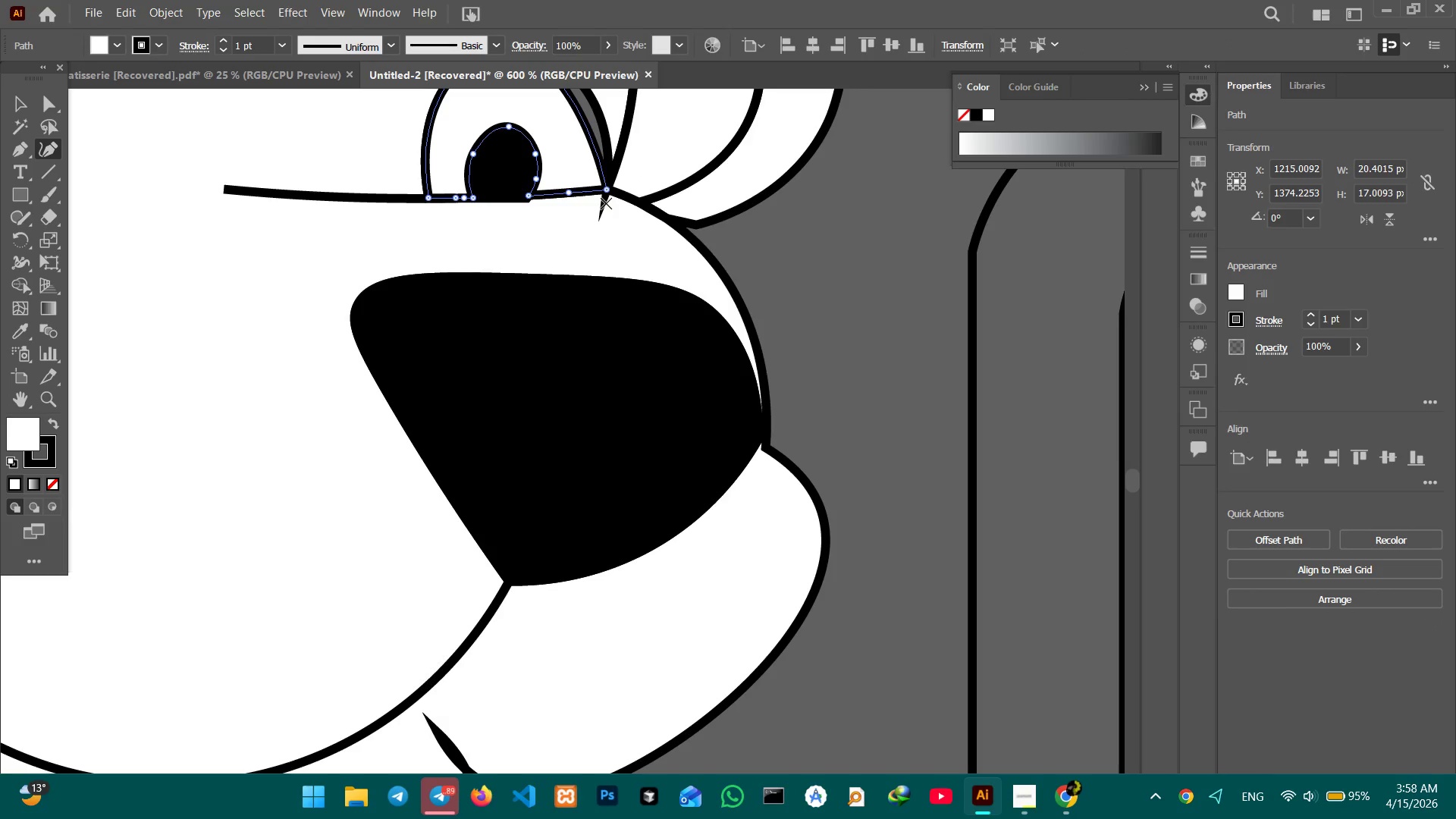 
left_click([599, 214])
 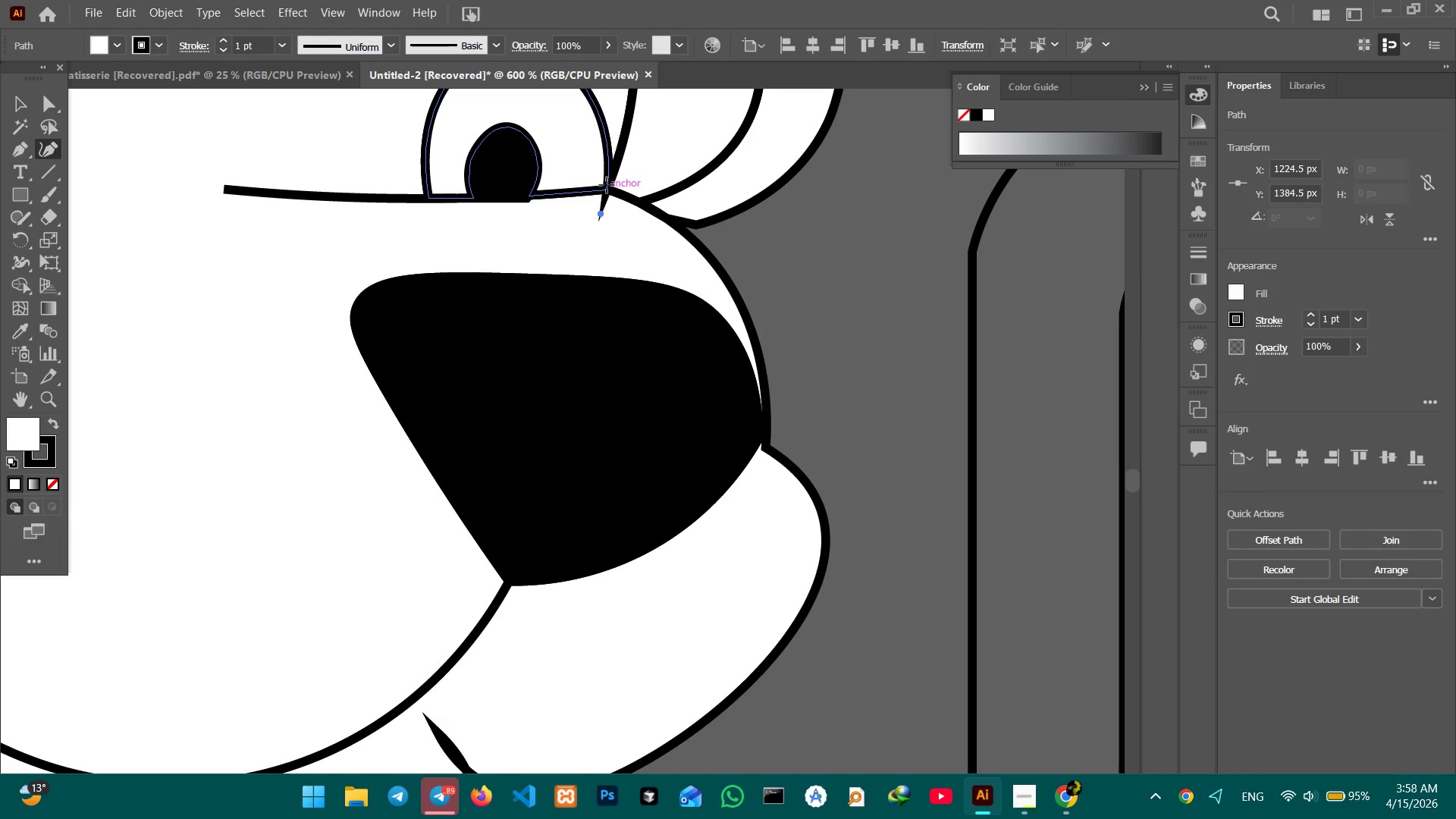 
left_click([607, 185])
 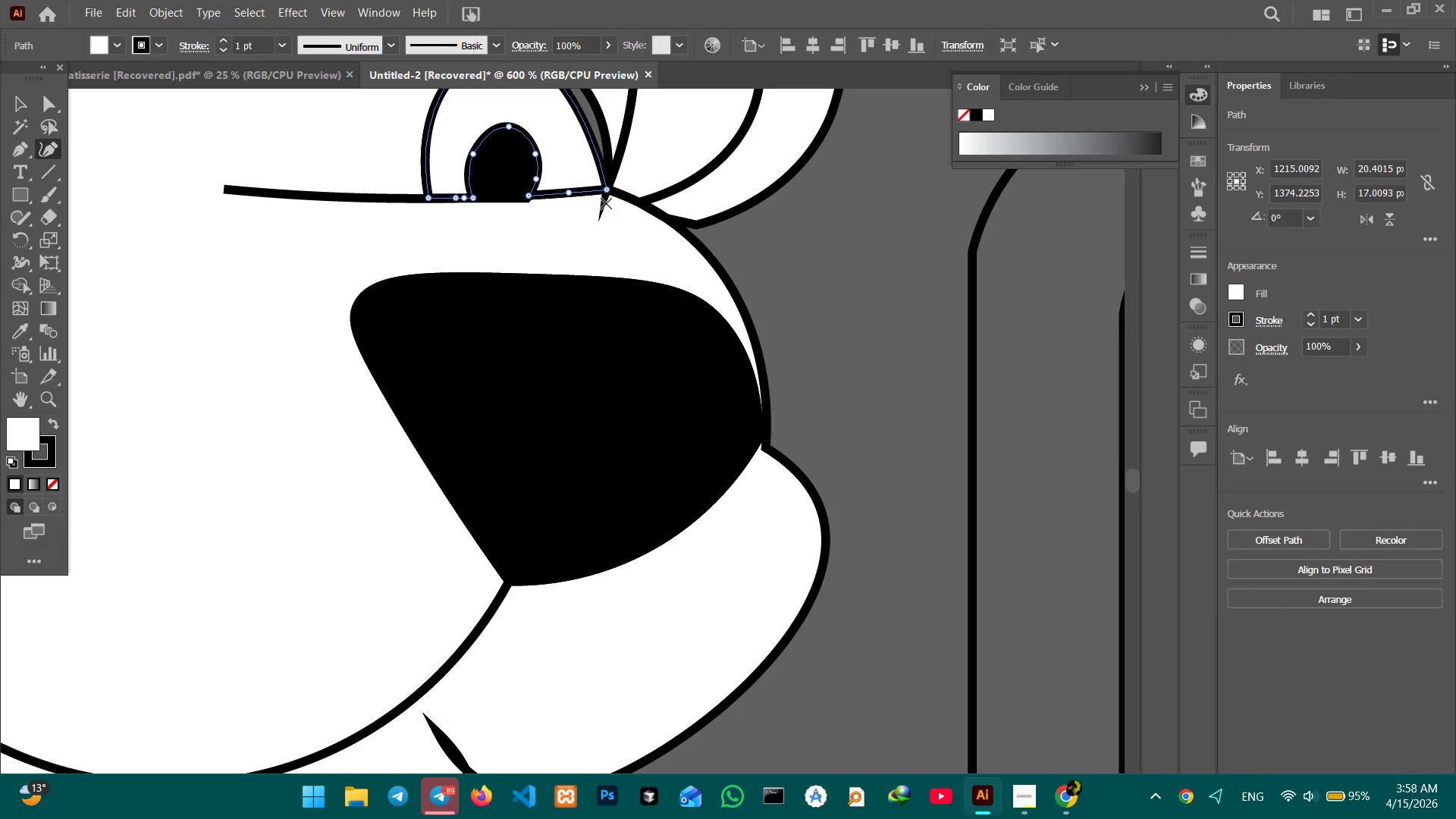 
key(Control+Z)
 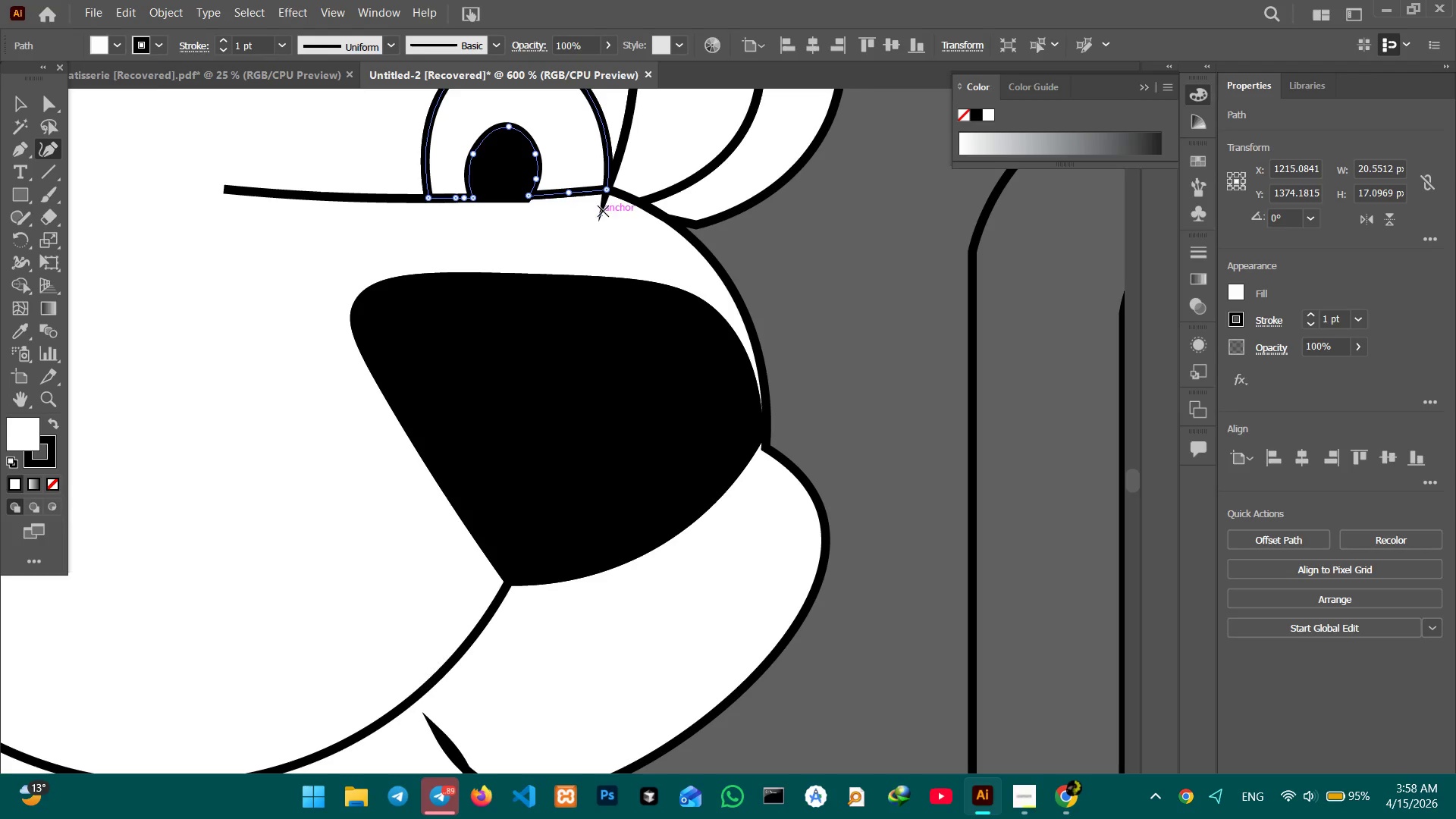 
left_click([604, 209])
 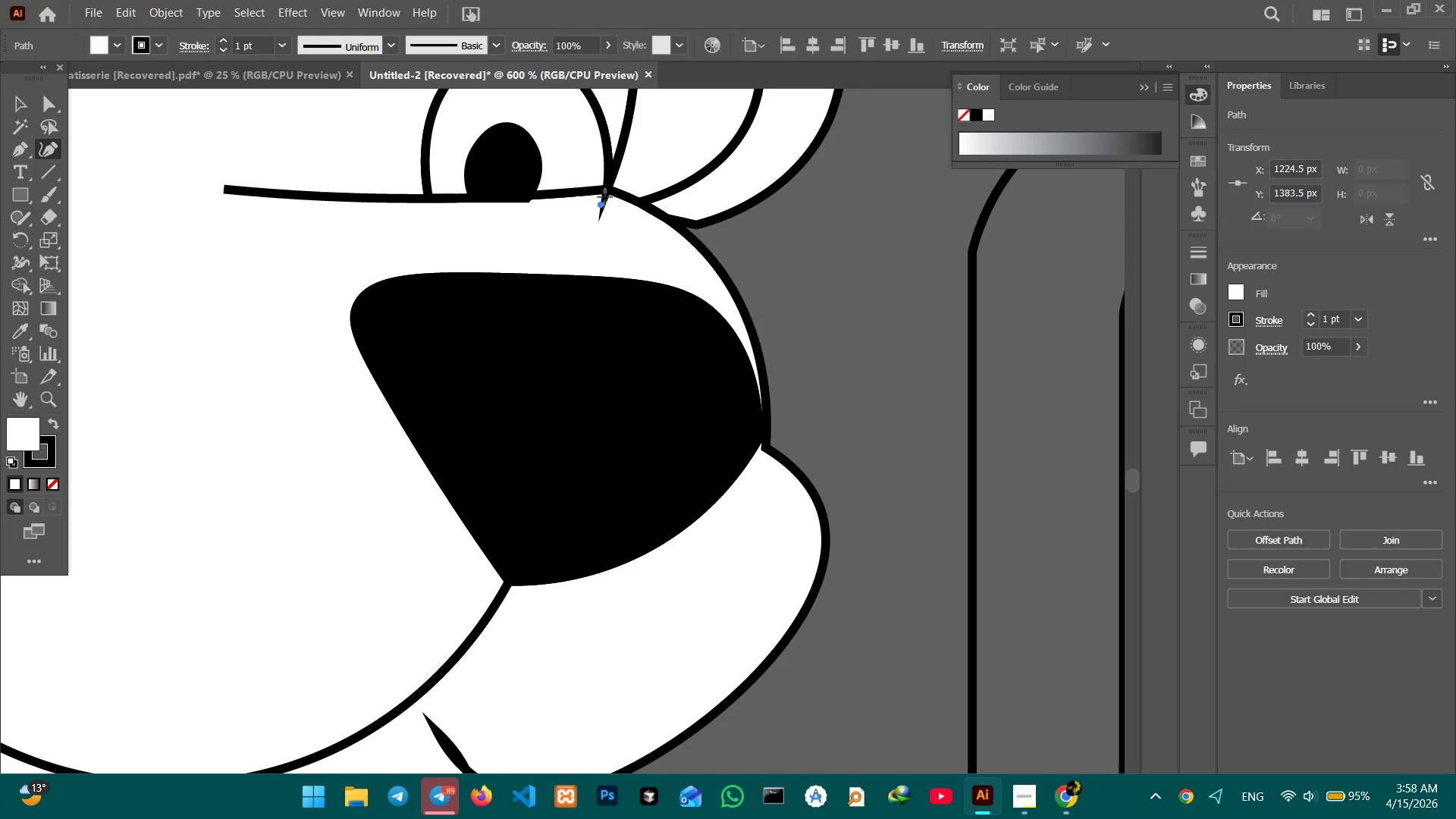 
key(Backspace)
 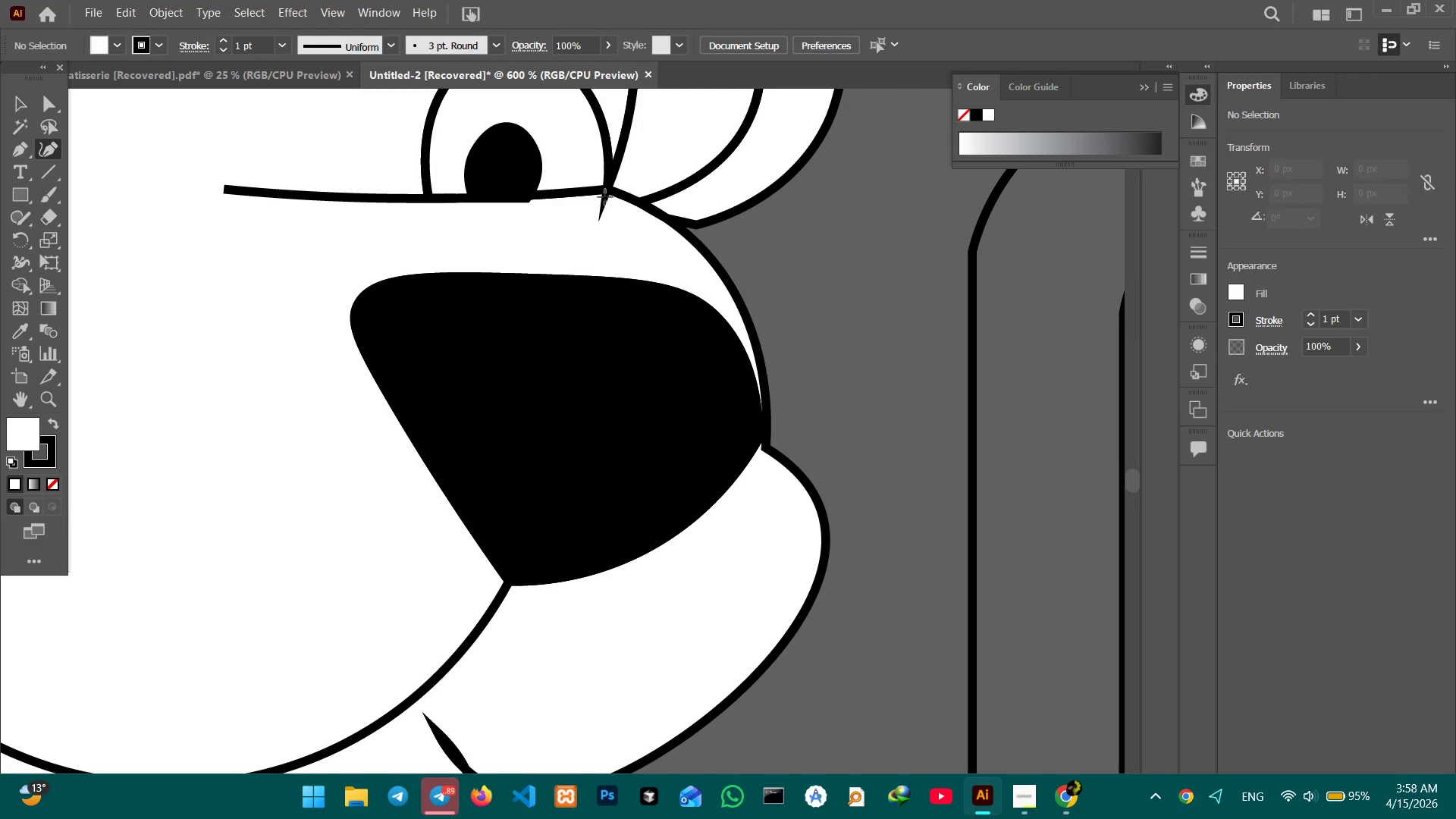 
left_click([605, 197])
 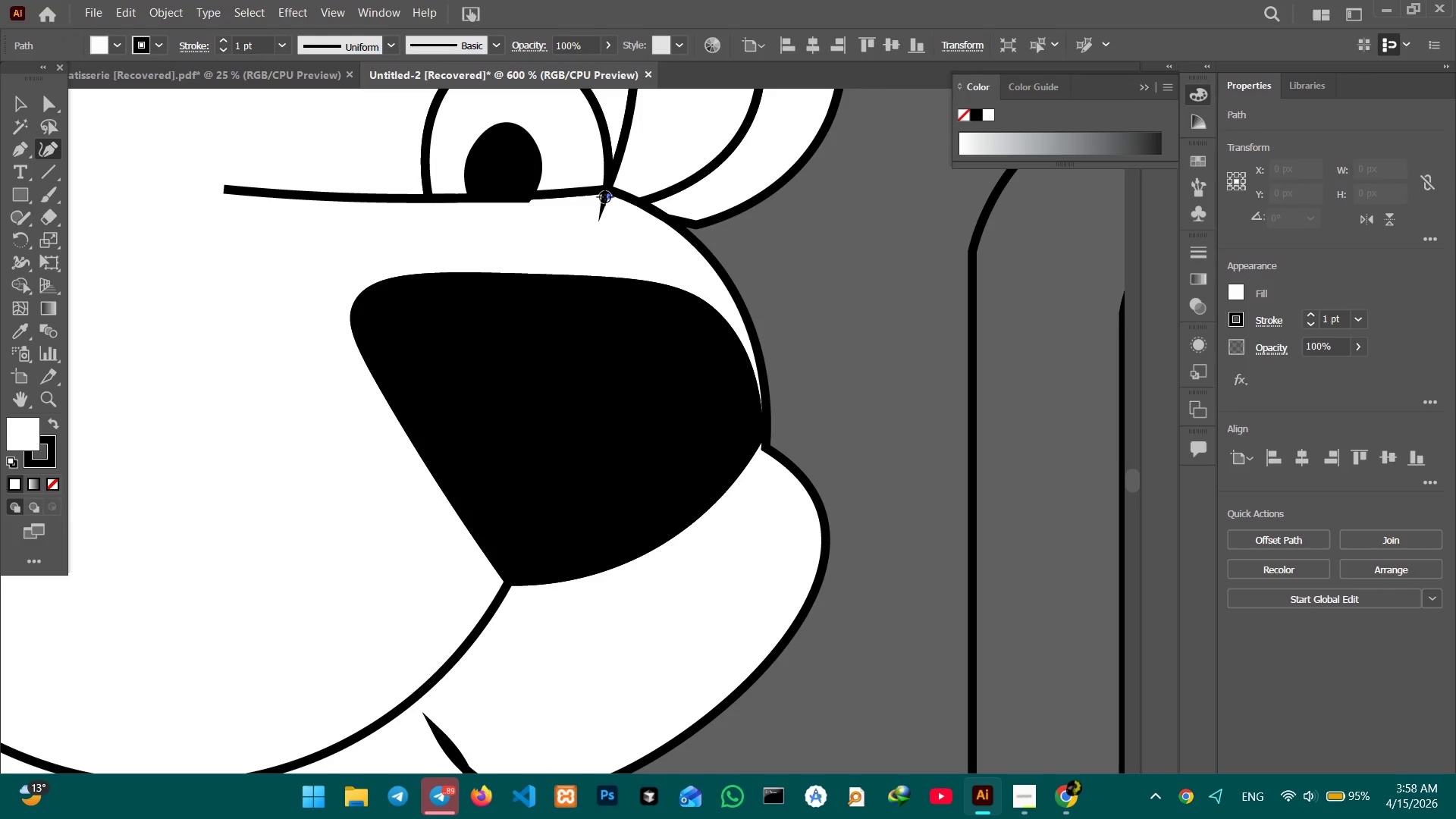 
key(Backspace)
 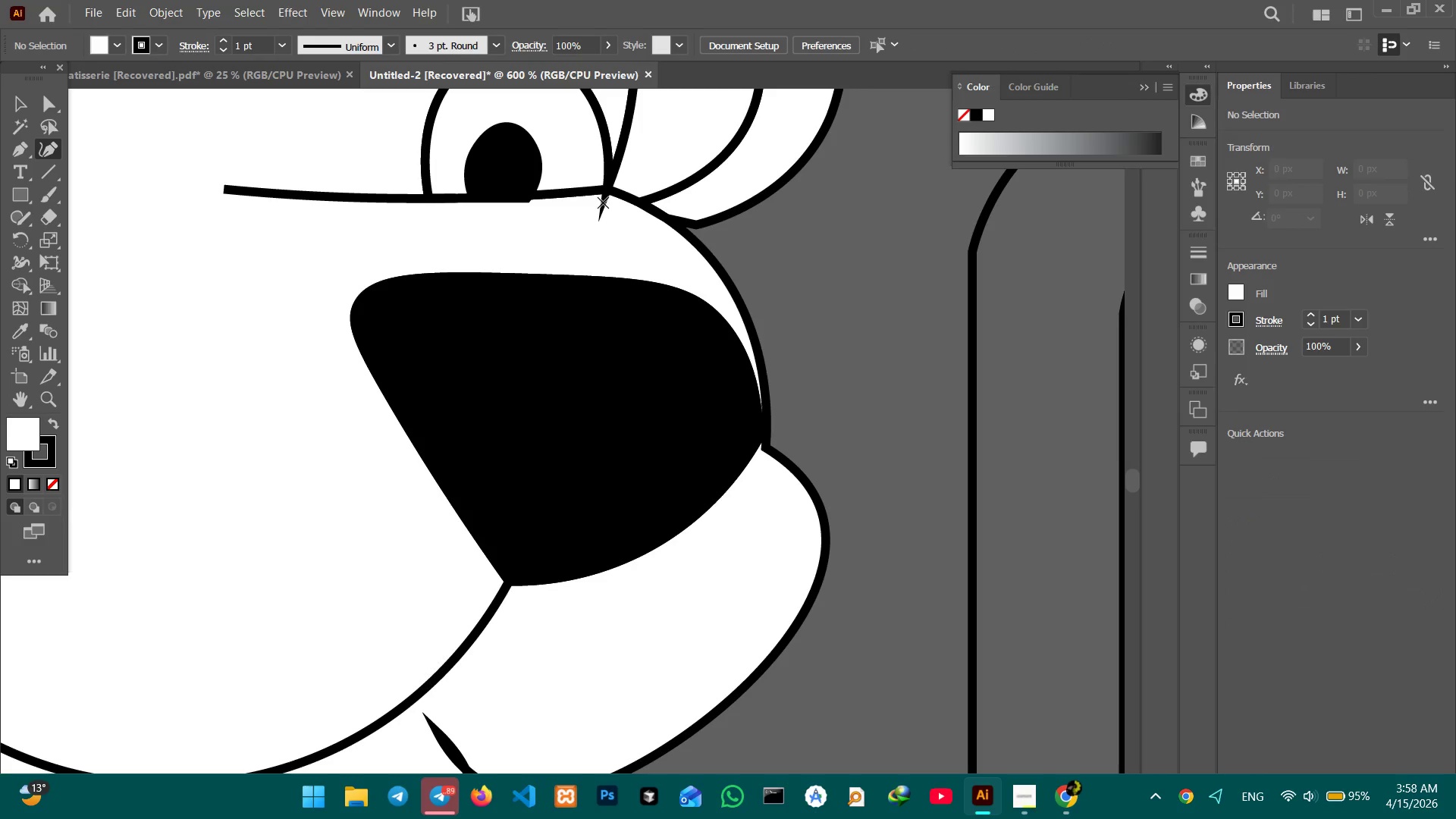 
left_click([603, 202])
 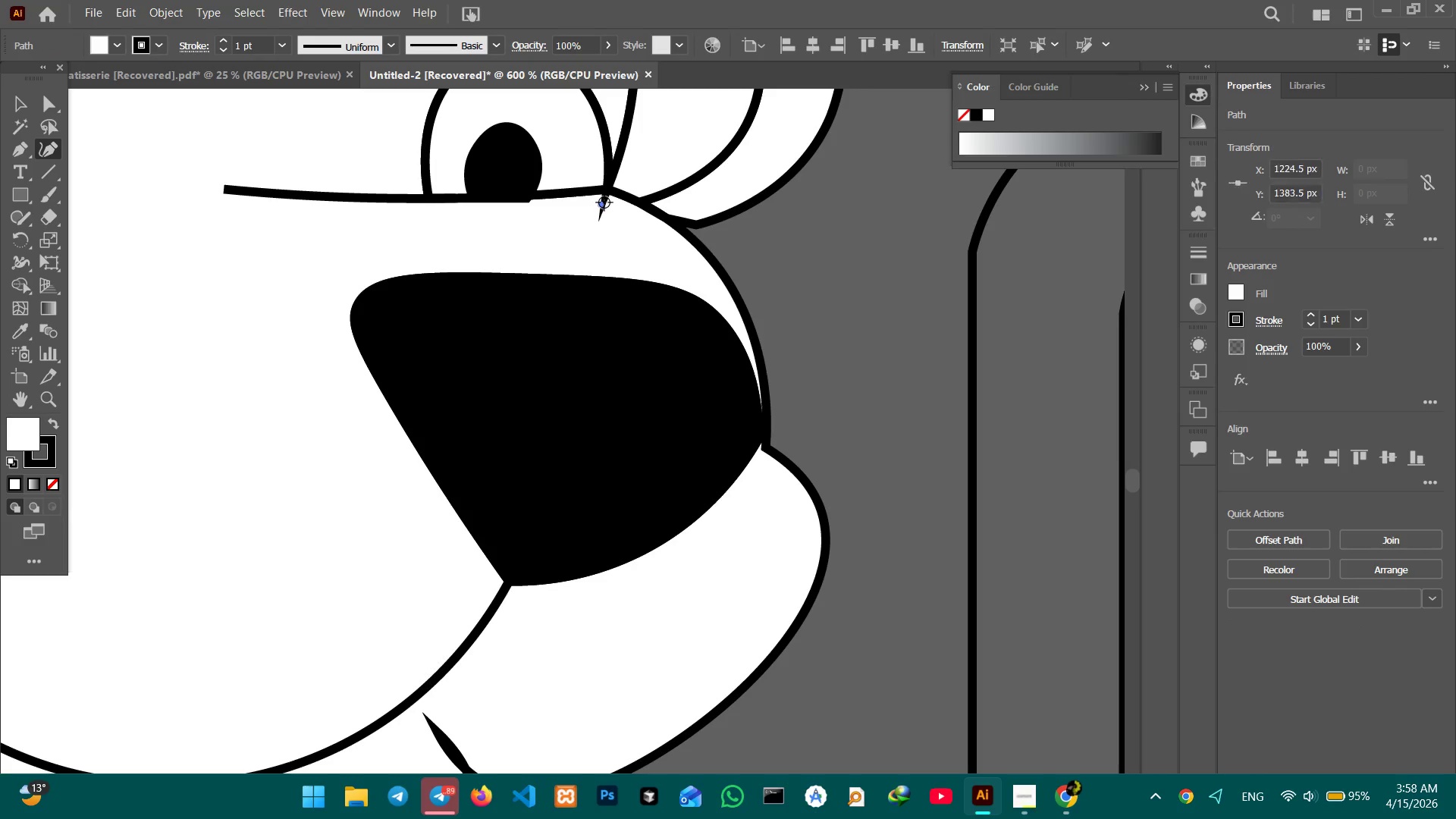 
key(Backspace)
 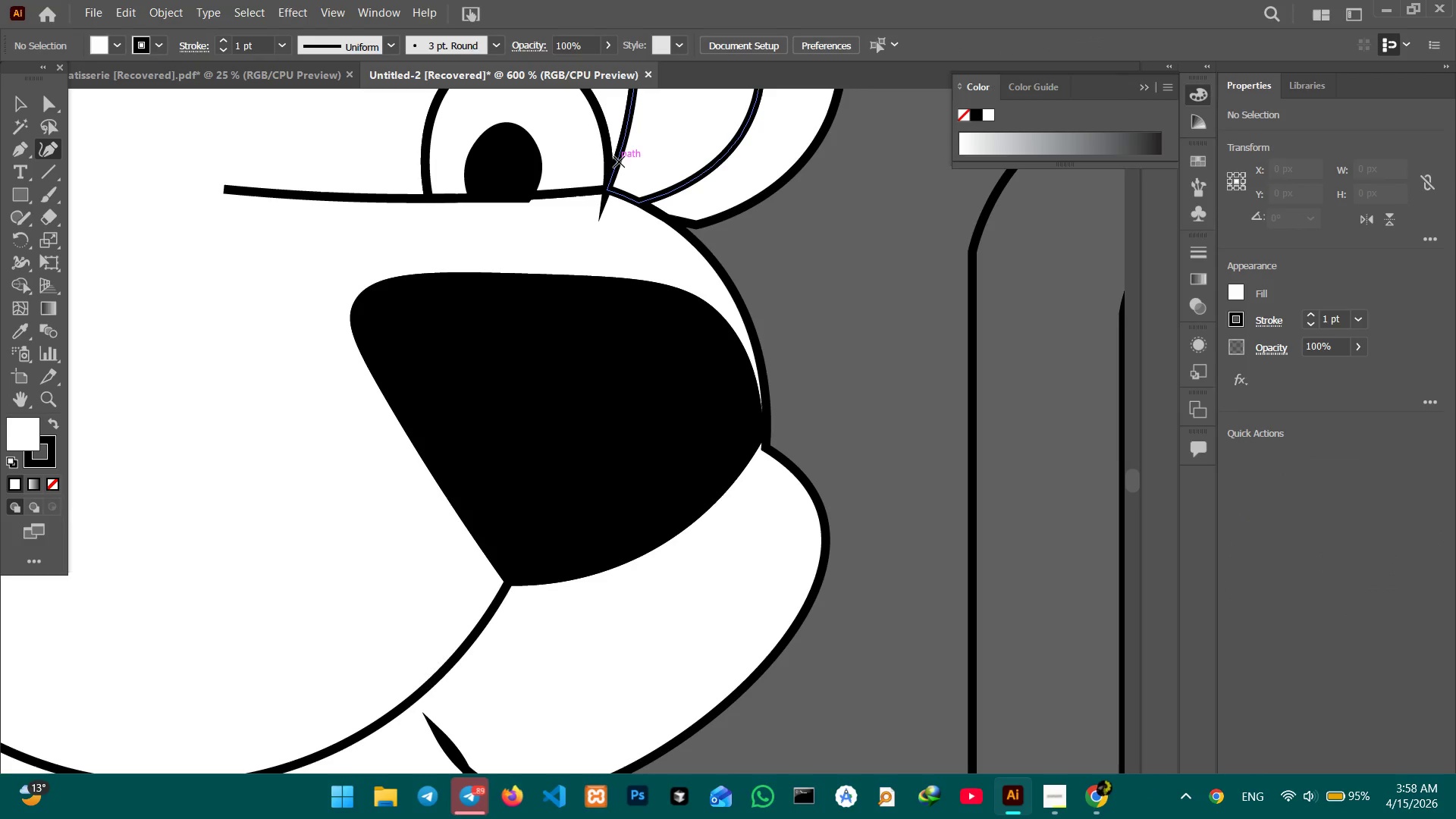 
left_click([619, 162])
 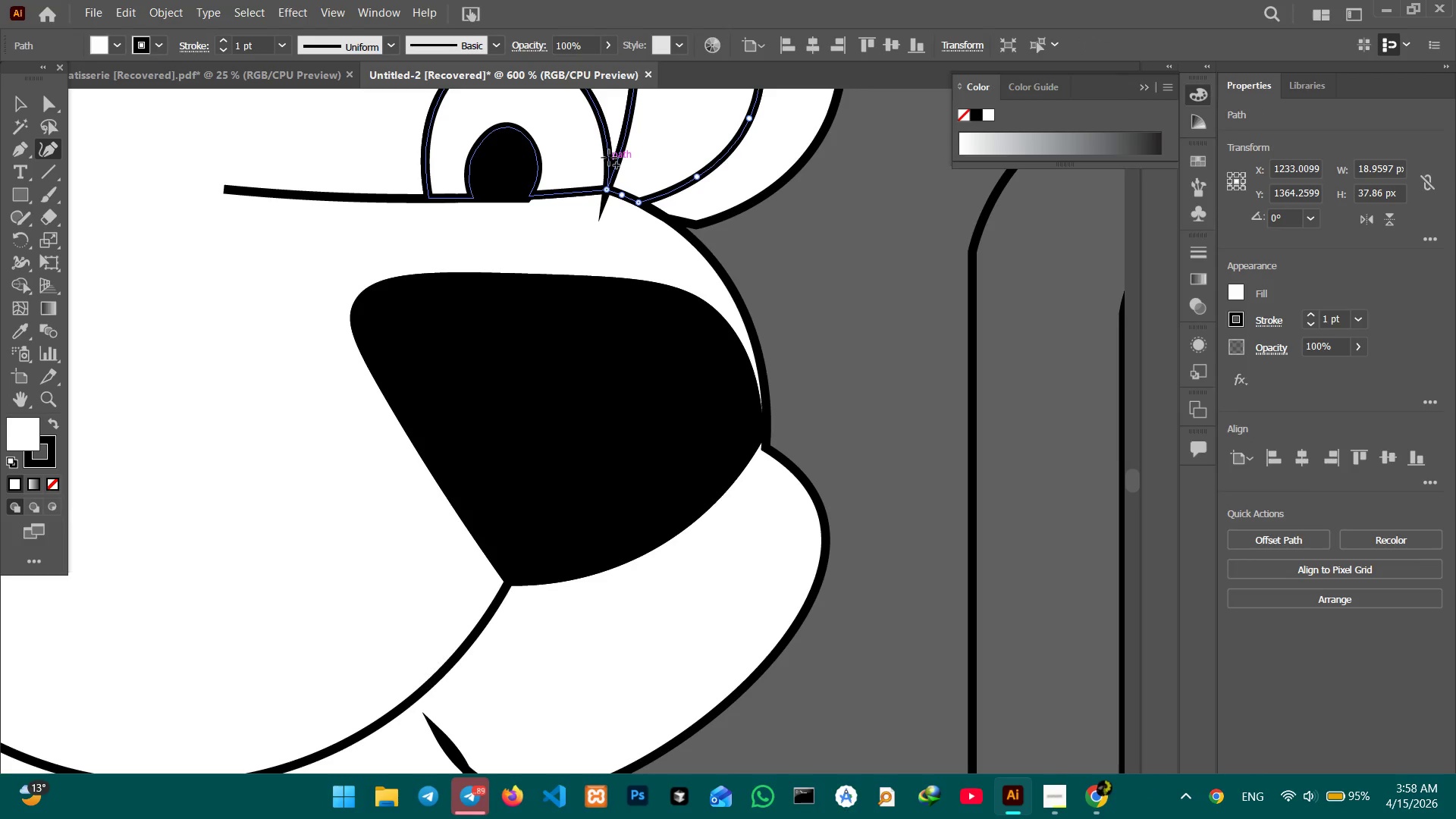 
left_click([609, 158])
 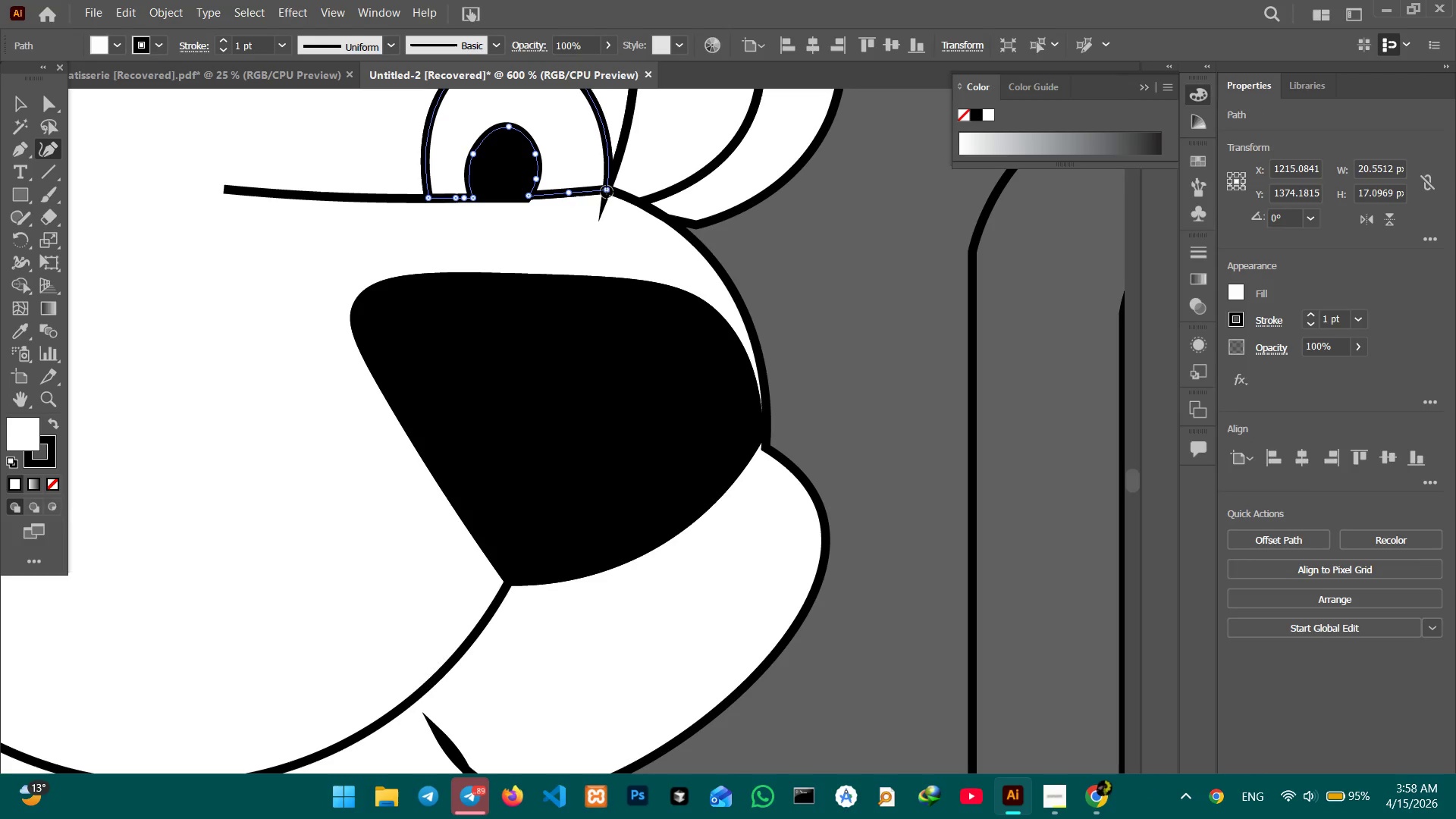 
left_click_drag(start_coordinate=[606, 191], to_coordinate=[605, 185])
 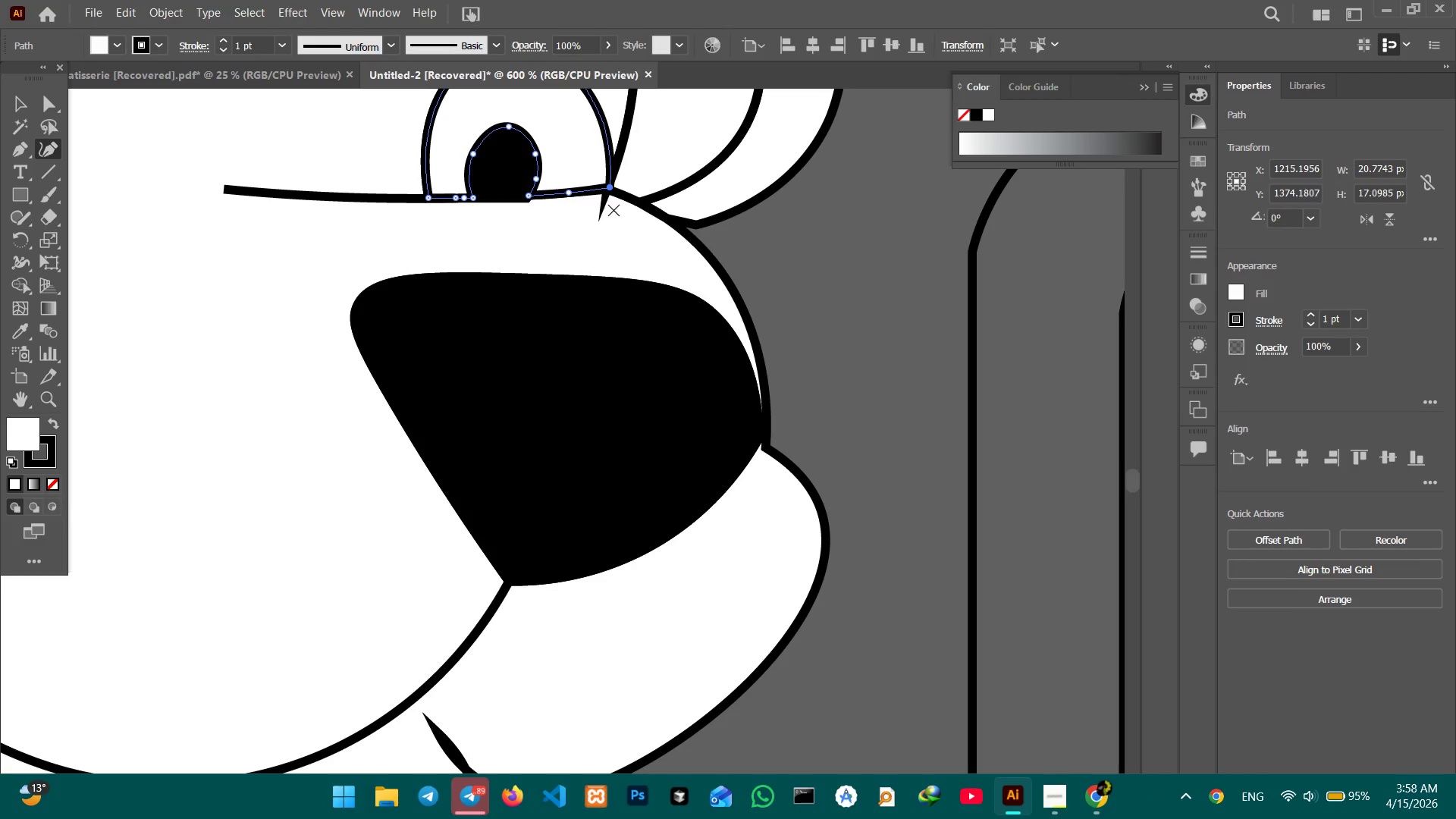 
key(Control+Z)
 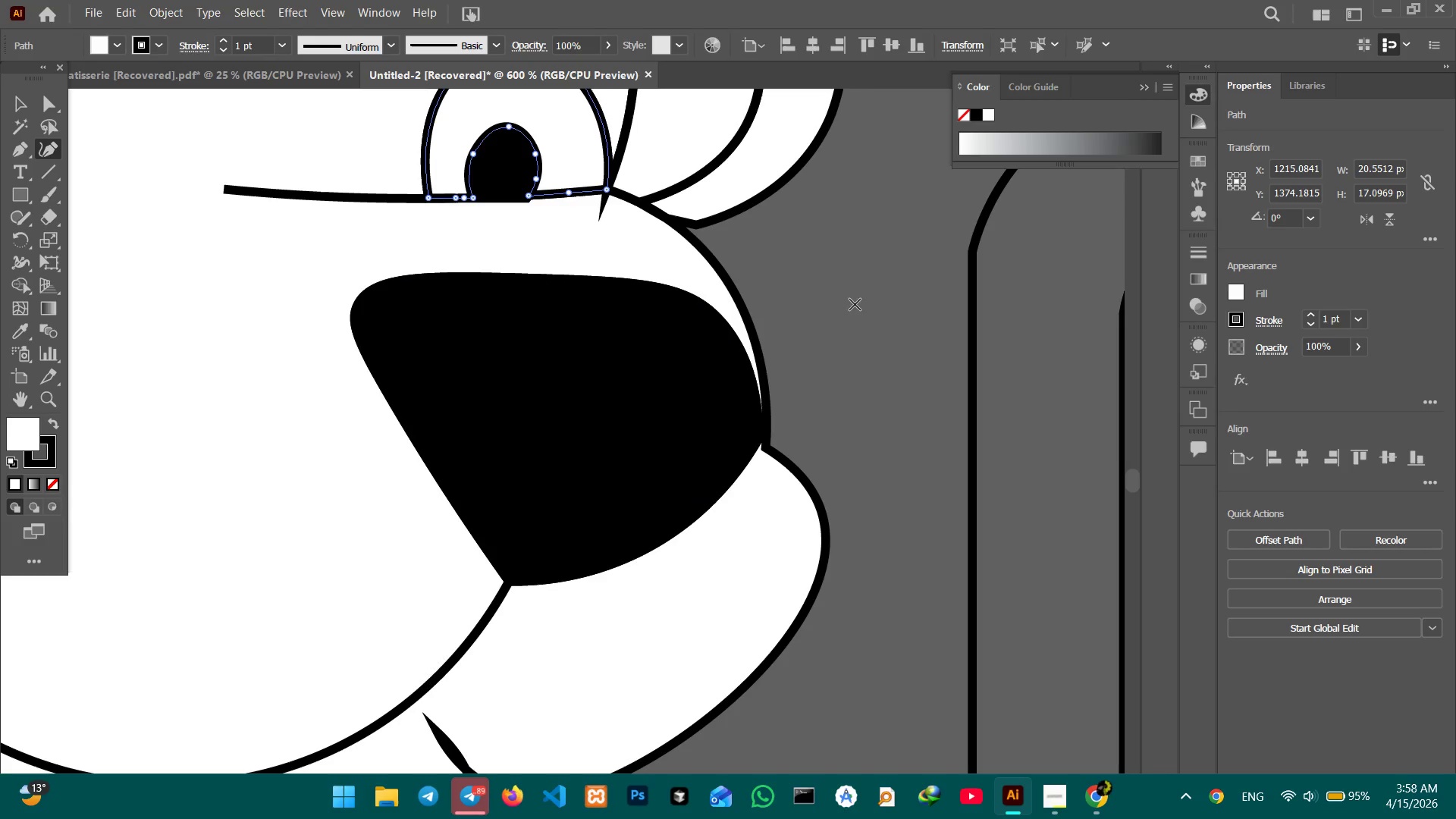 
scroll: coordinate [789, 352], scroll_direction: up, amount: 13.0
 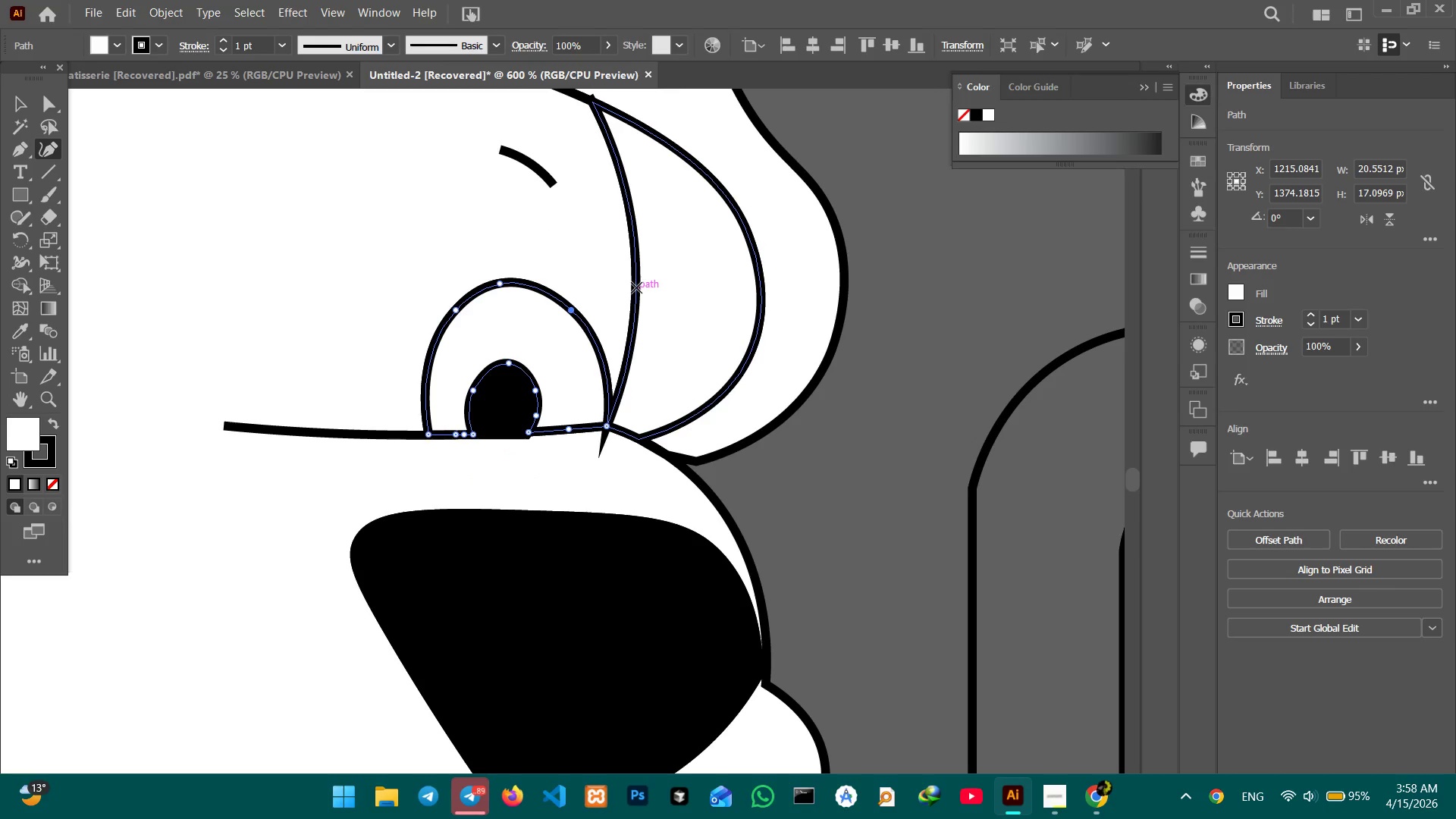 
left_click([635, 288])
 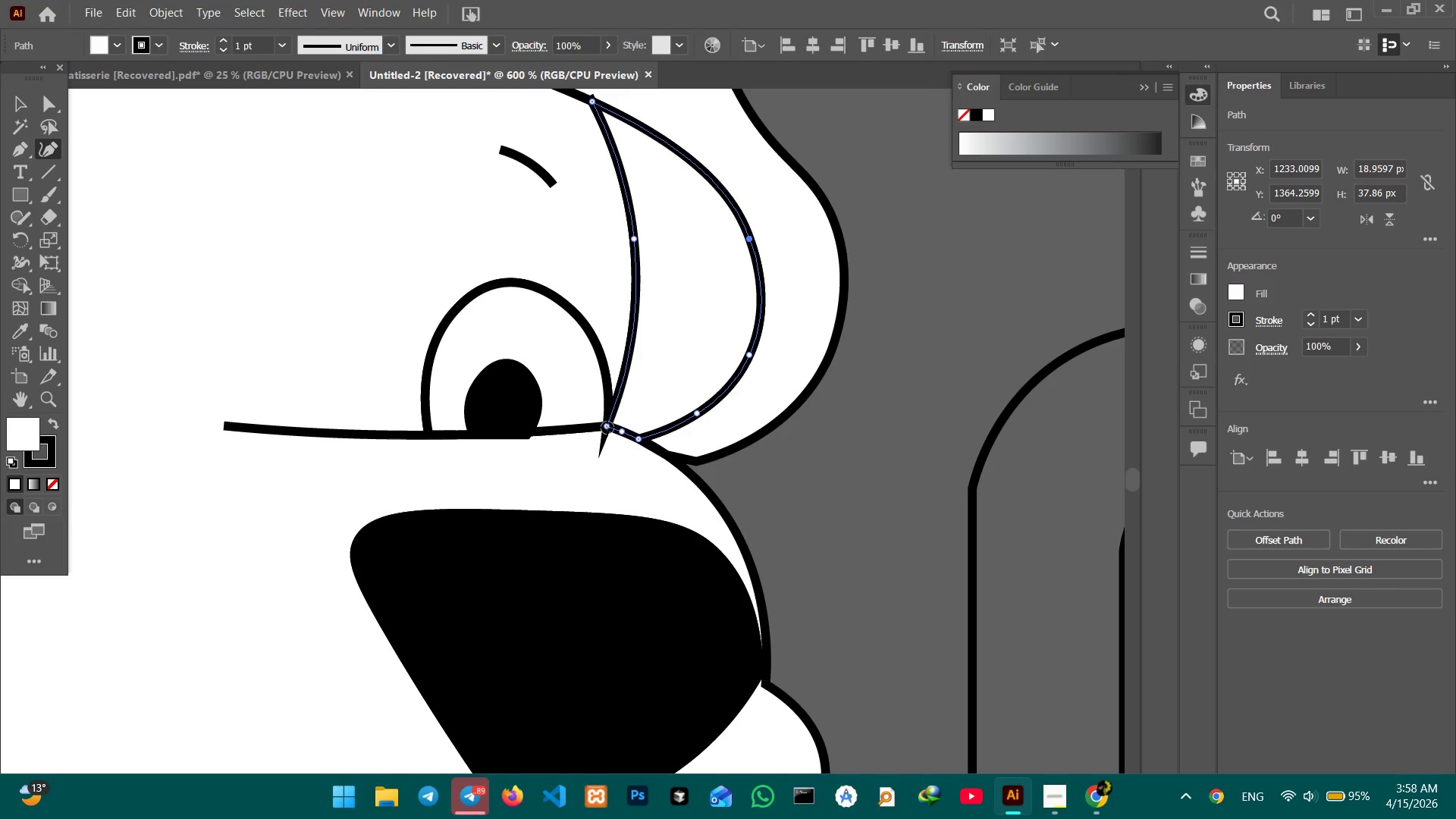 
left_click_drag(start_coordinate=[607, 428], to_coordinate=[608, 420])
 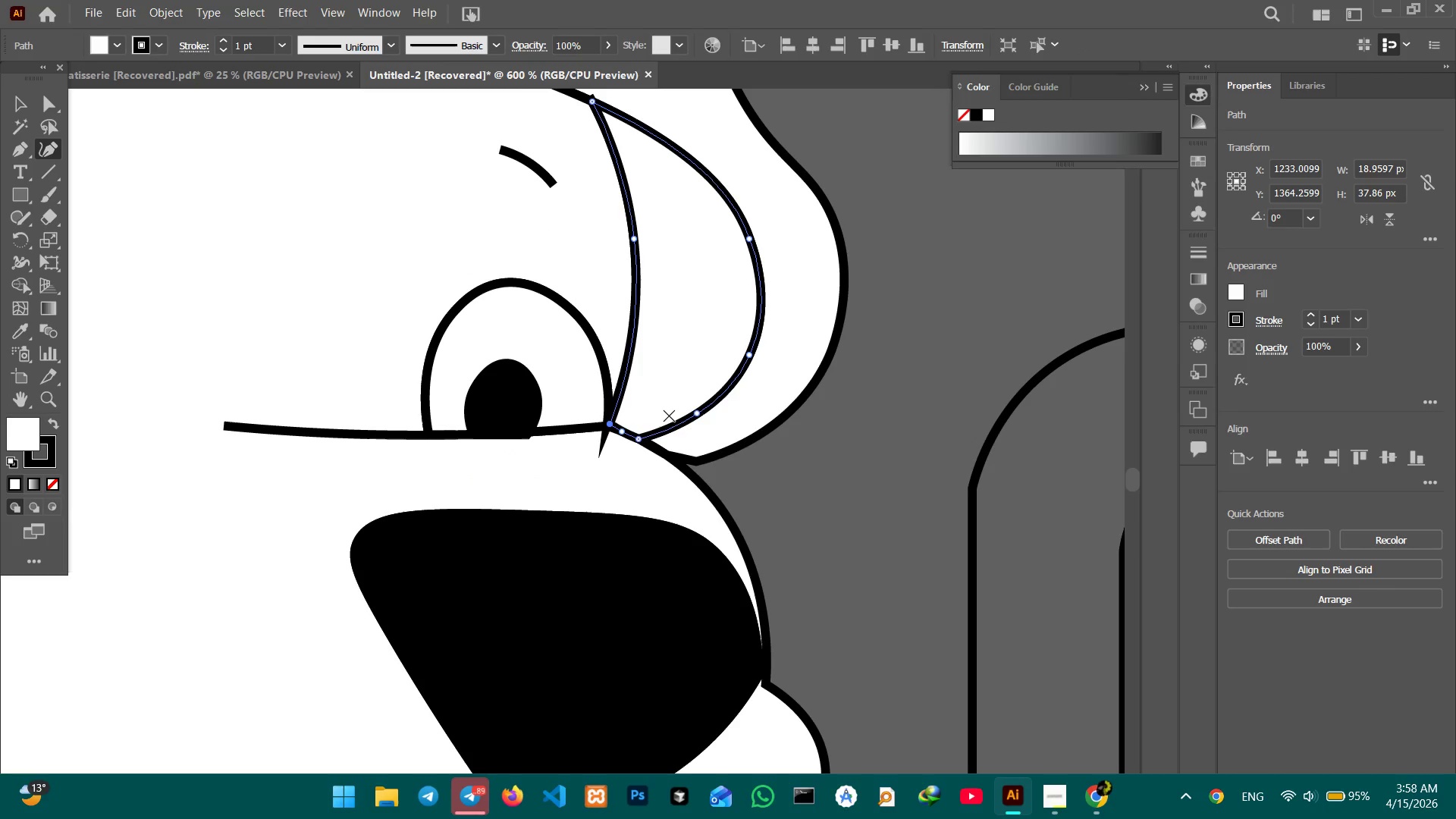 
key(Control+Z)
 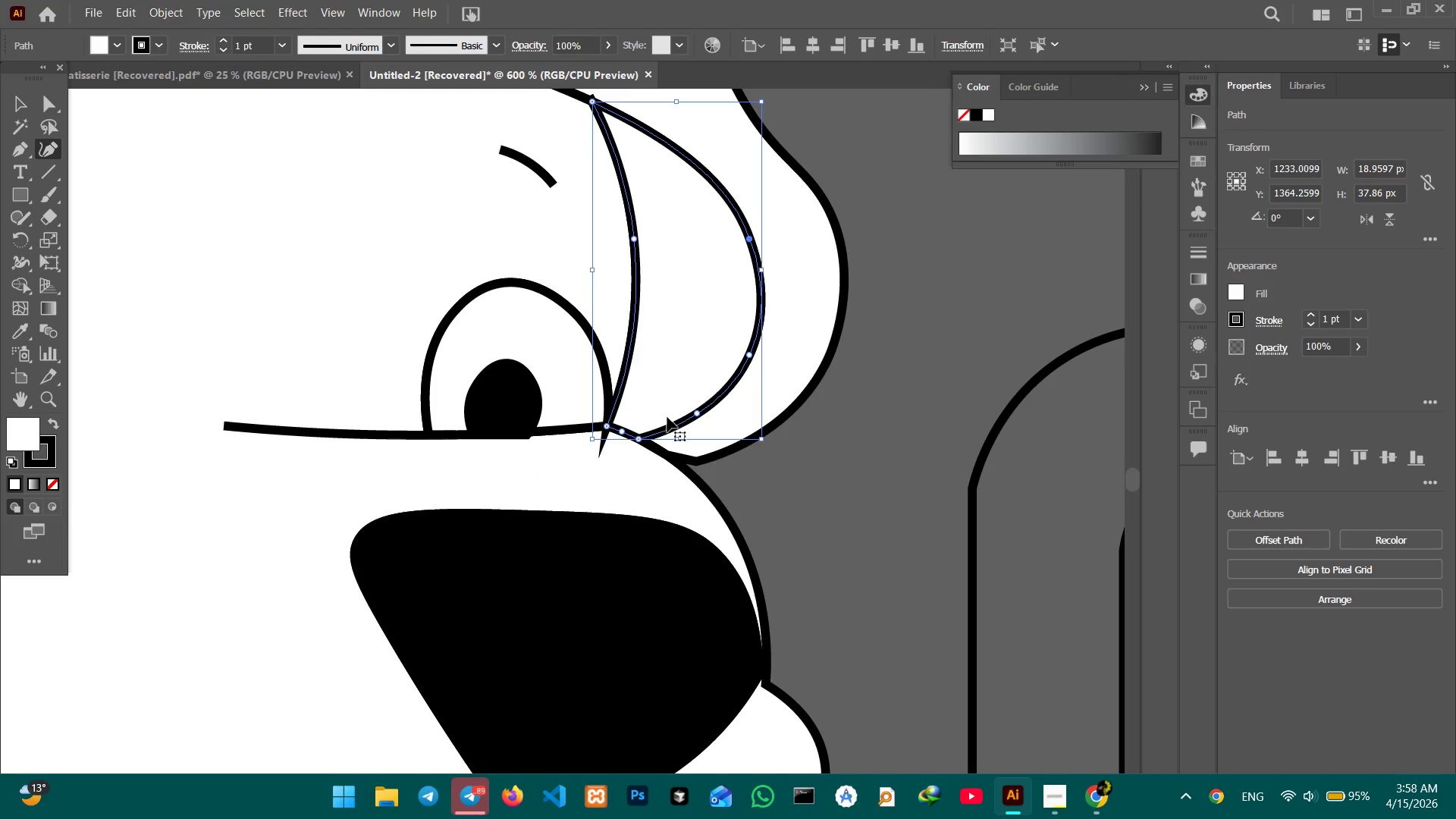 
key(Control+Minus)
 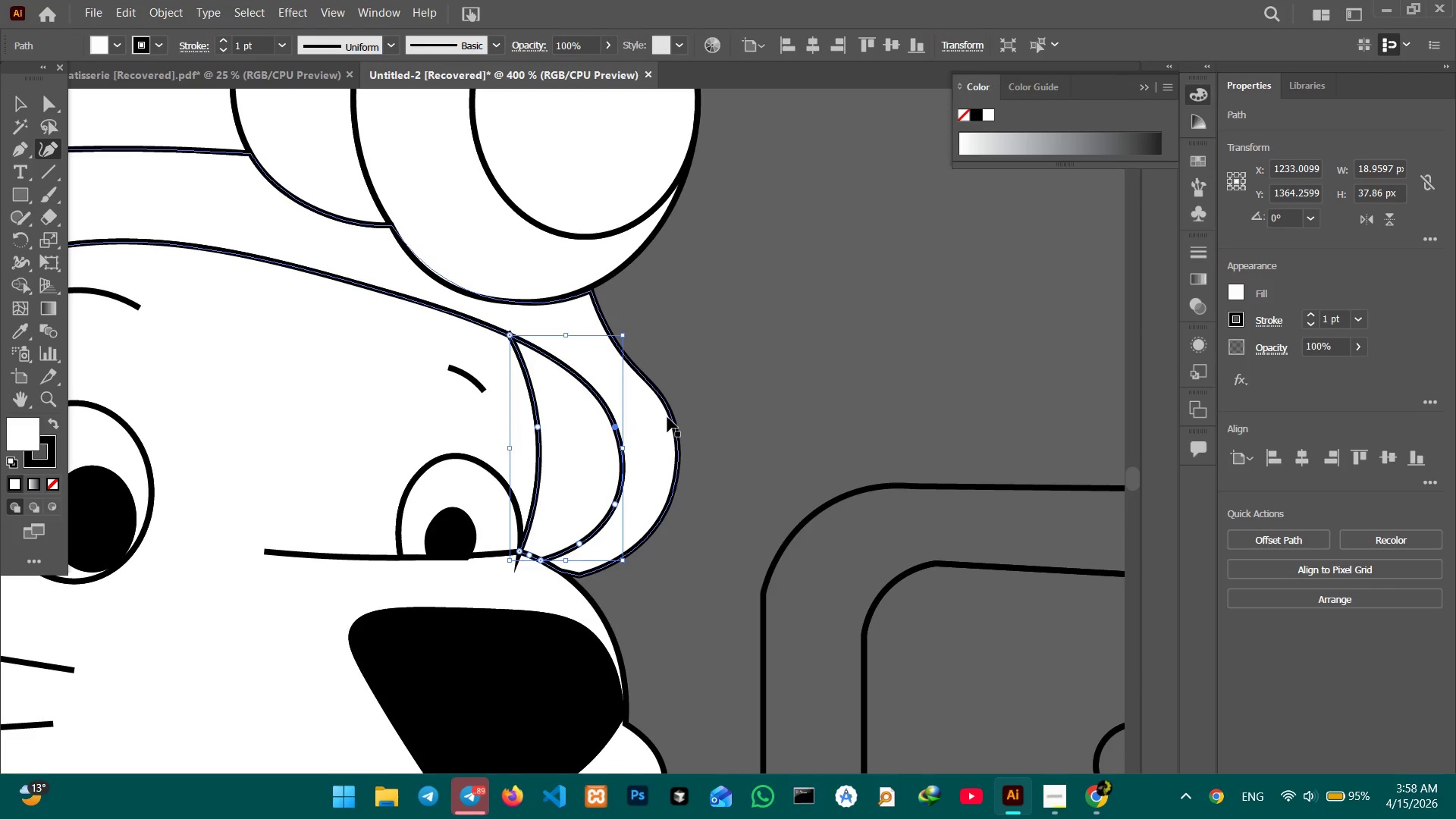 
key(Control+Minus)
 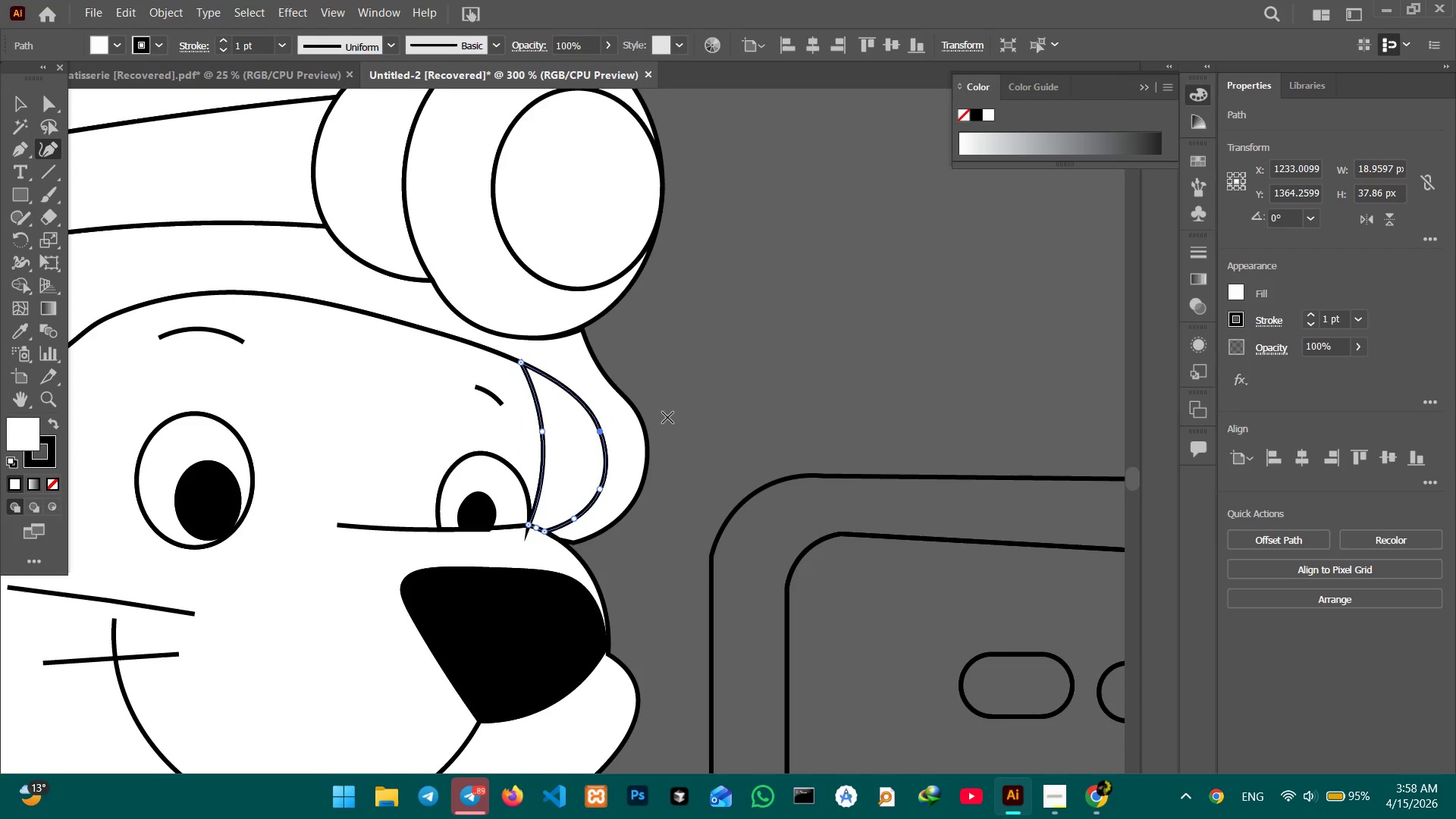 
hold_key(key=Space, duration=1.5)
 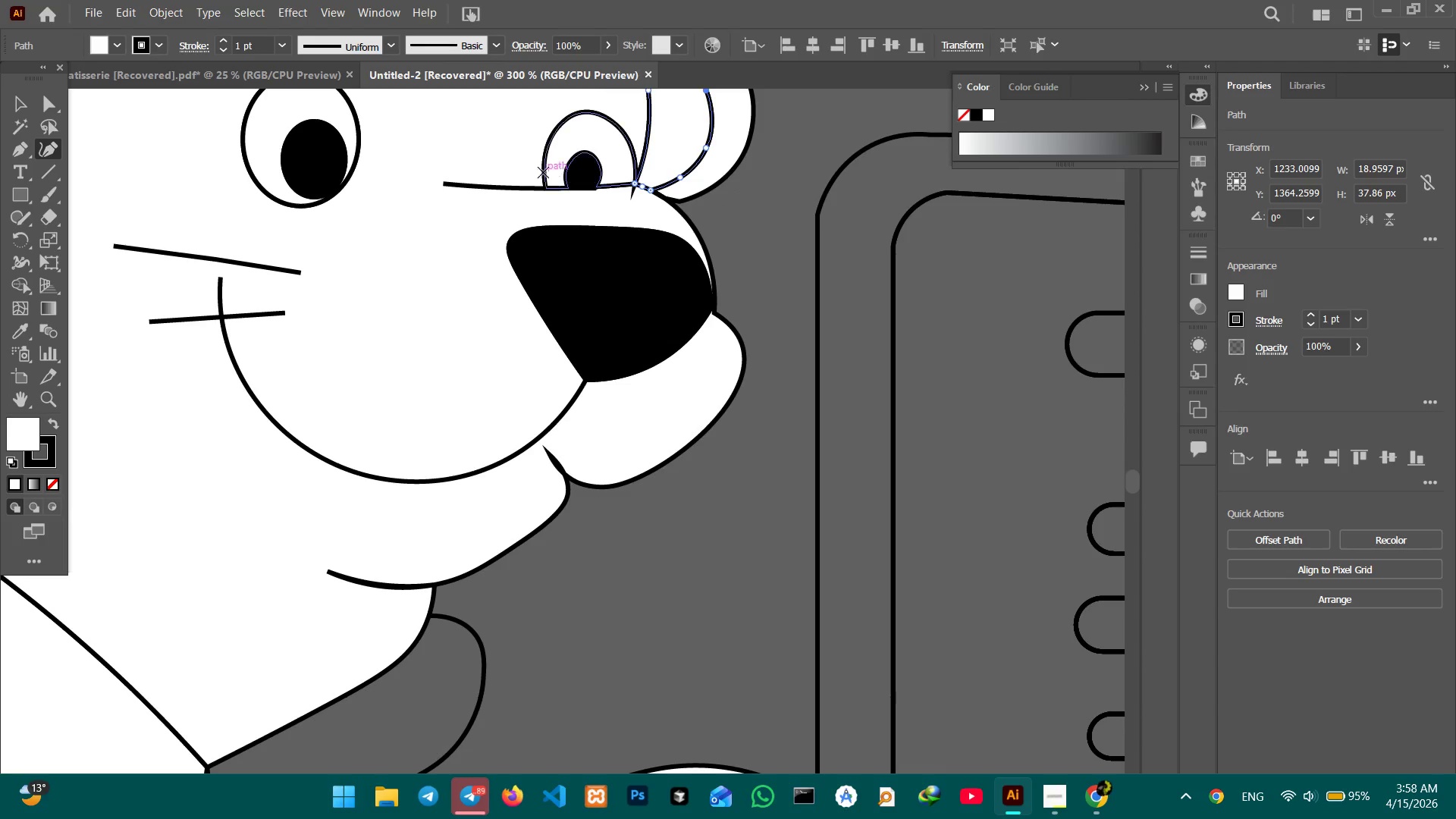 
left_click_drag(start_coordinate=[601, 359], to_coordinate=[680, 121])
 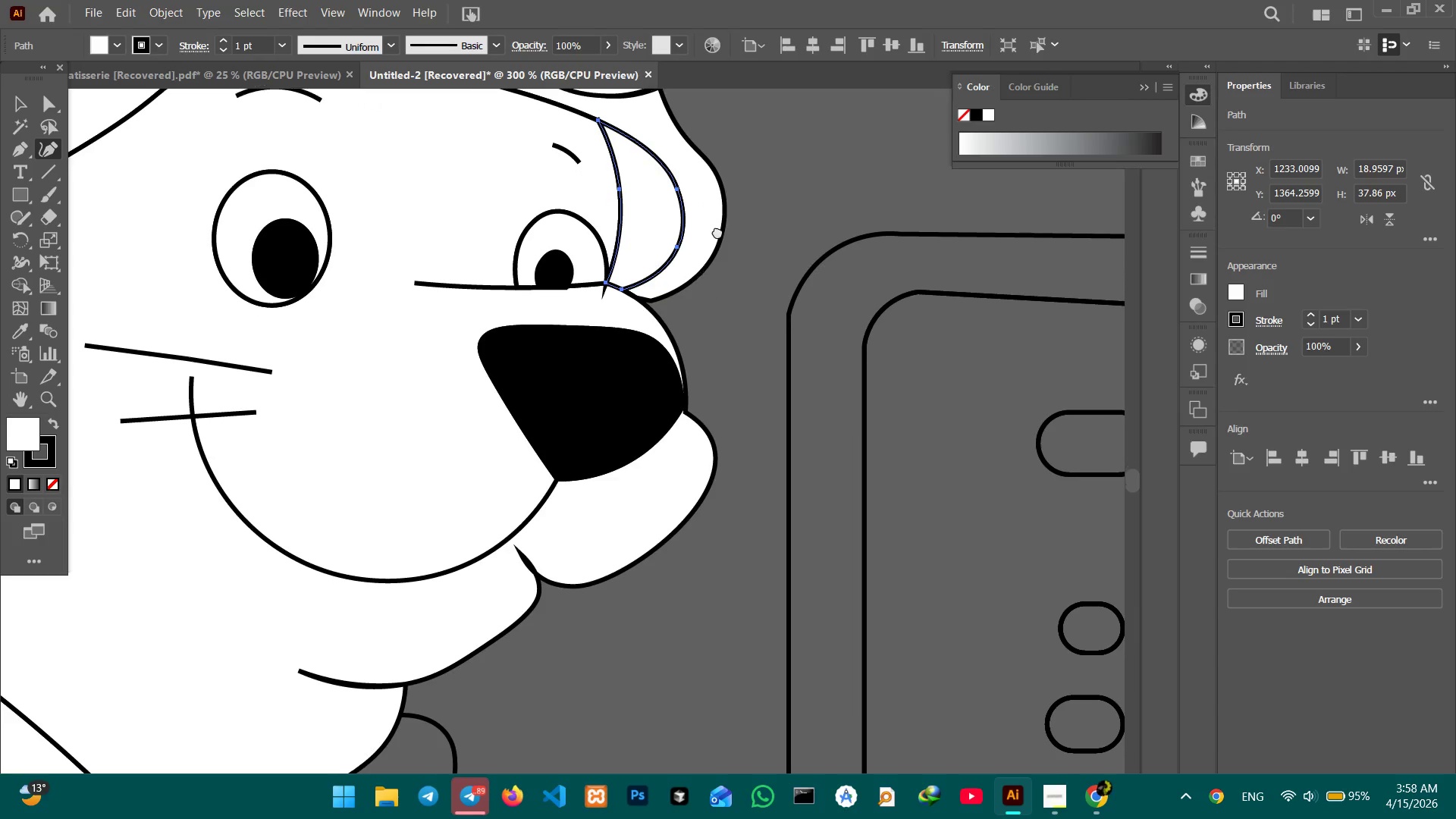 
left_click_drag(start_coordinate=[705, 304], to_coordinate=[735, 199])
 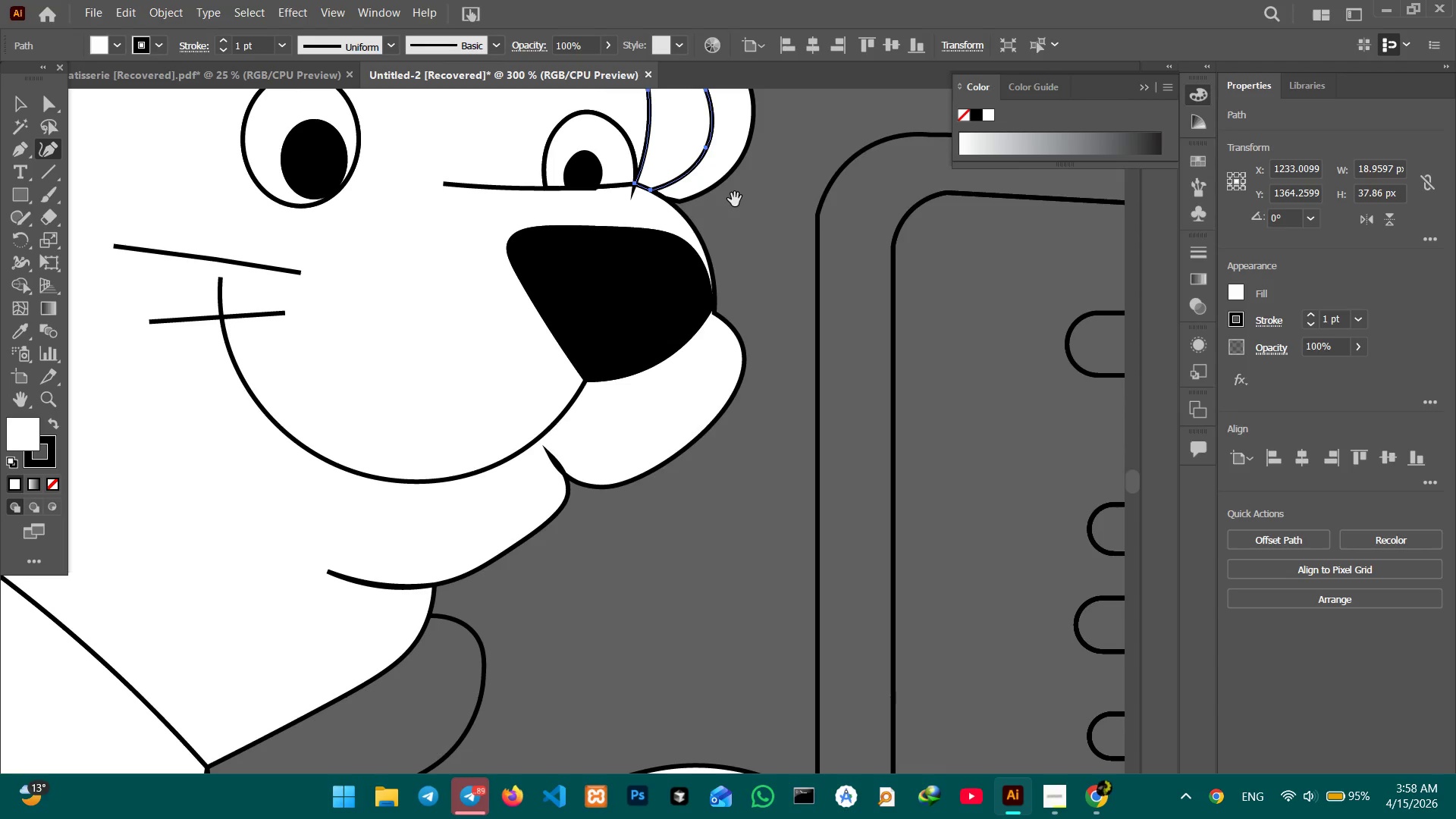 
key(Space)
 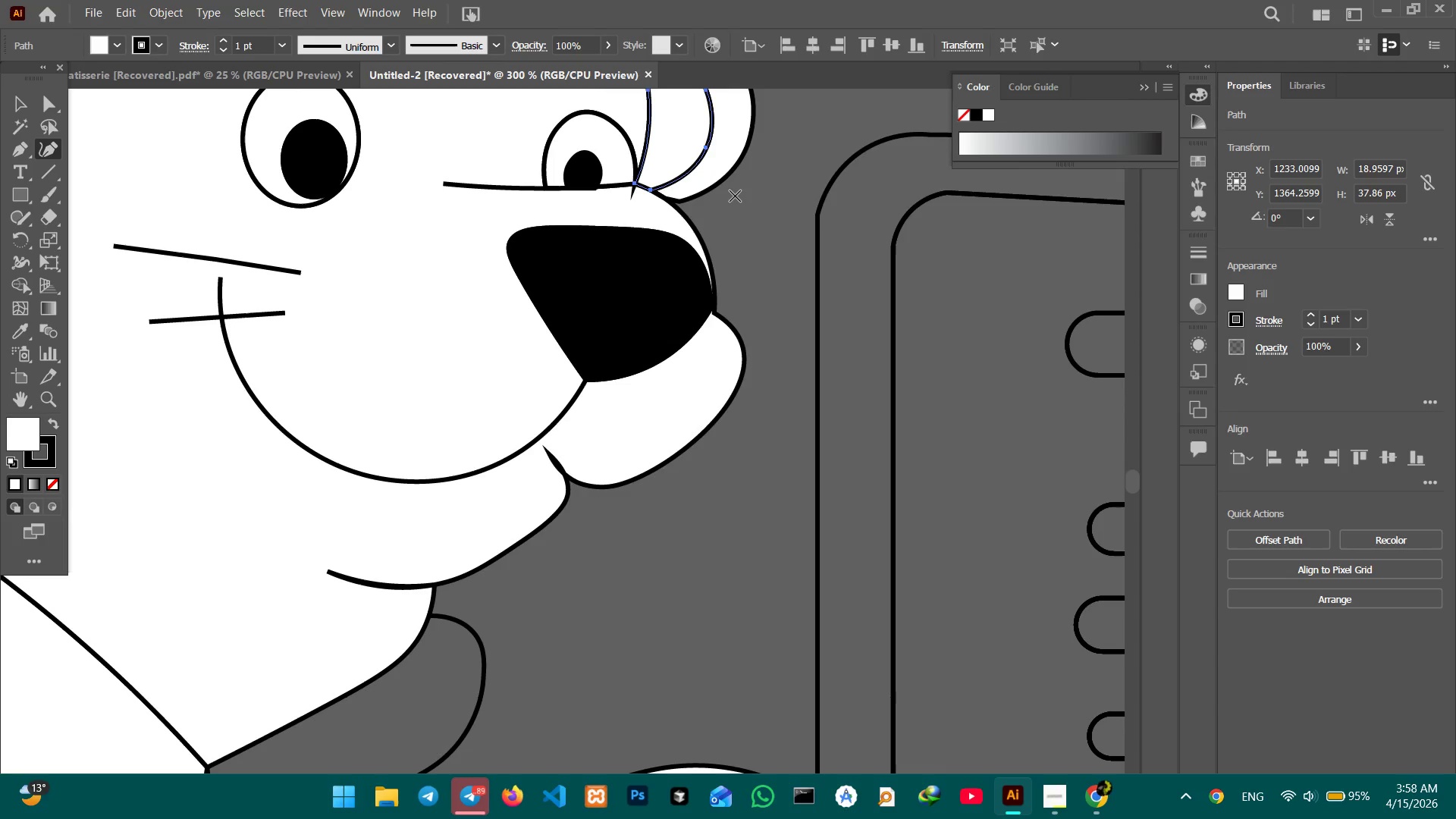 
key(Space)
 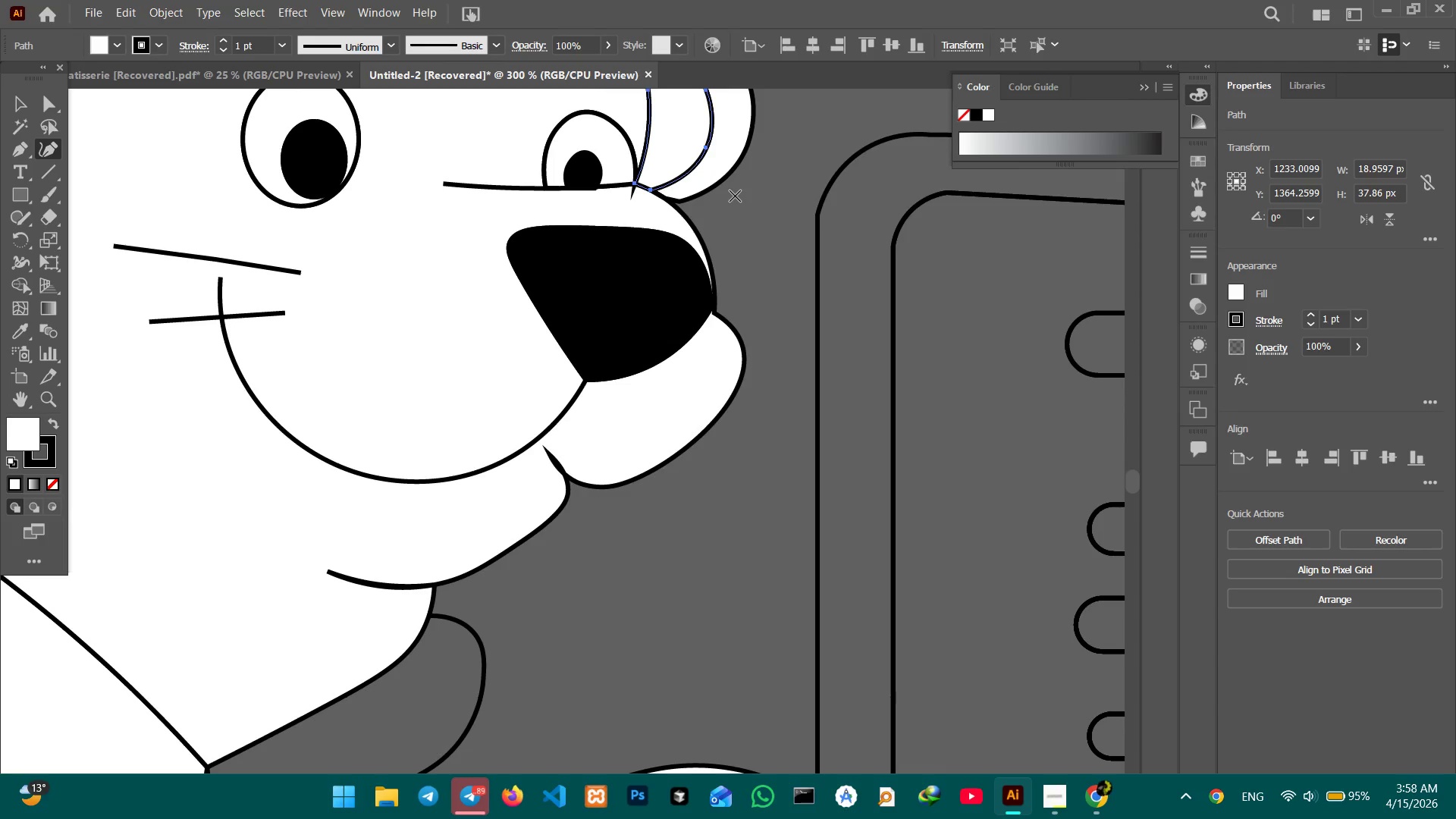 
key(Space)
 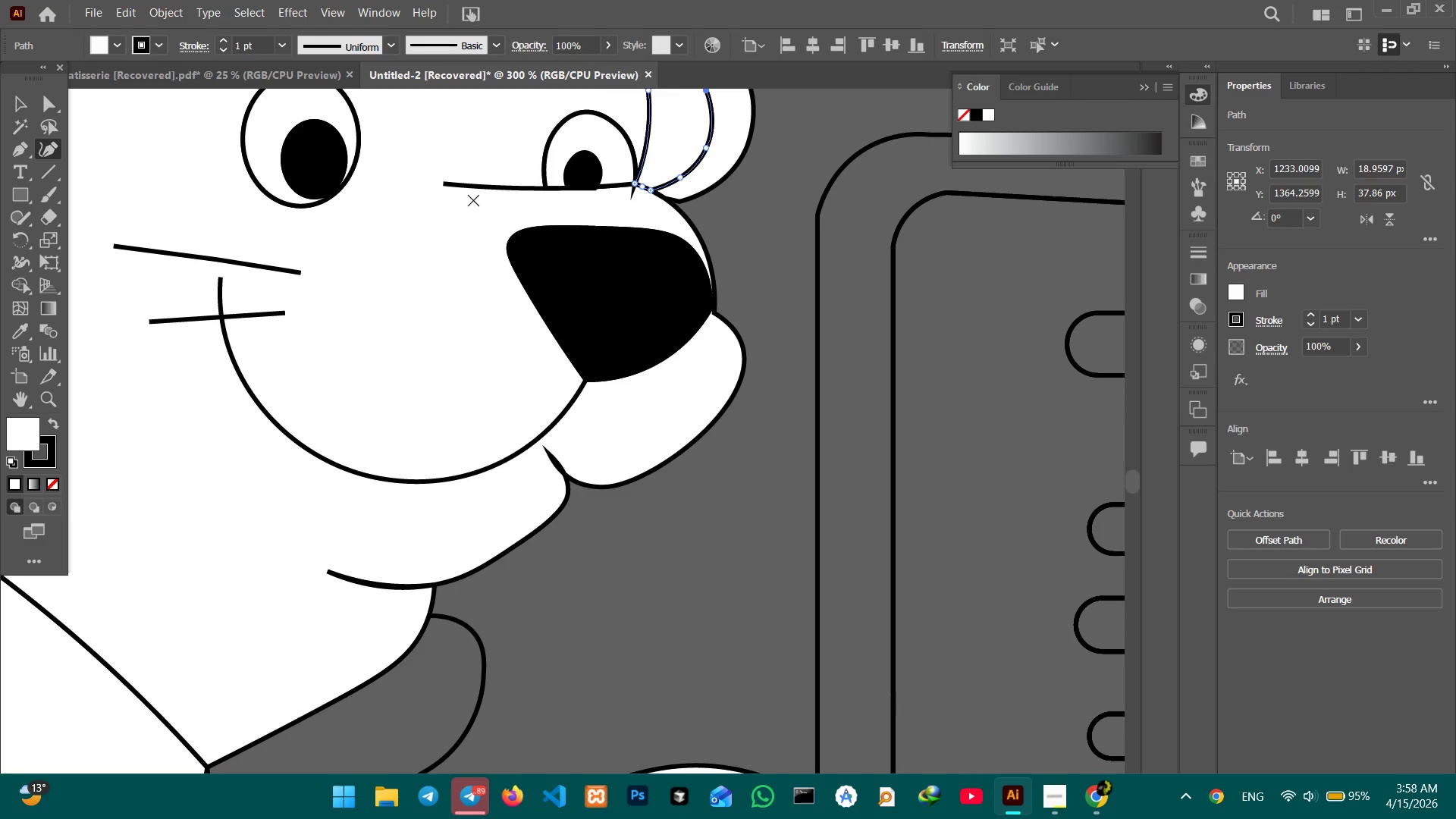 
key(Control+Minus)
 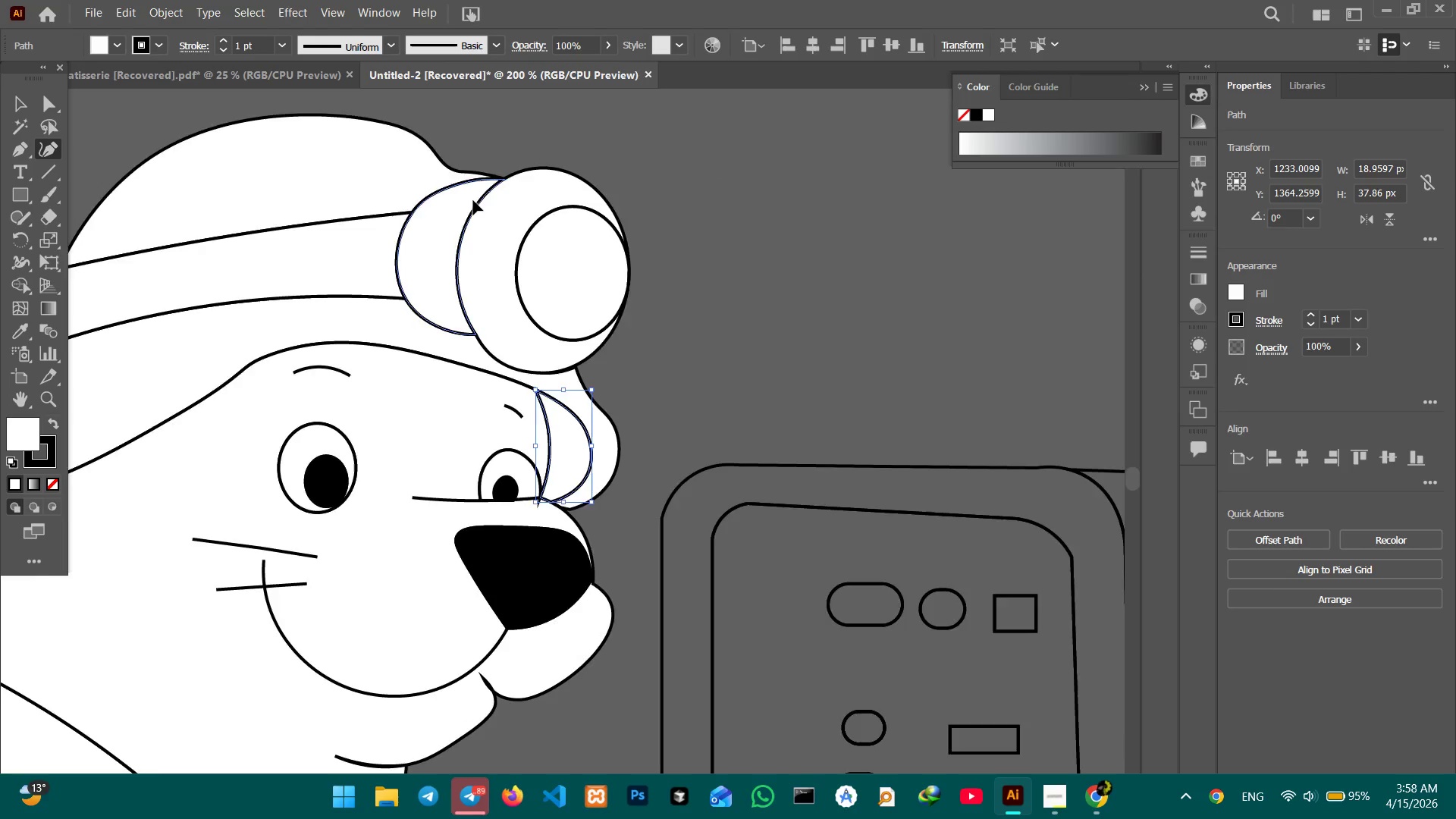 
key(Control+Minus)
 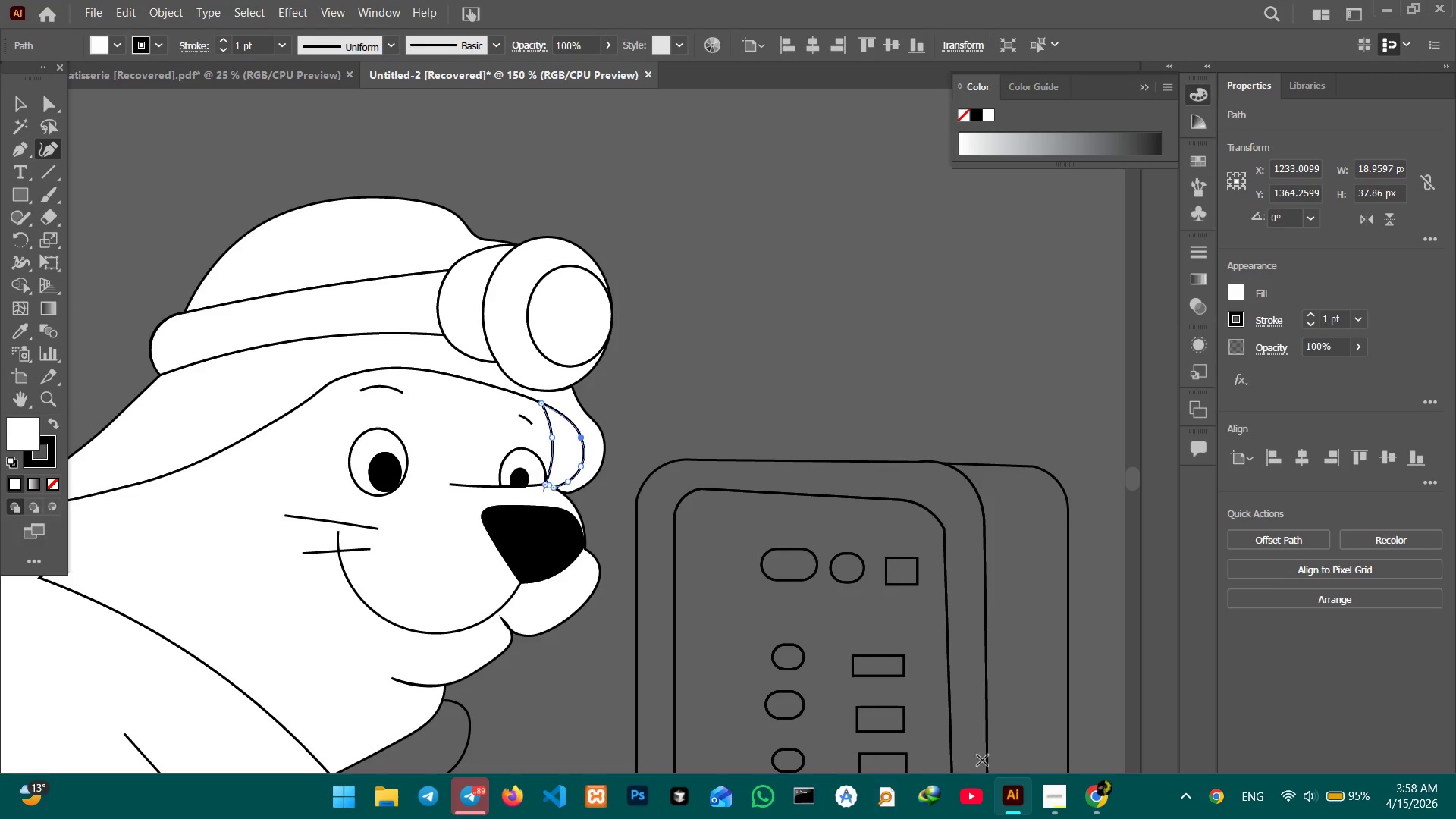 
left_click([1054, 792])
 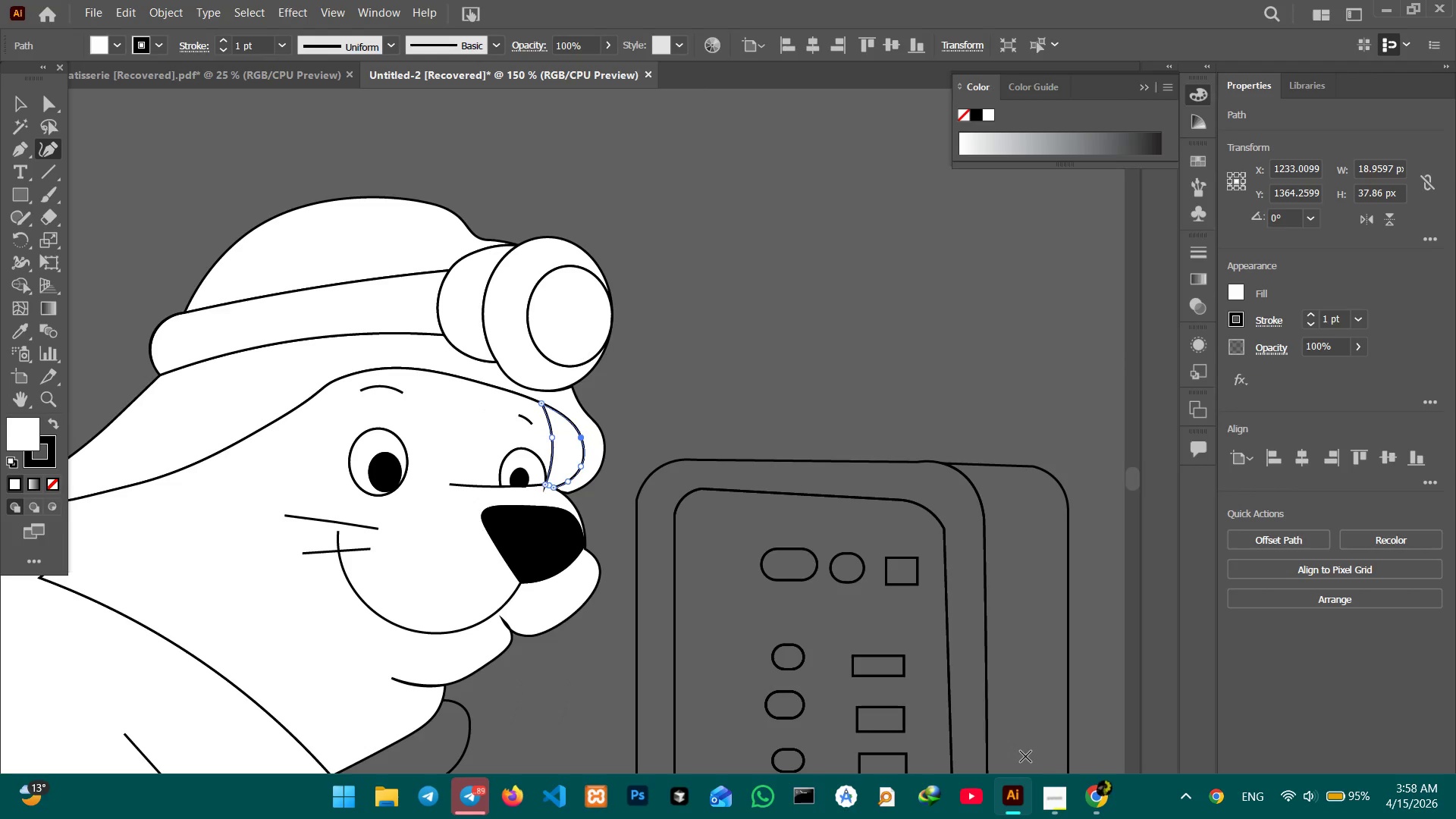 
key(Control+Minus)
 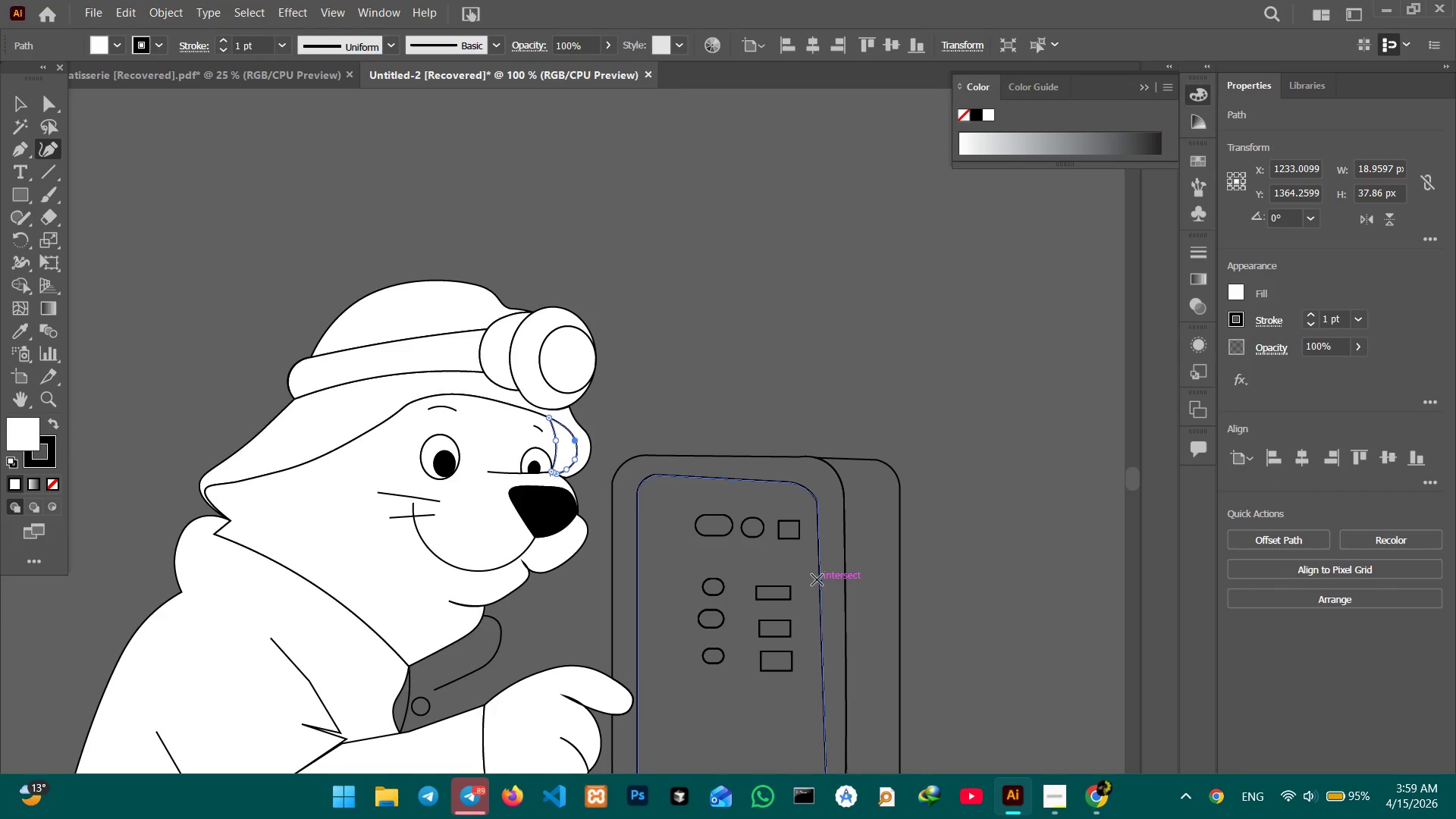 
hold_key(key=Space, duration=1.51)
 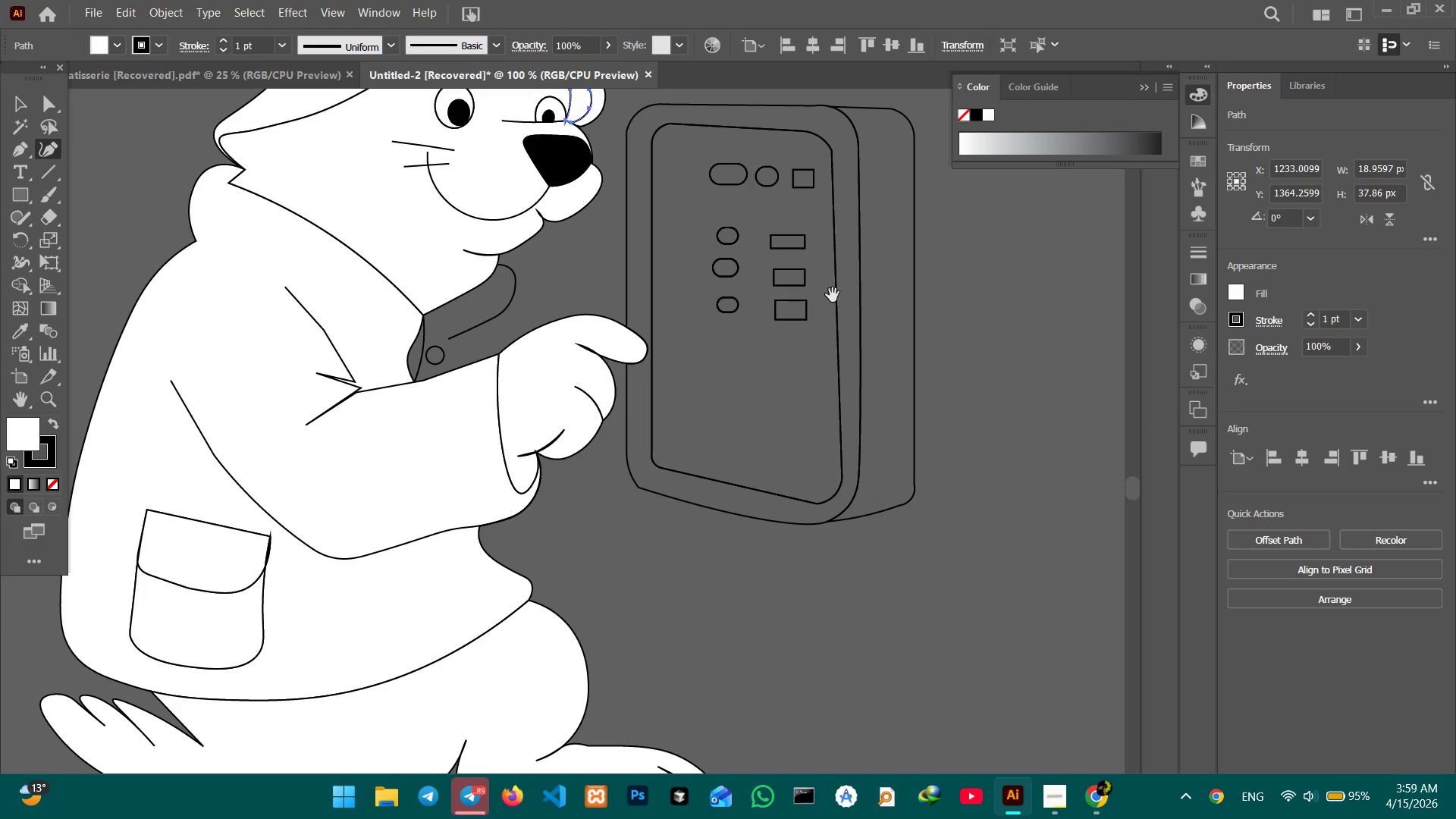 
left_click_drag(start_coordinate=[814, 569], to_coordinate=[827, 217])
 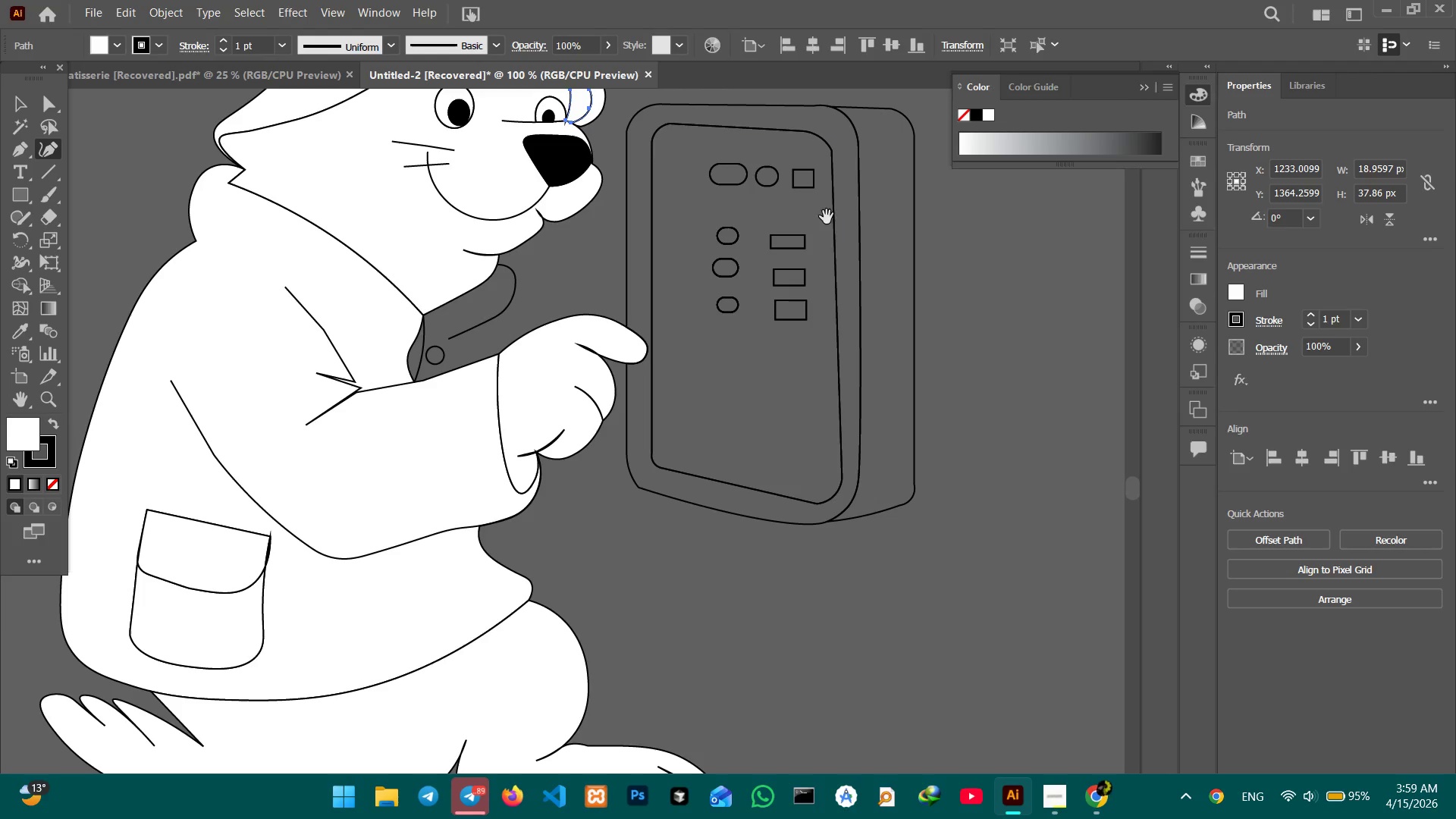 
key(Space)
 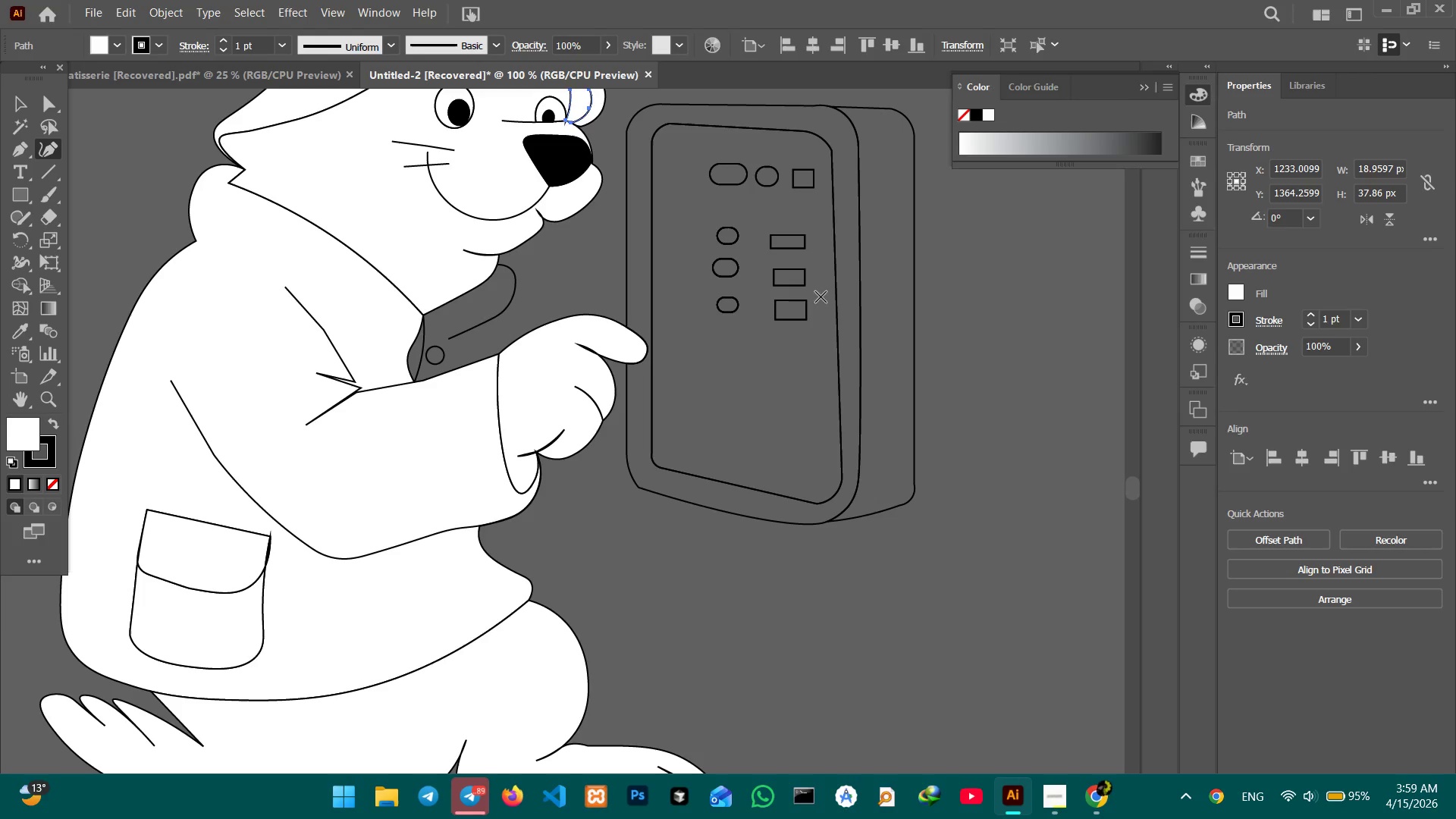 
key(Space)
 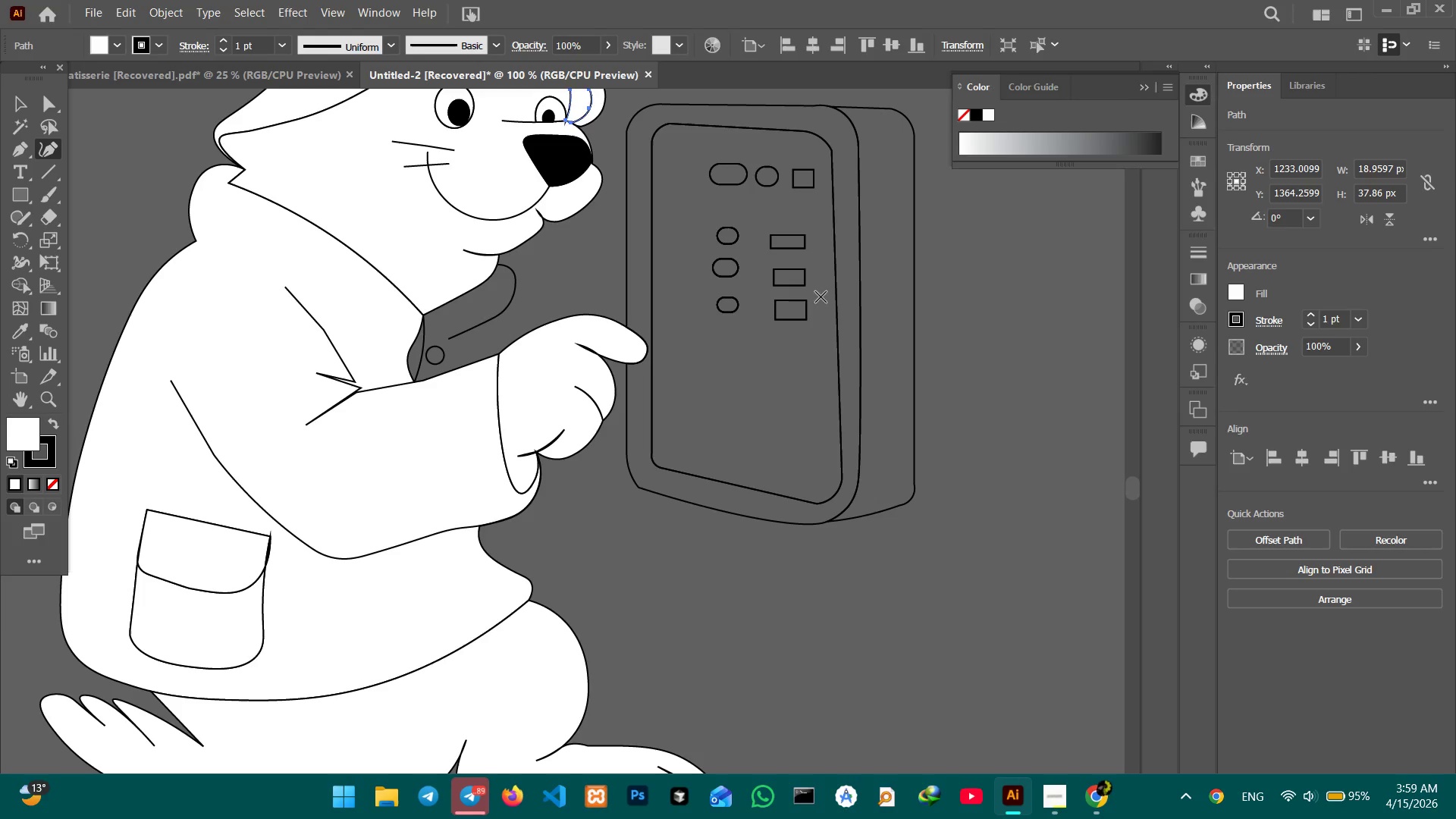 
key(Space)
 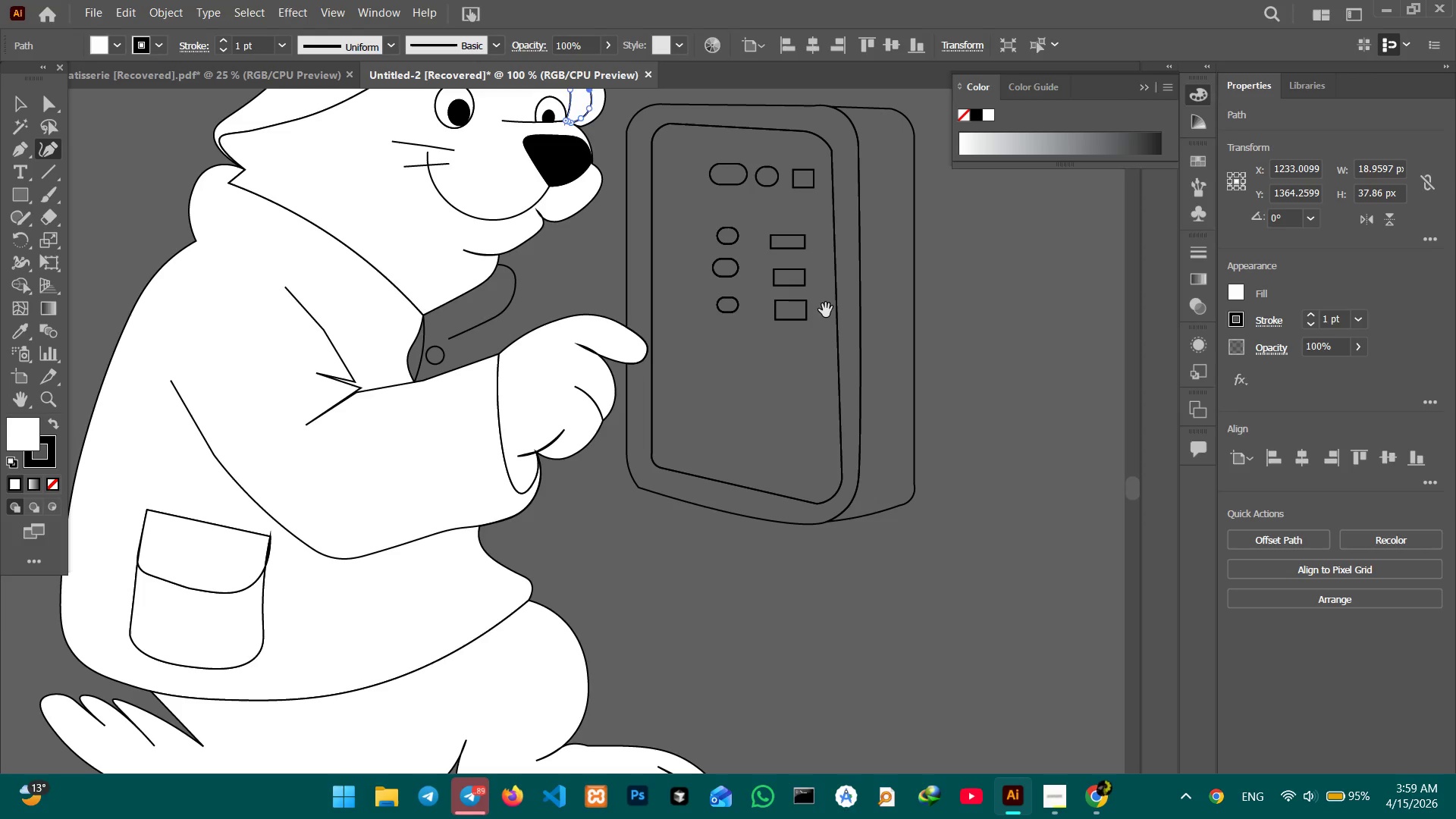 
hold_key(key=Space, duration=0.73)
 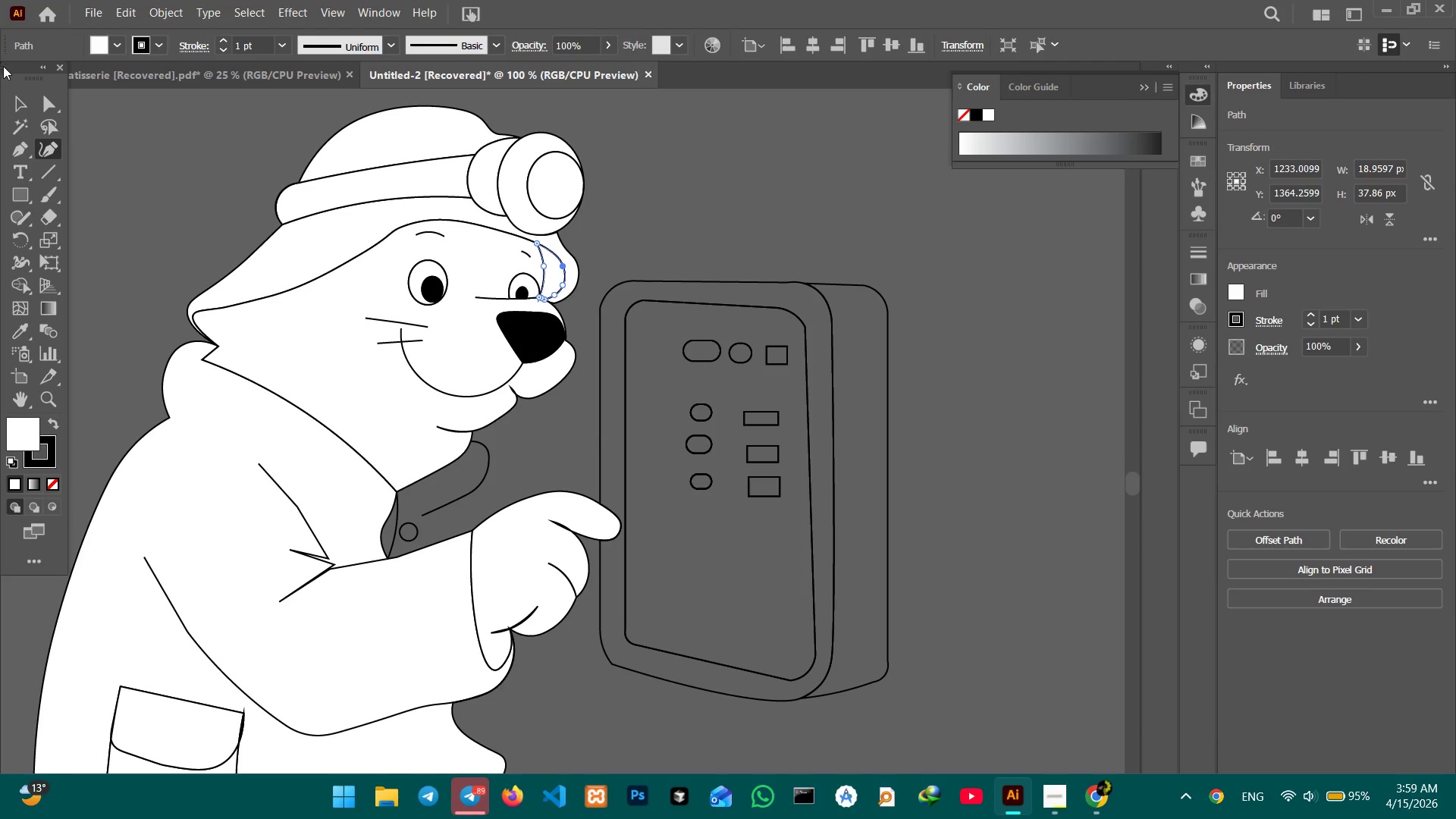 
left_click_drag(start_coordinate=[833, 293], to_coordinate=[805, 469])
 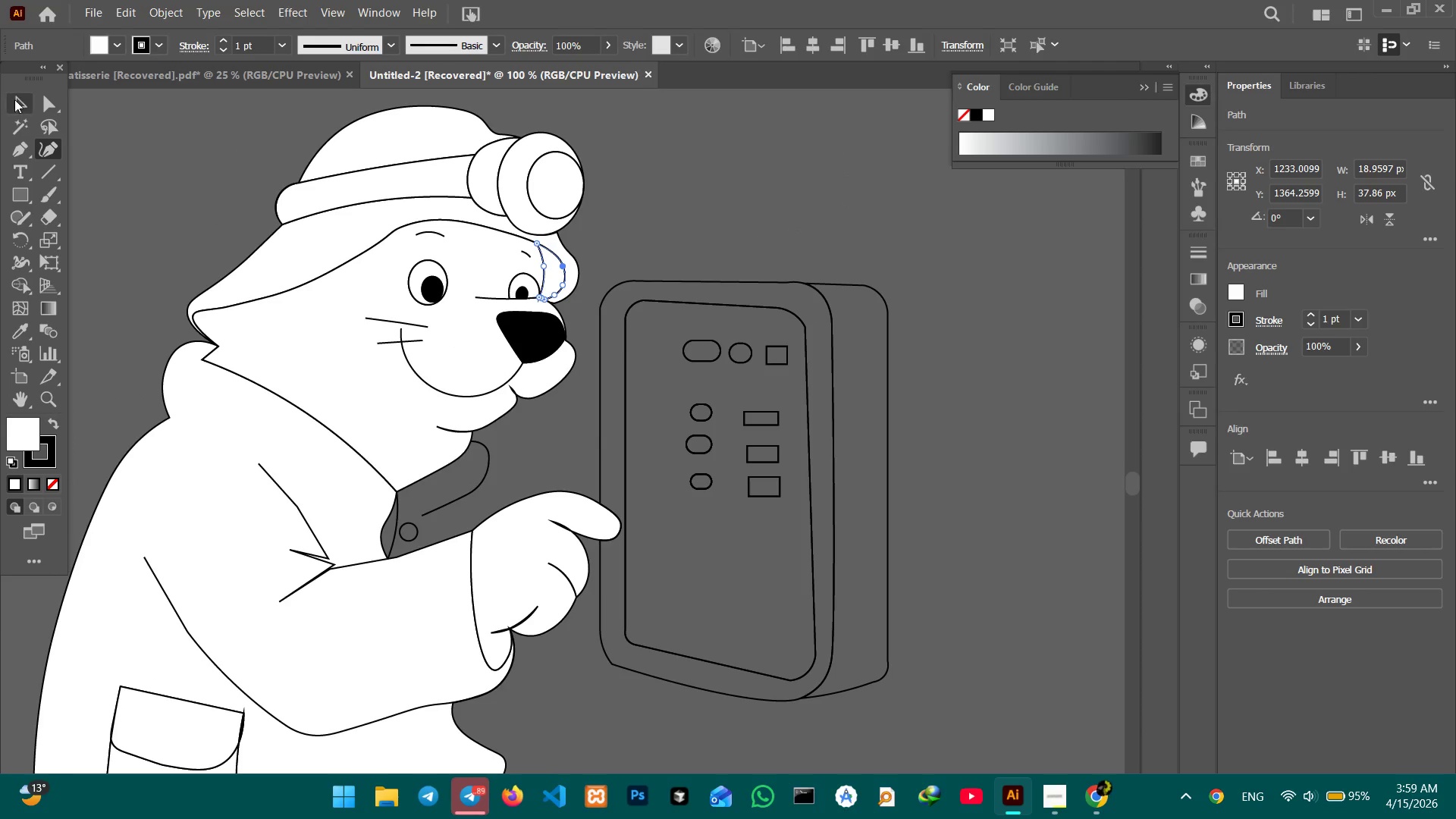 
left_click([17, 105])
 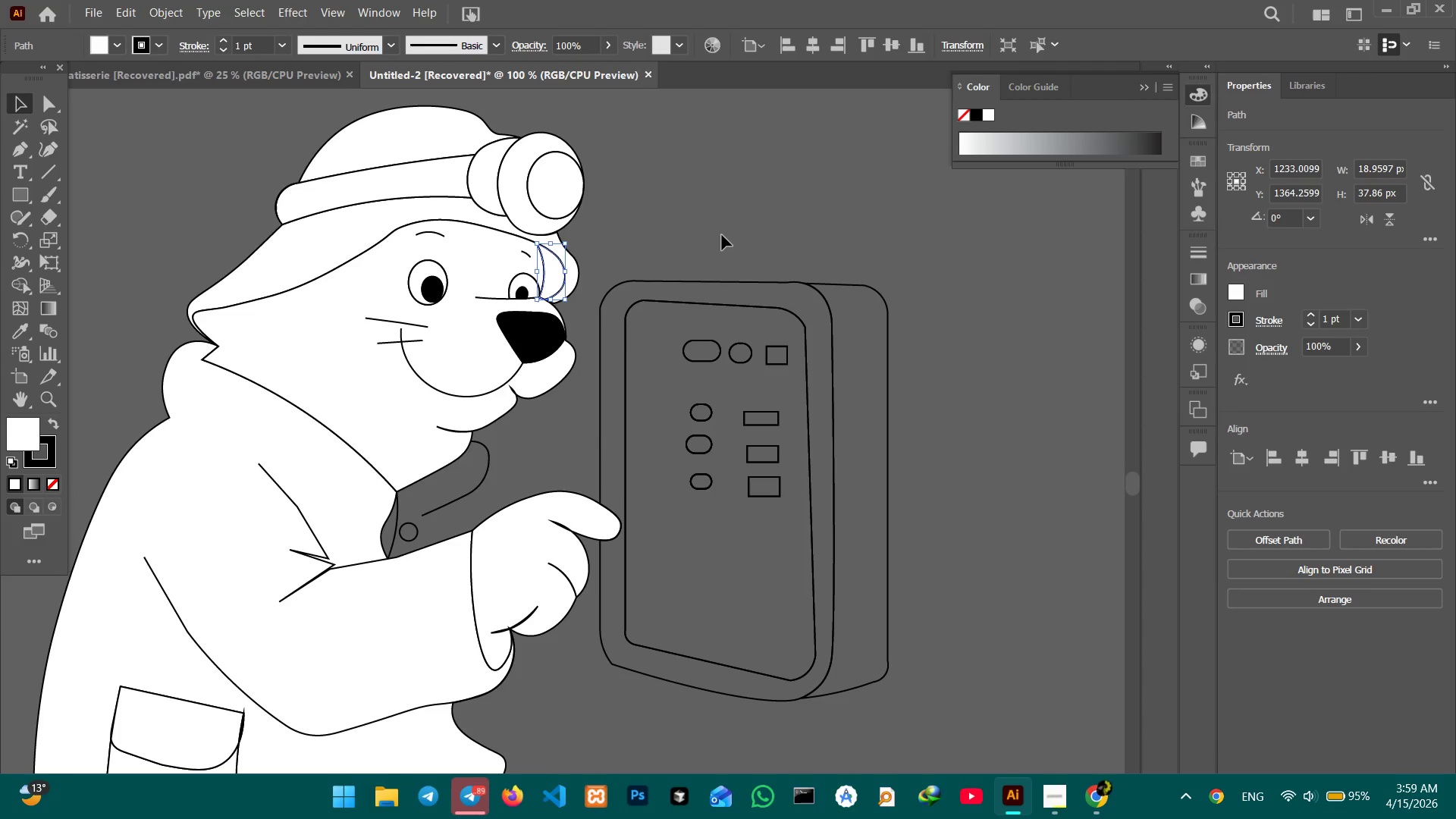 
left_click_drag(start_coordinate=[720, 234], to_coordinate=[886, 527])
 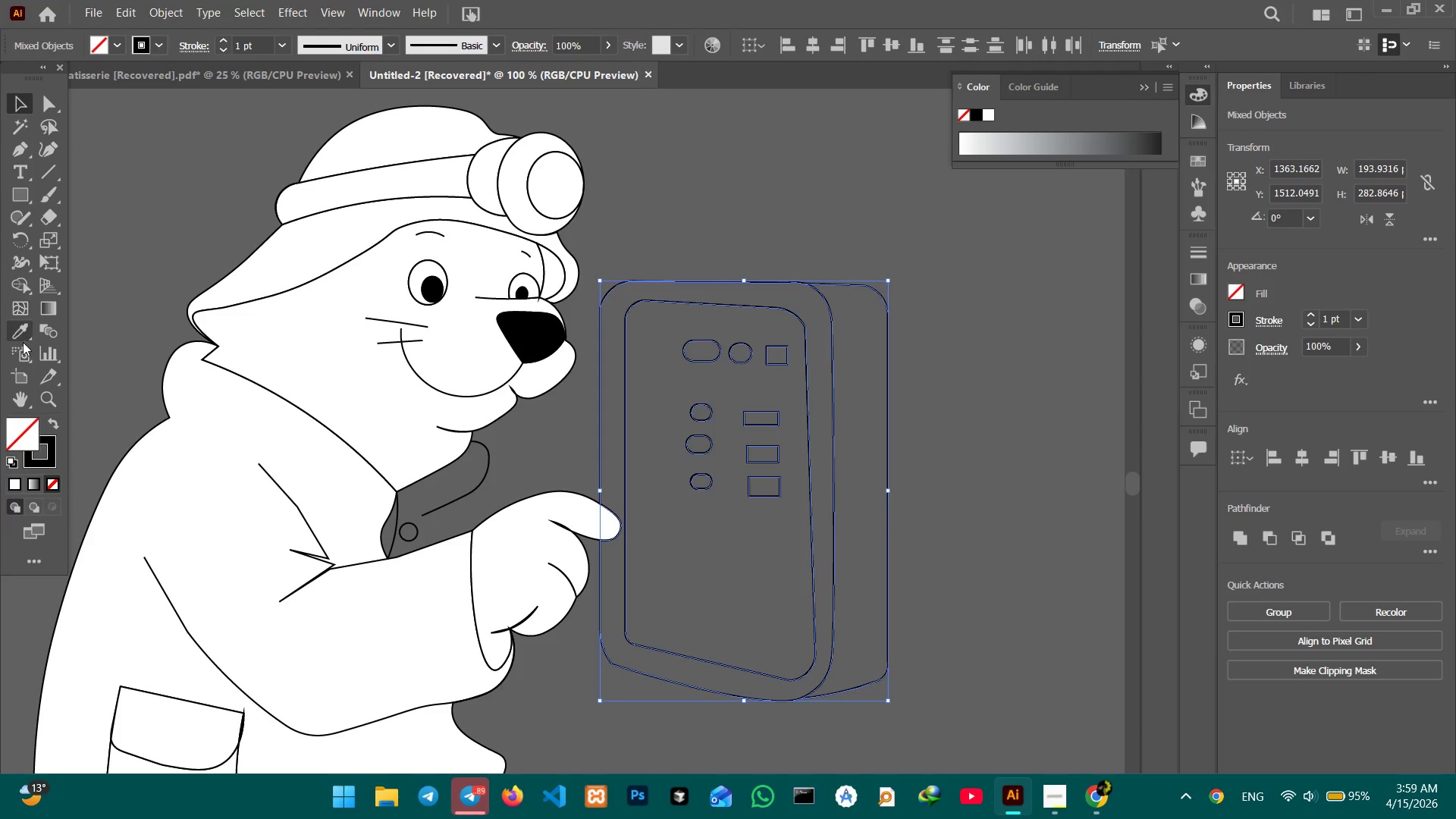 
left_click_drag(start_coordinate=[21, 328], to_coordinate=[25, 328])
 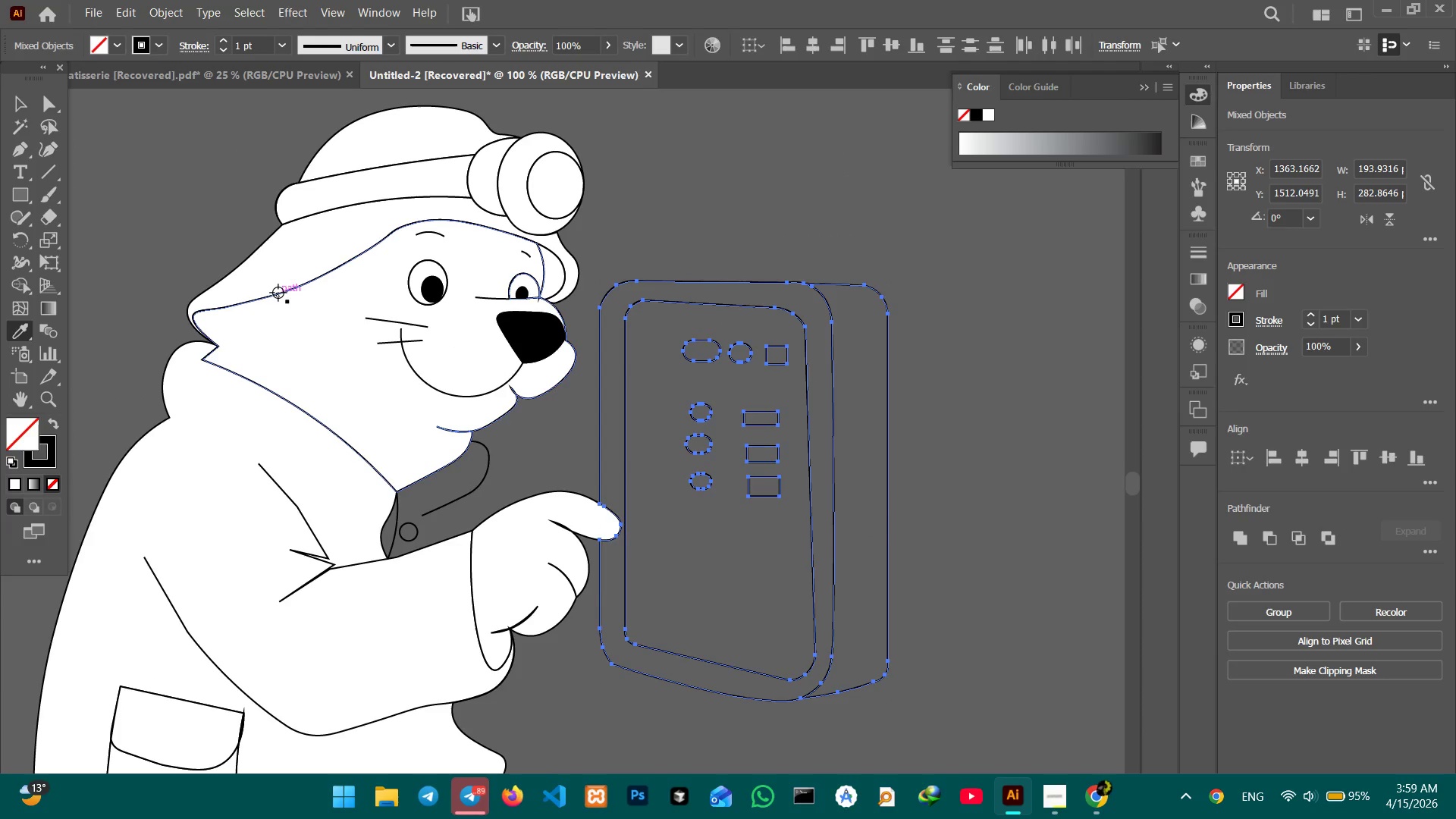 
left_click([278, 292])
 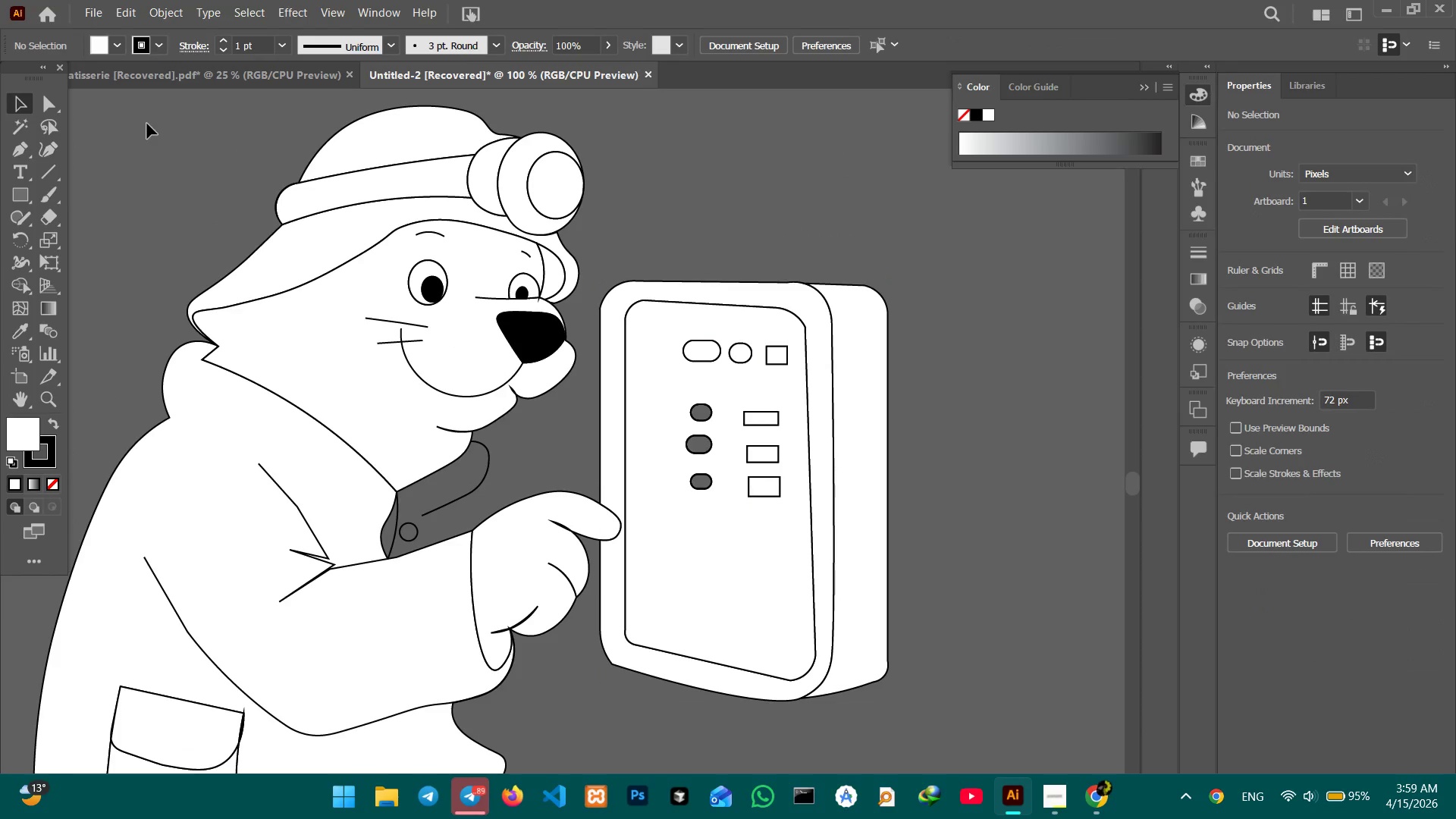 
hold_key(key=Space, duration=1.51)
 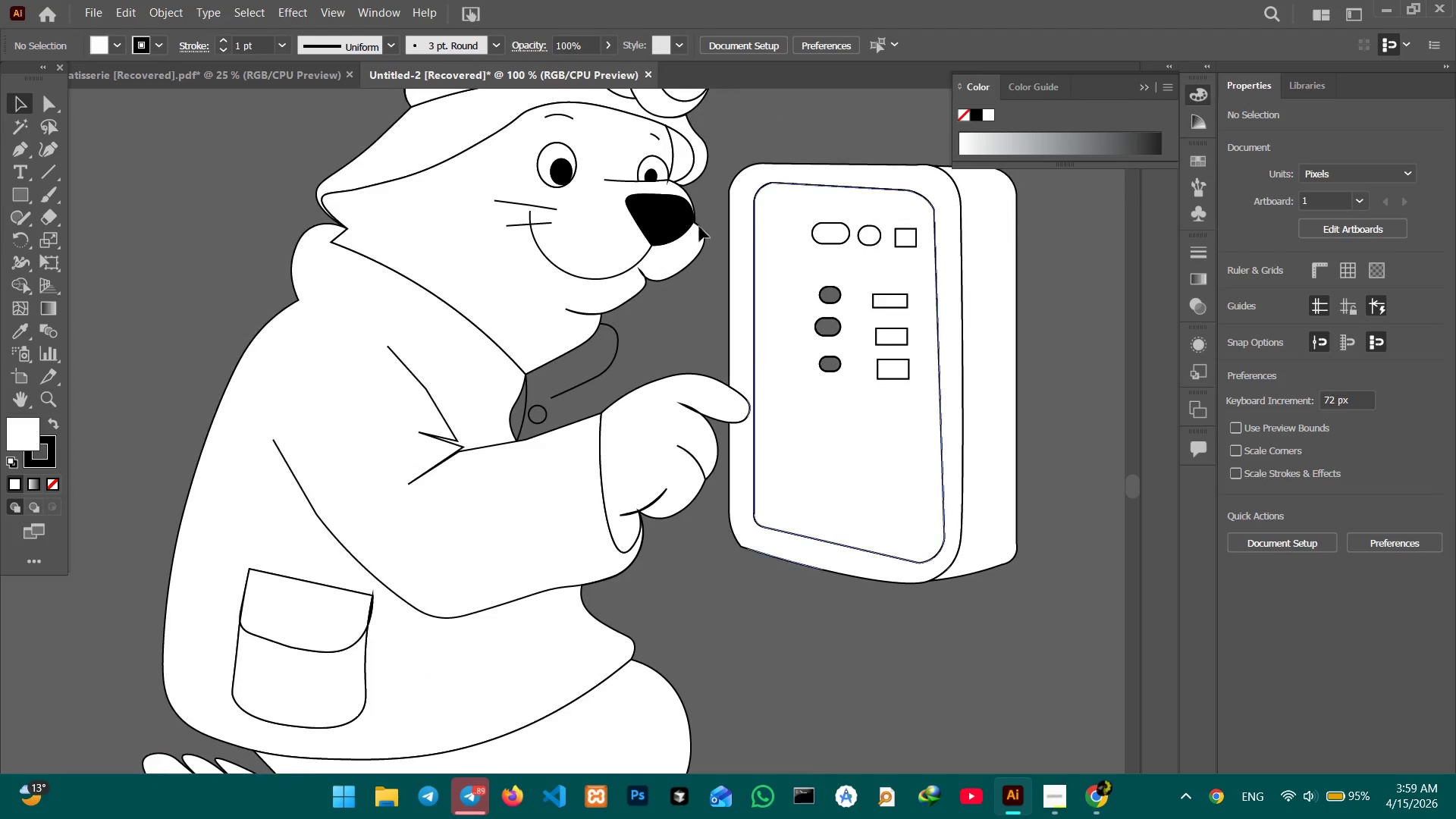 
left_click_drag(start_coordinate=[774, 340], to_coordinate=[902, 223])
 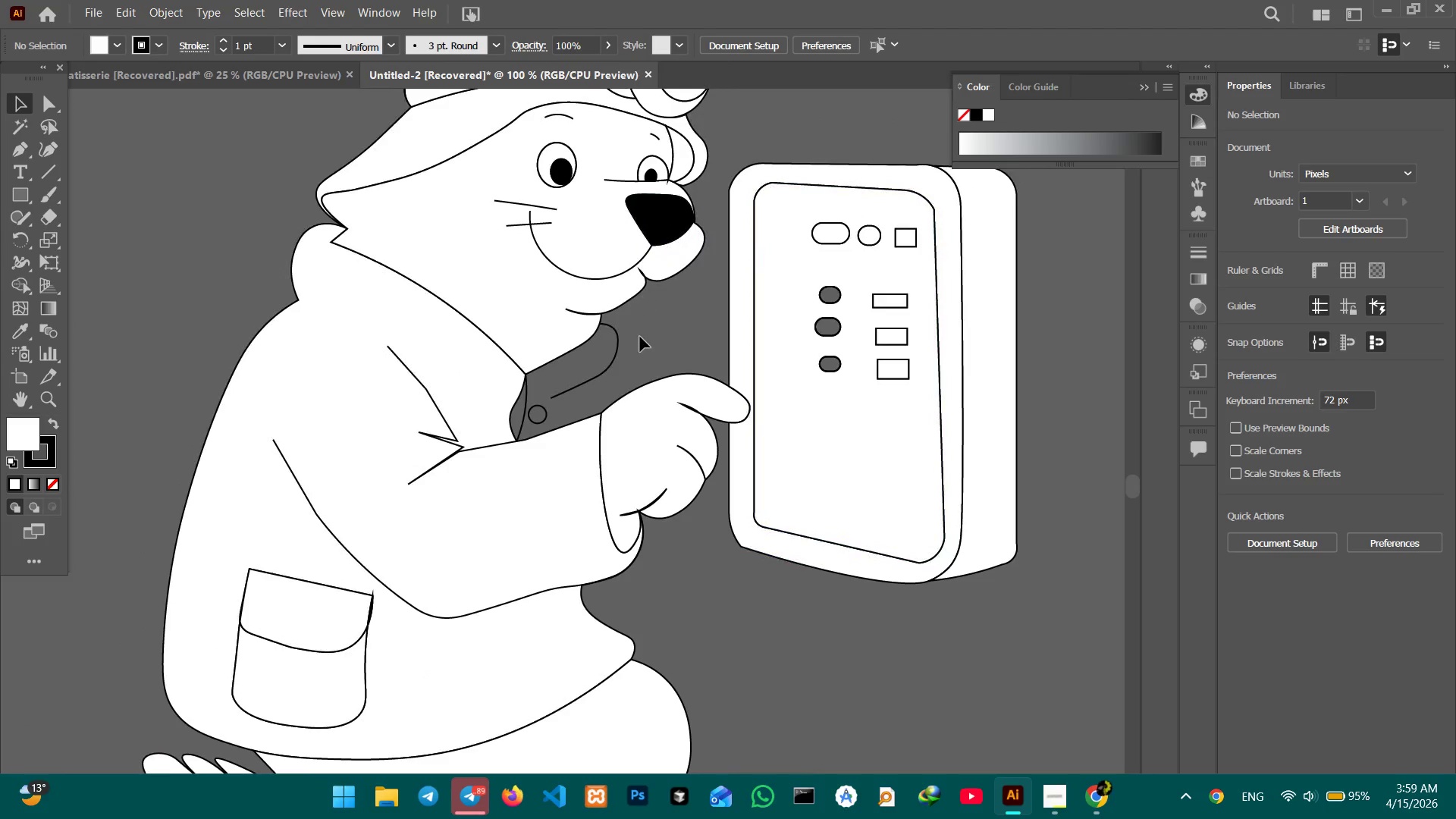 
hold_key(key=Space, duration=0.59)
 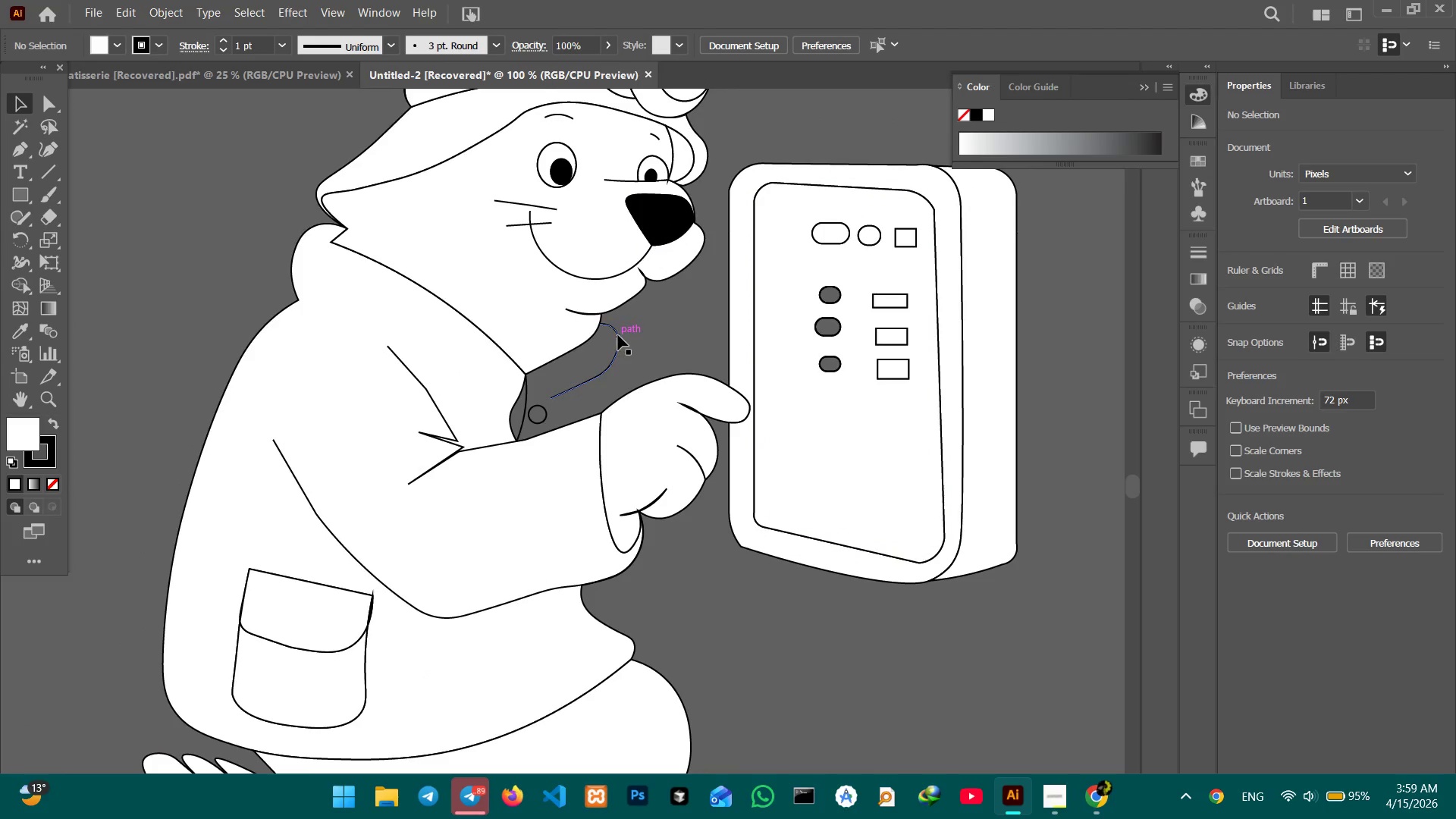 
left_click([618, 335])
 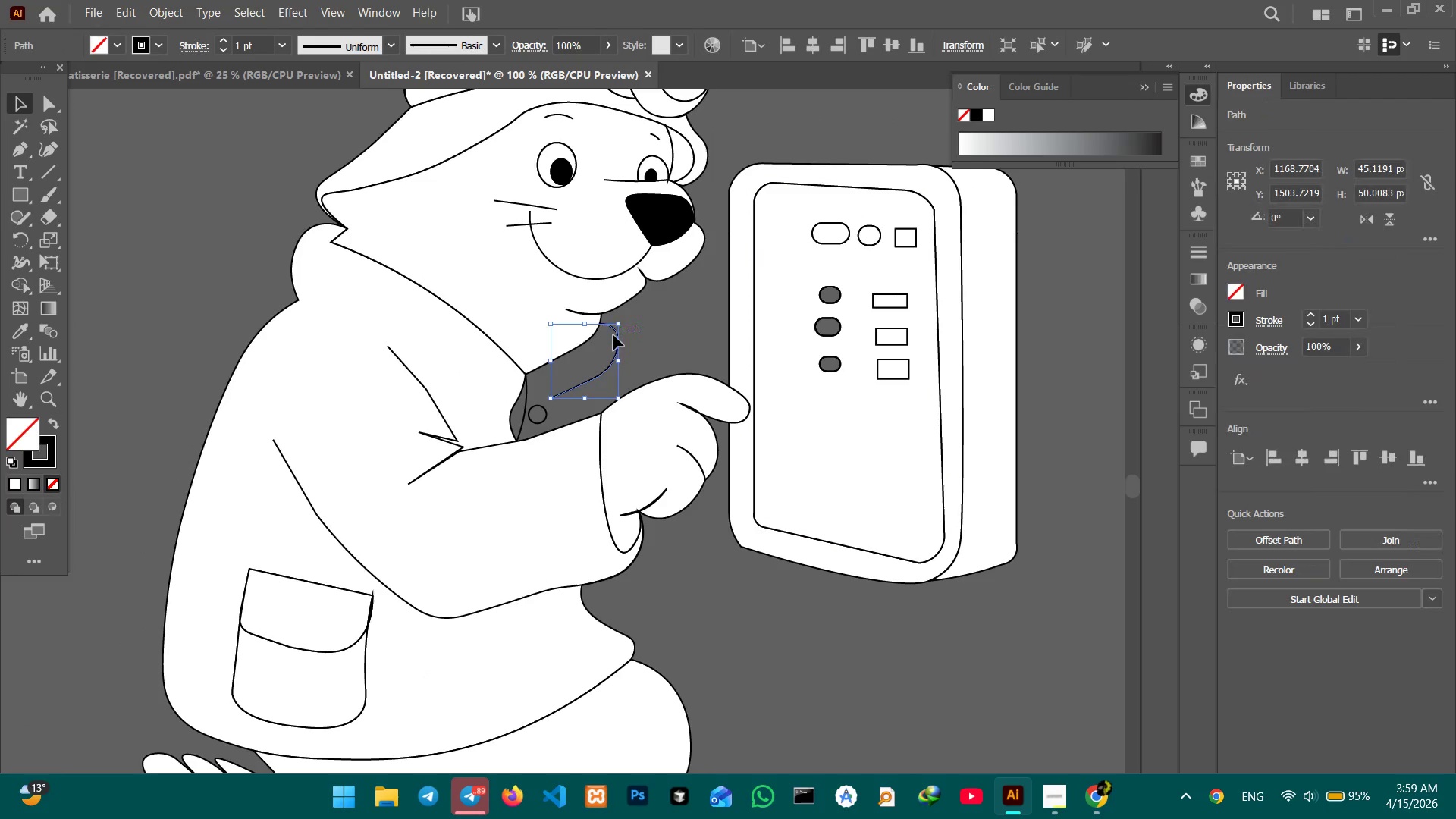 
key(Control+Equal)
 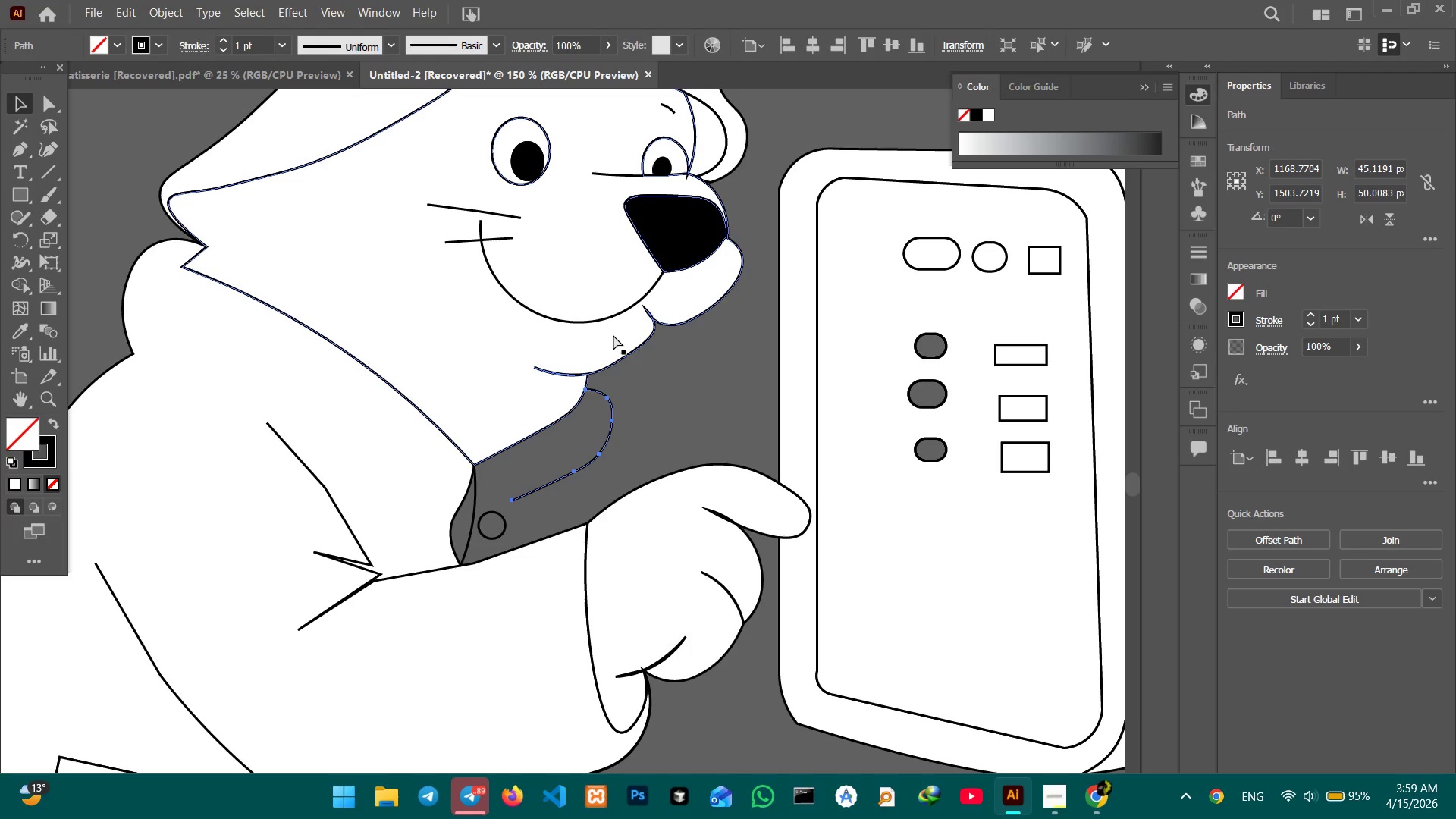 
key(Control+Equal)
 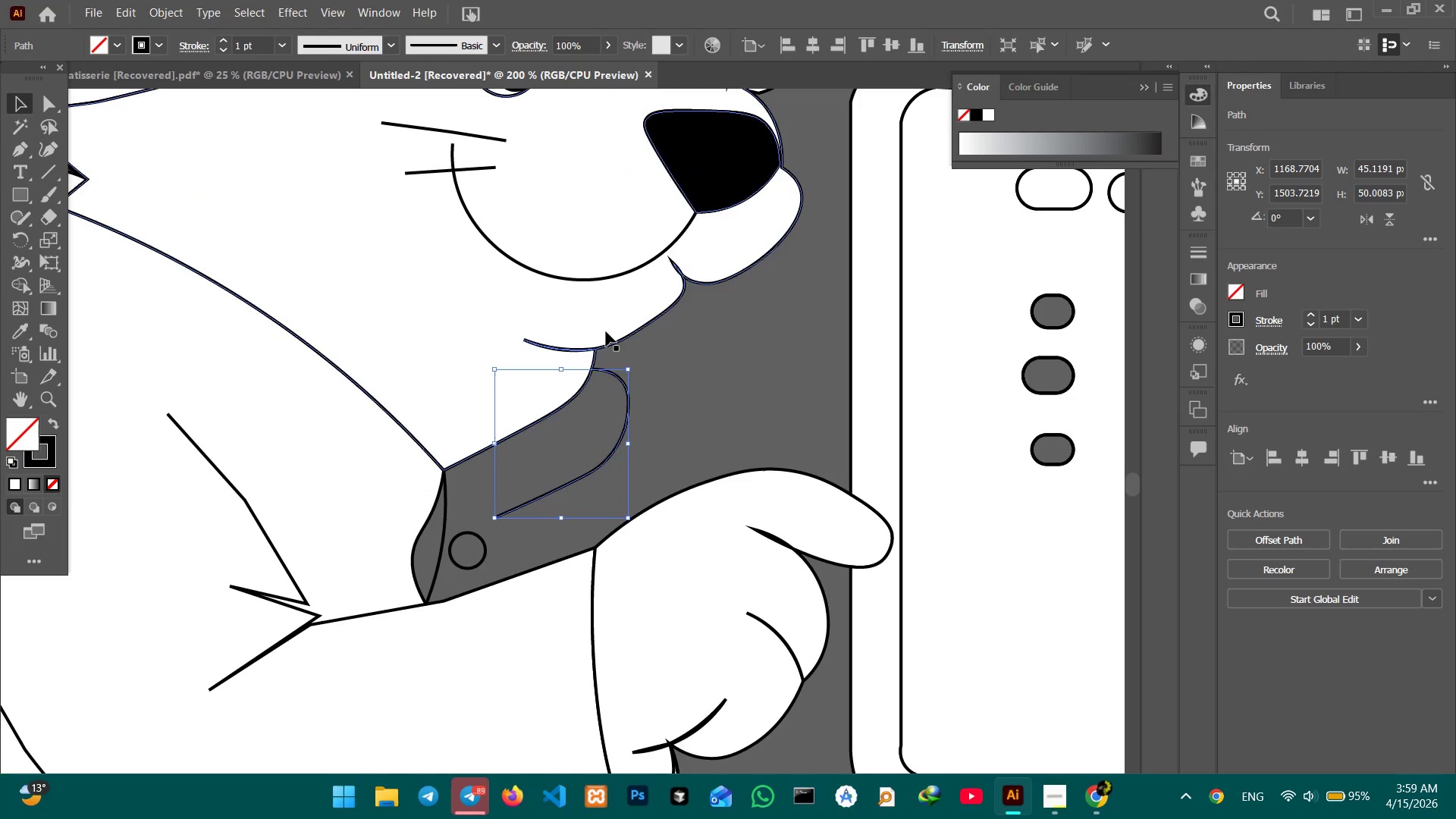 
hold_key(key=Space, duration=0.64)
 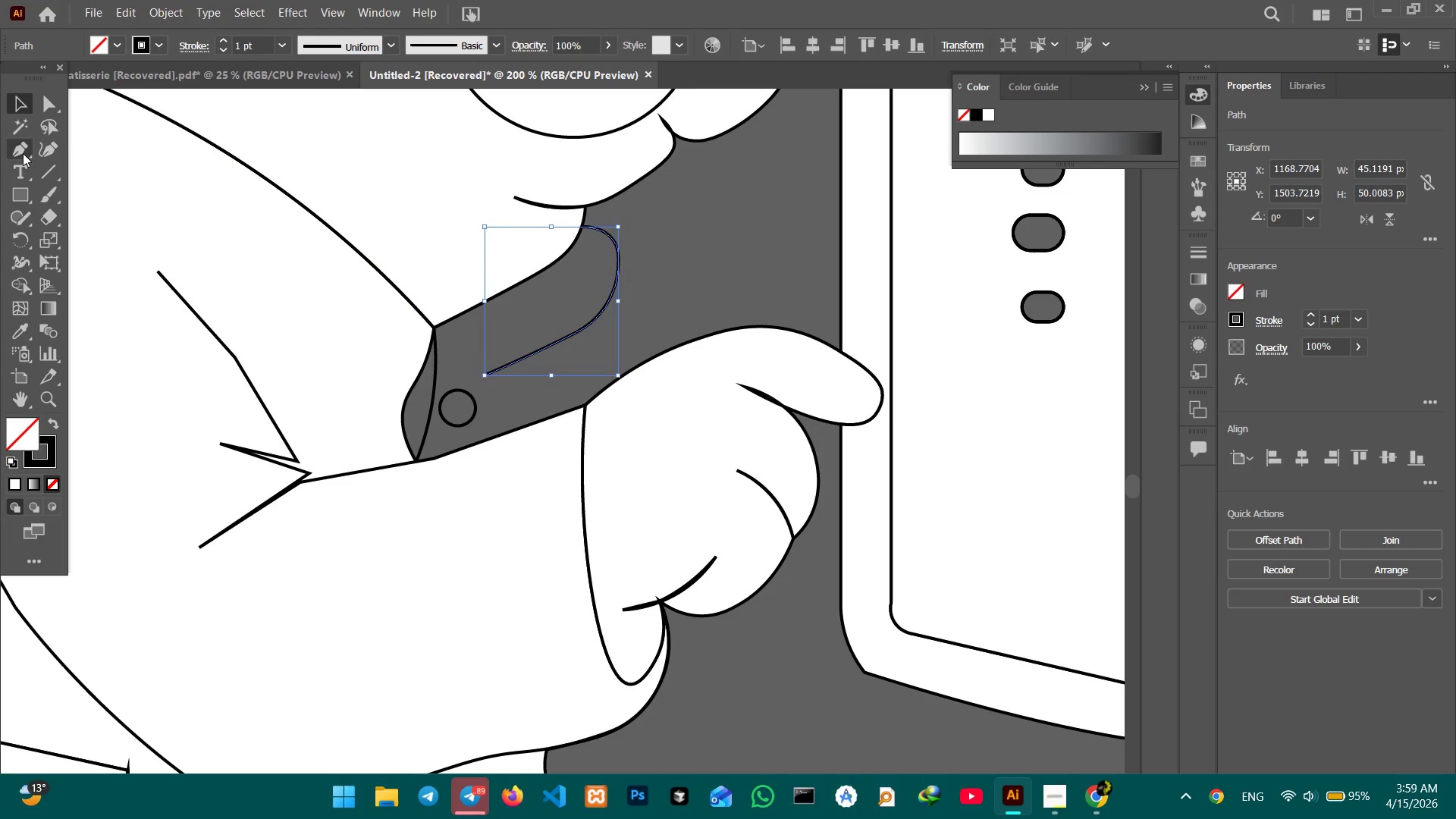 
left_click_drag(start_coordinate=[647, 428], to_coordinate=[635, 285])
 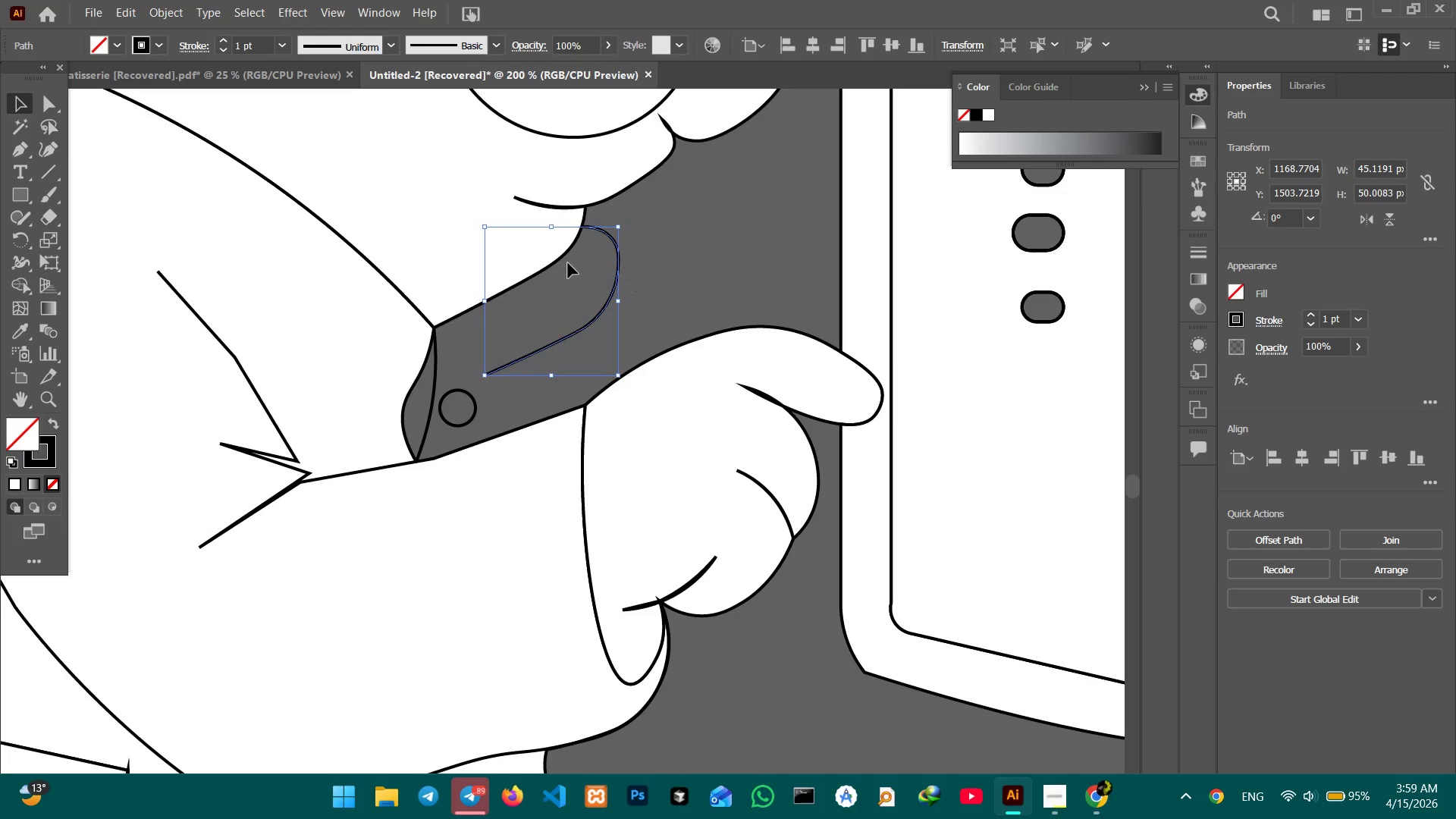 
left_click([499, 375])
 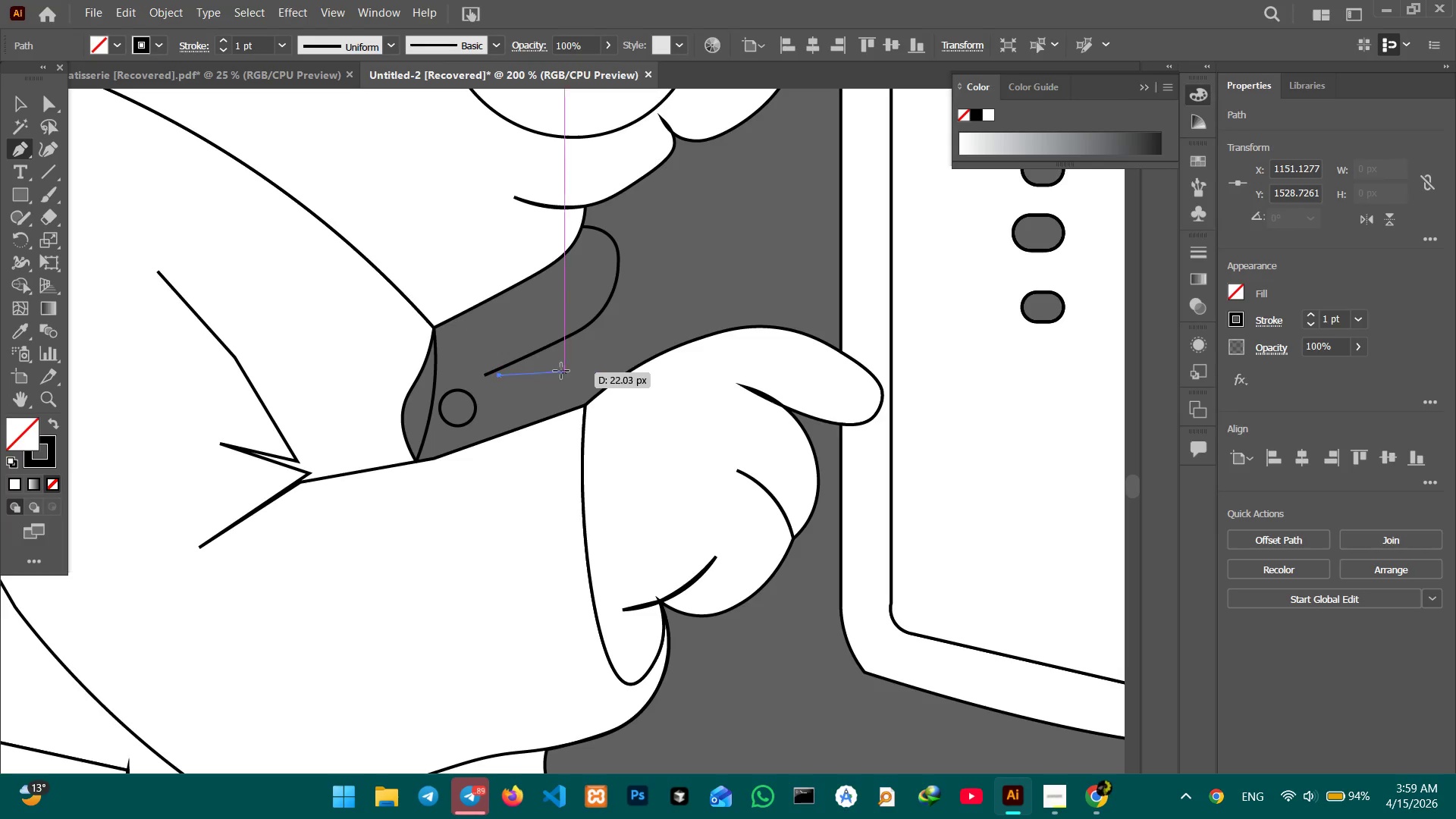 
key(Control+Z)
 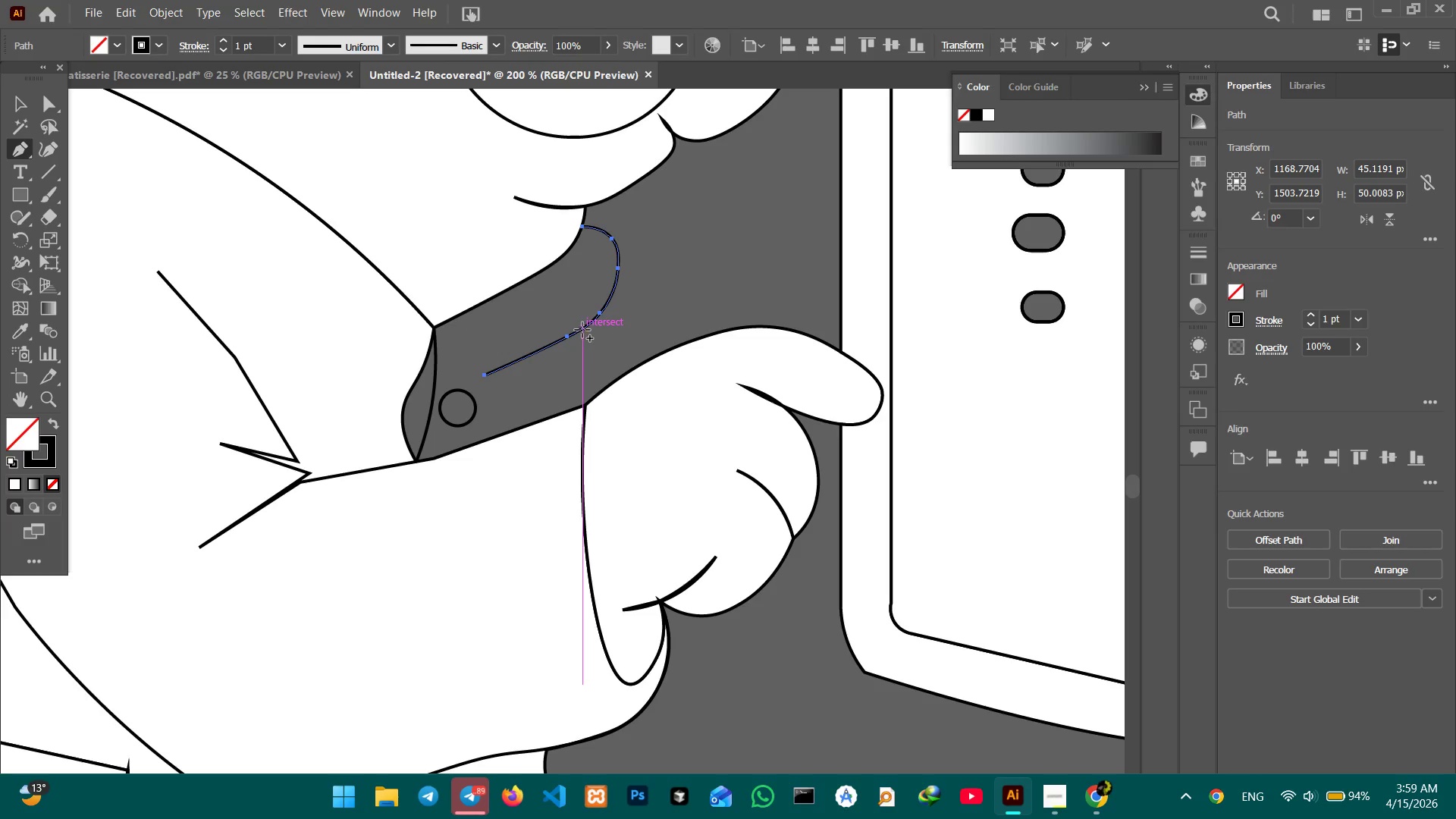 
left_click([582, 329])
 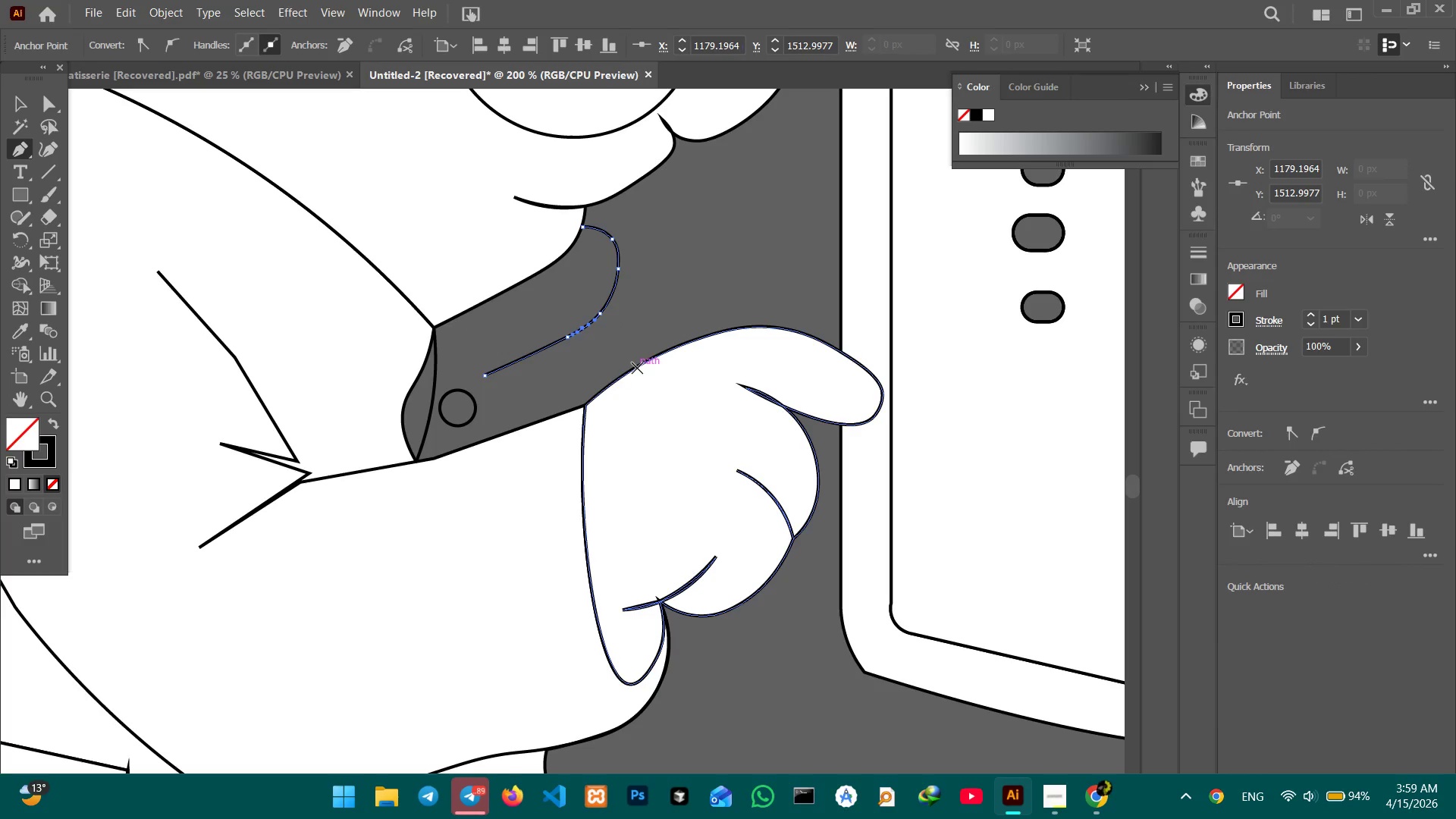 
key(Control+Z)
 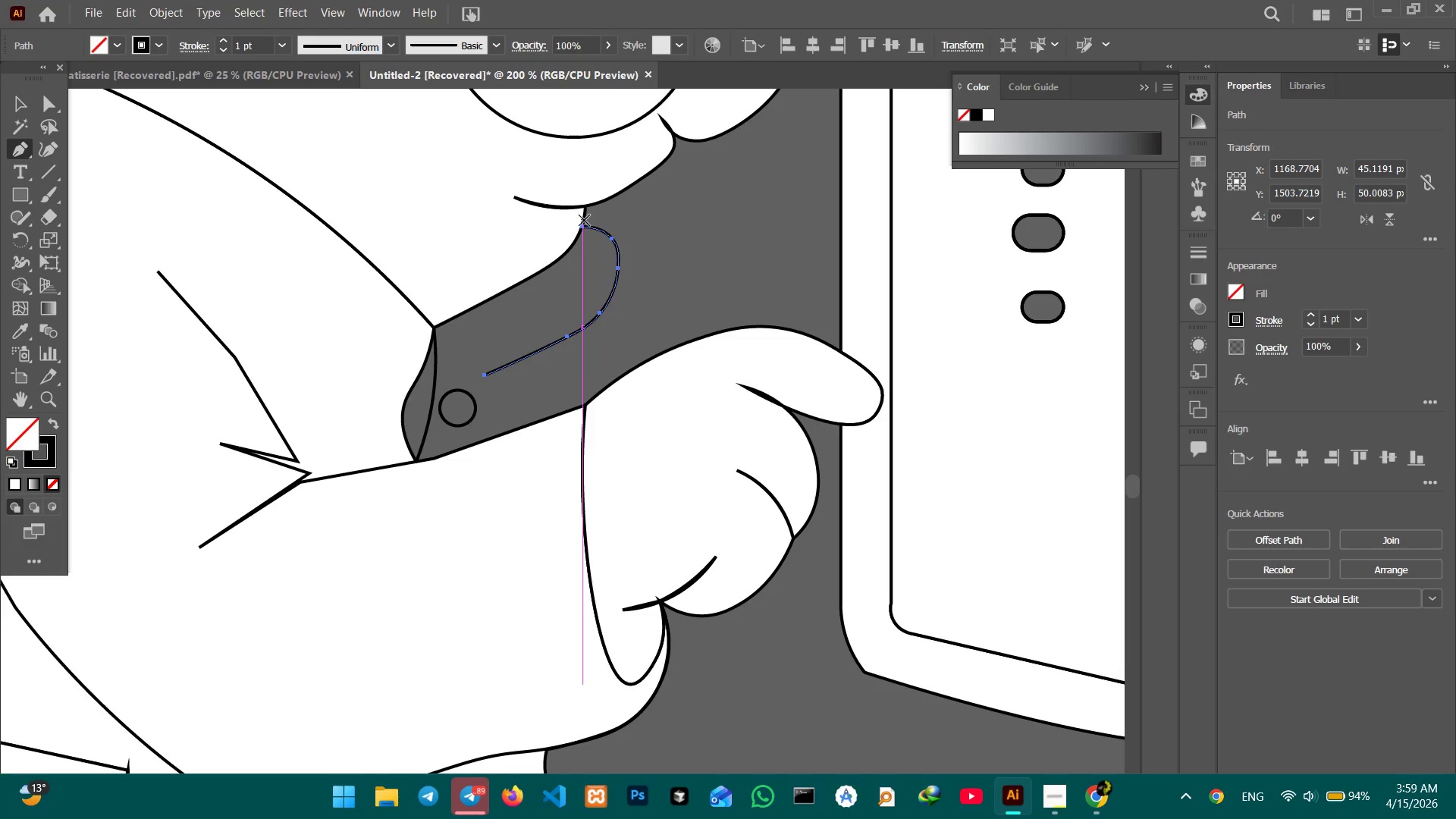 
left_click([585, 219])
 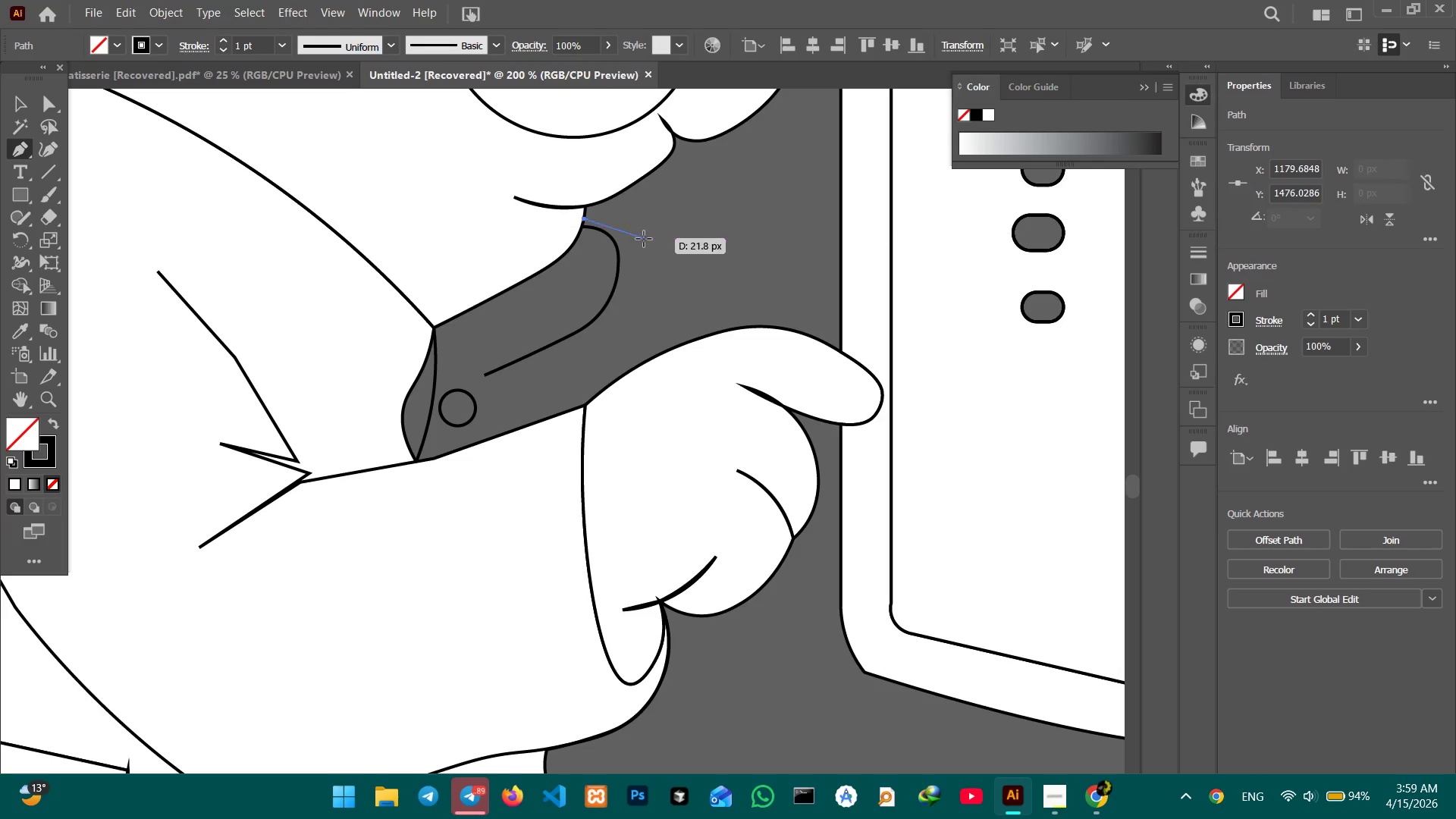 
left_click([644, 240])
 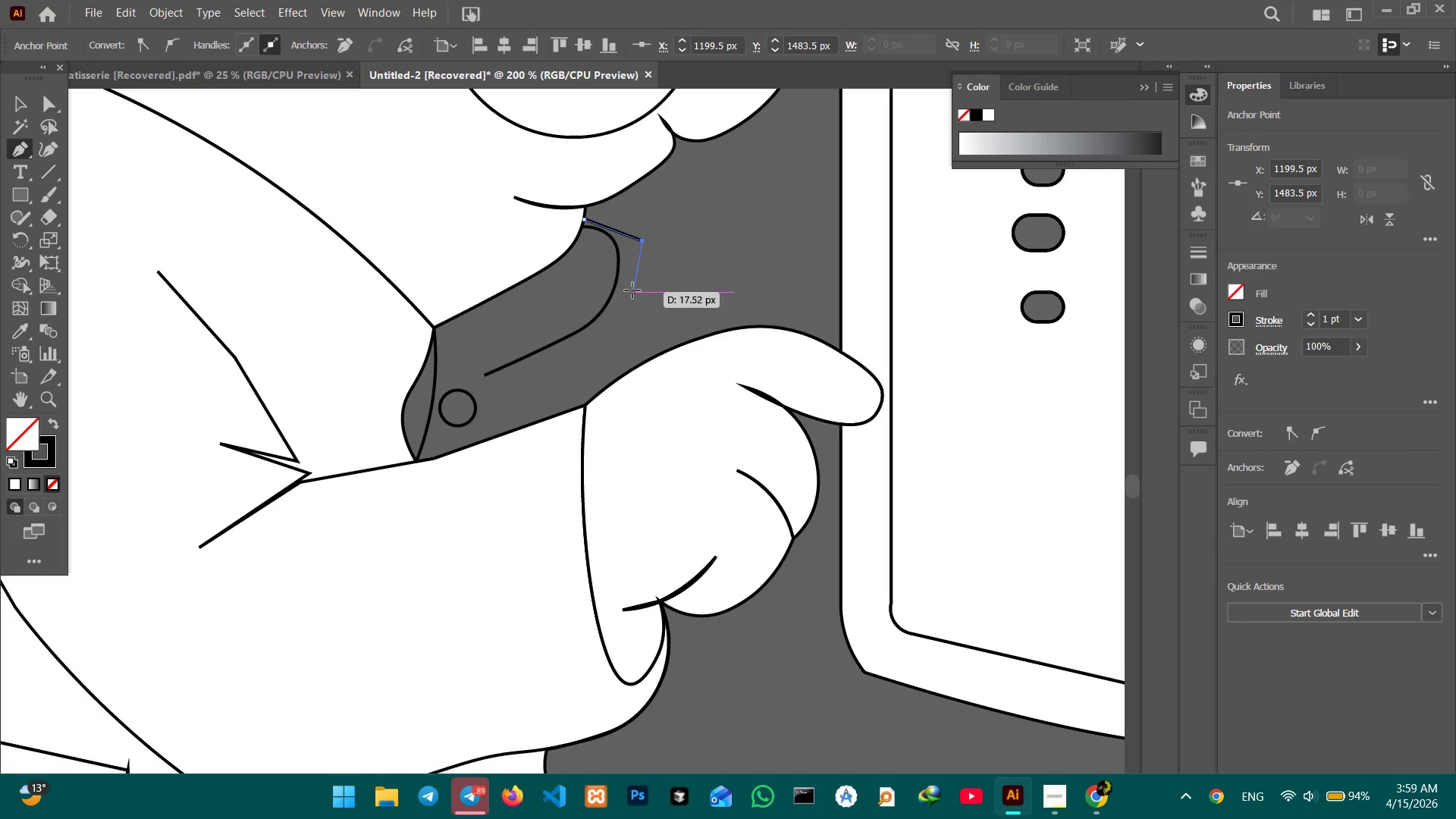 
left_click([631, 292])
 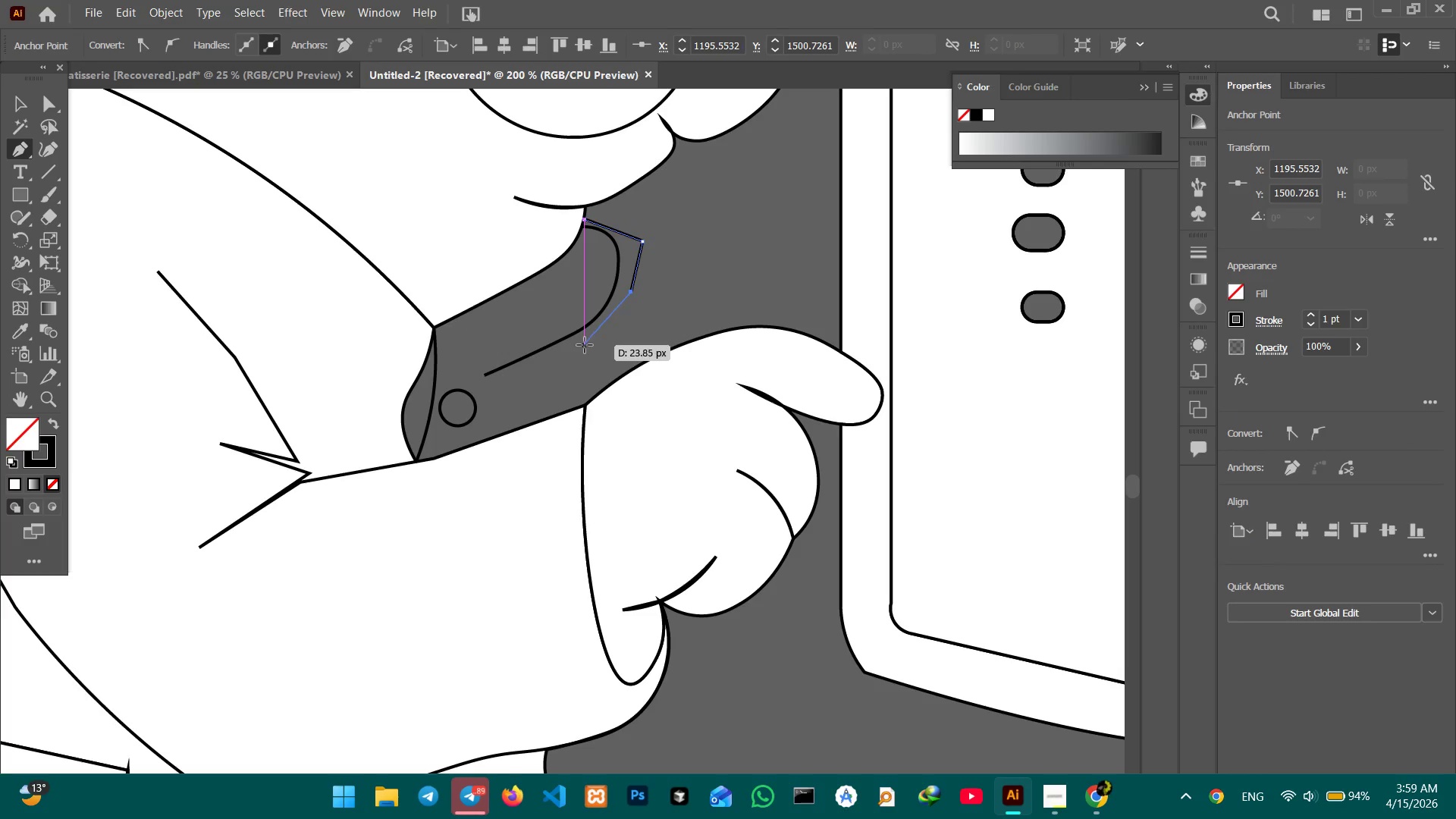 
left_click([585, 345])
 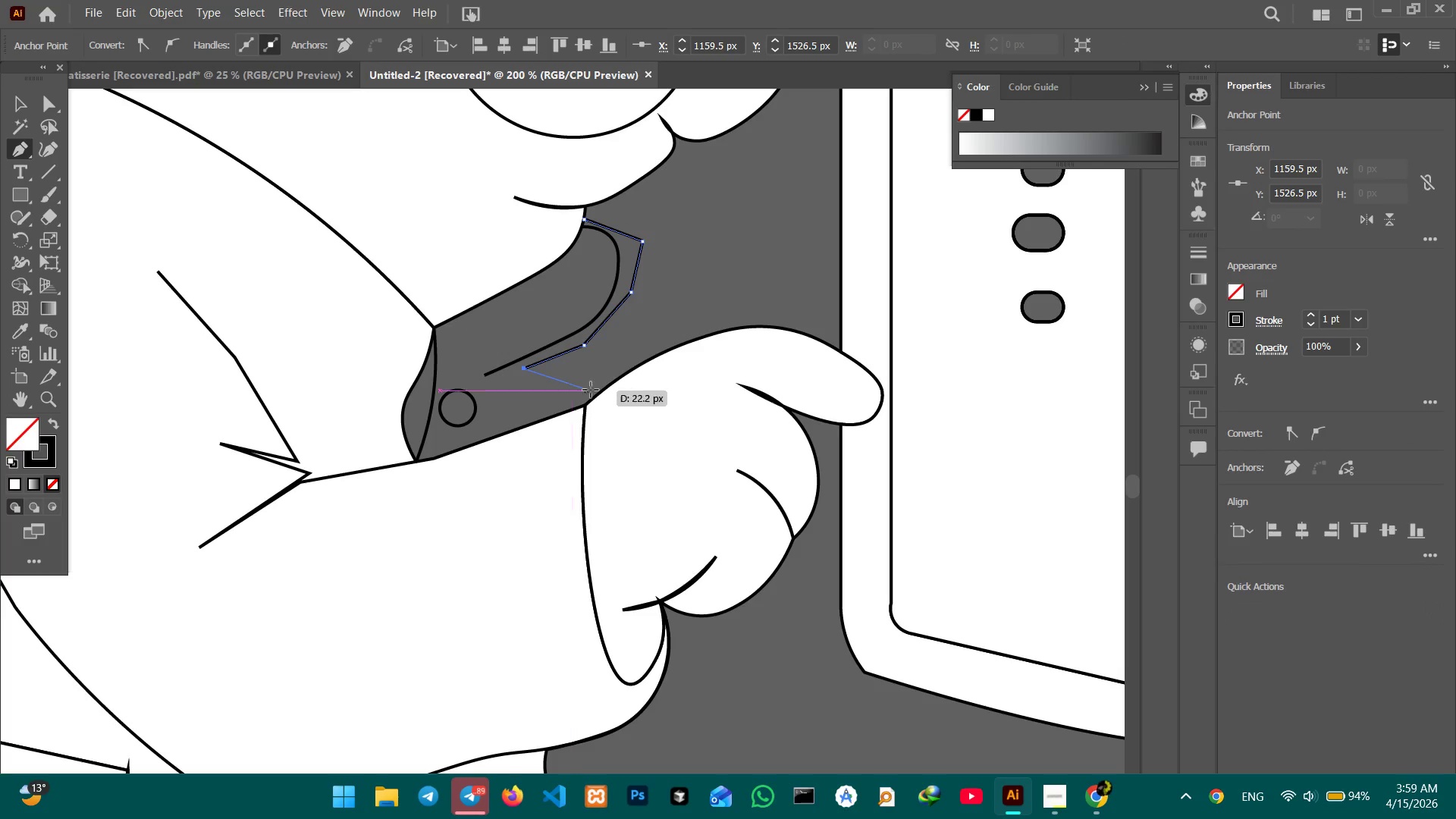 
left_click([597, 394])
 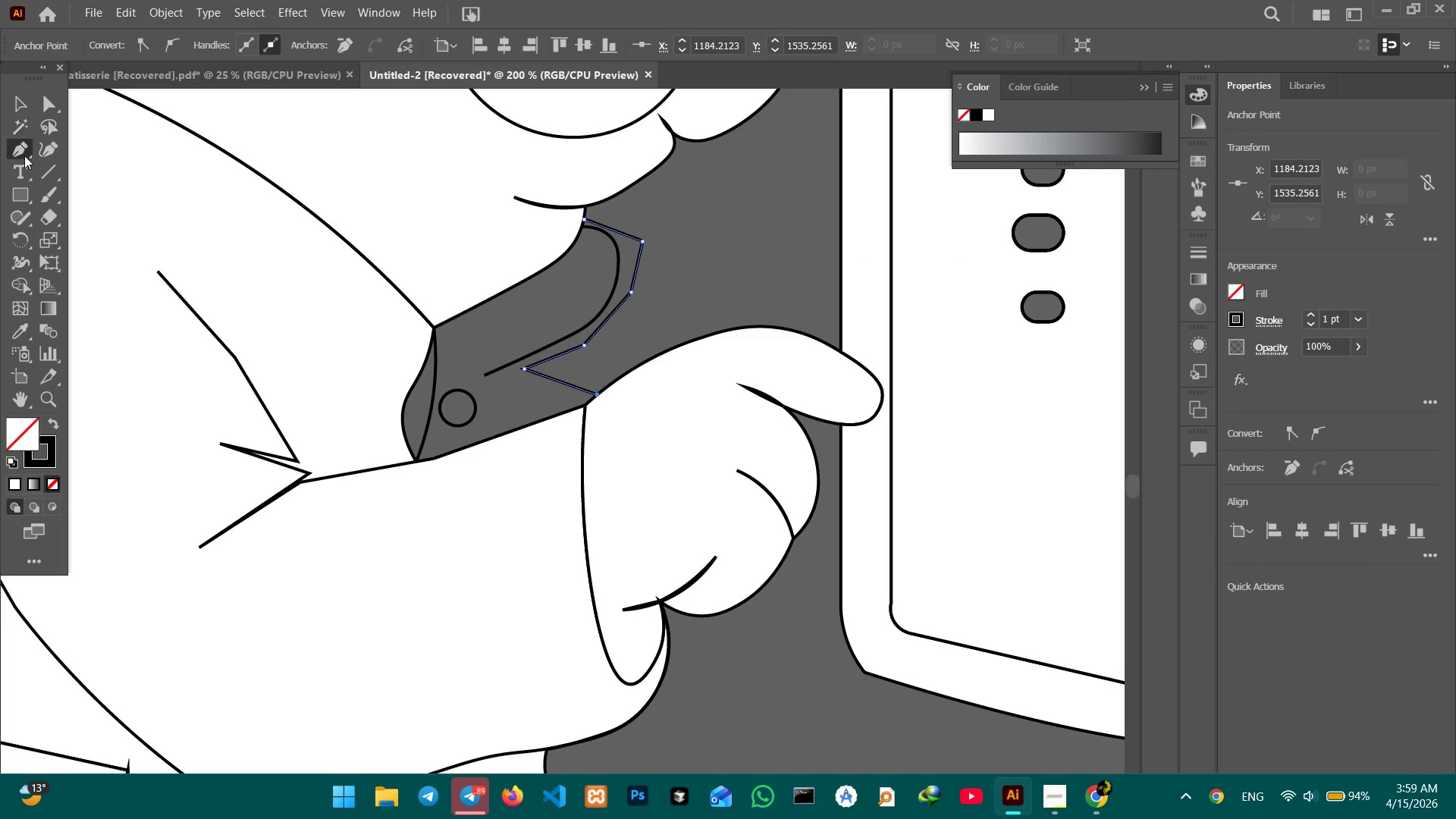 
left_click([33, 146])
 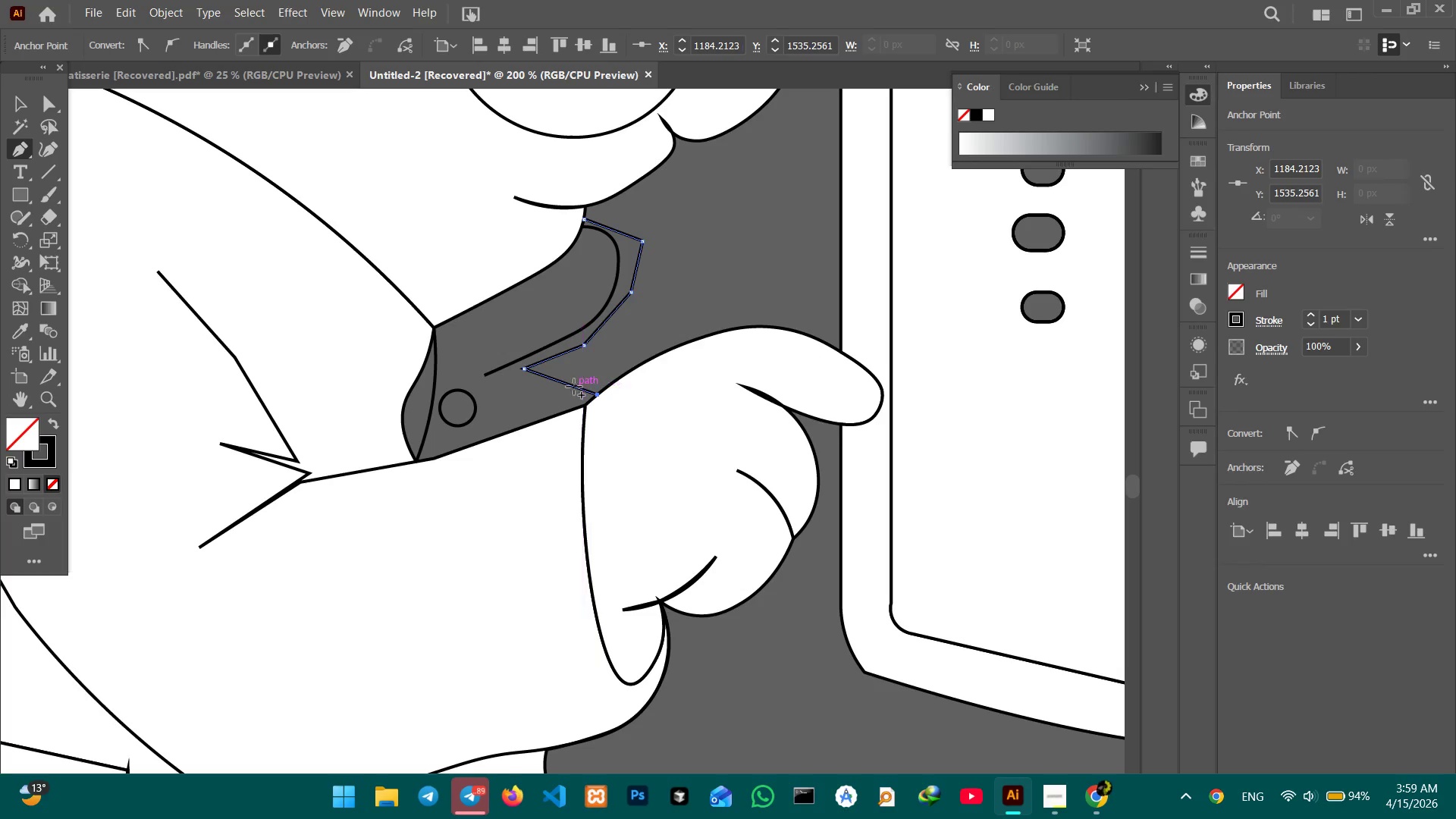 
left_click_drag(start_coordinate=[570, 387], to_coordinate=[578, 377])
 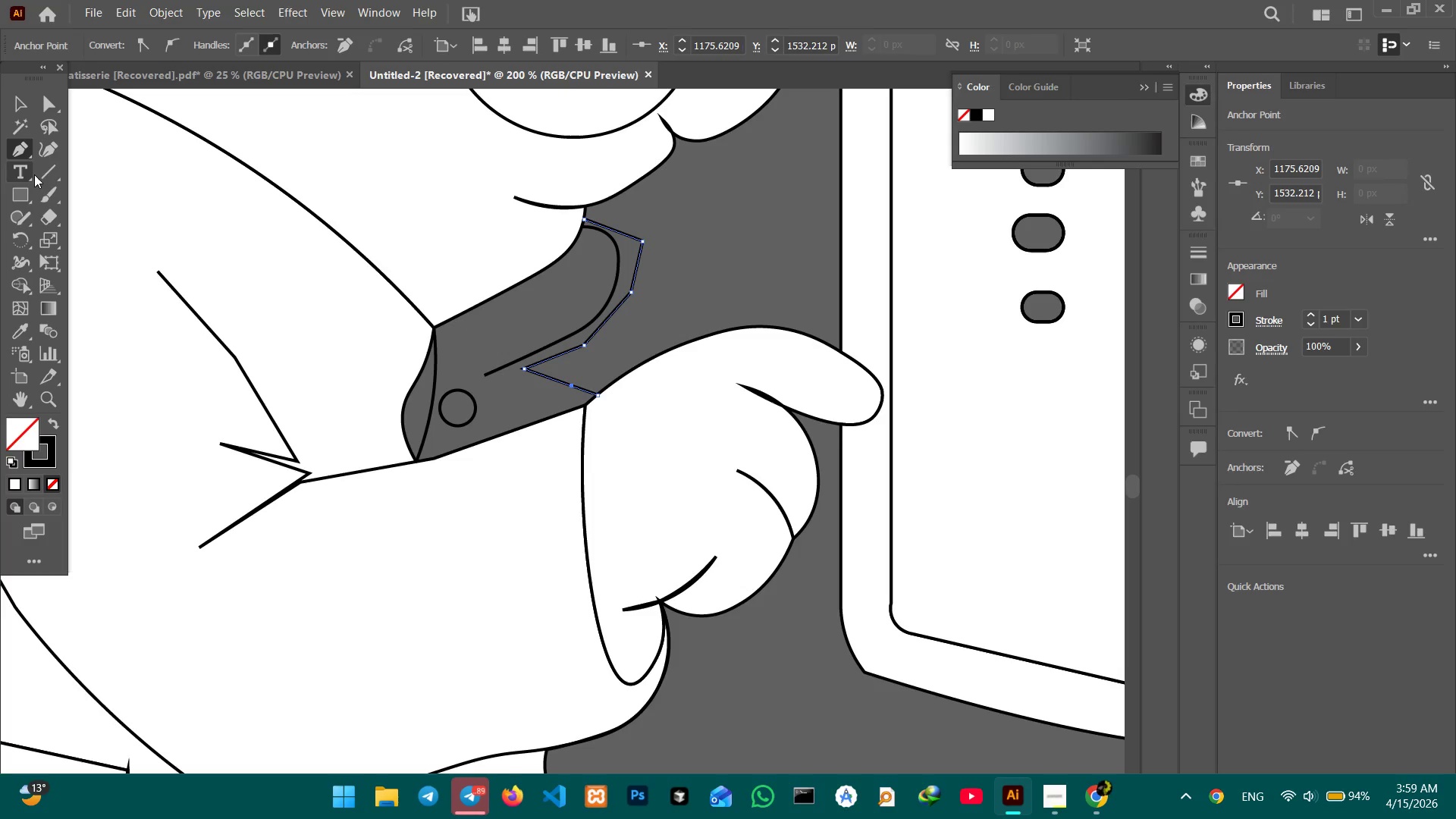 
left_click([47, 149])
 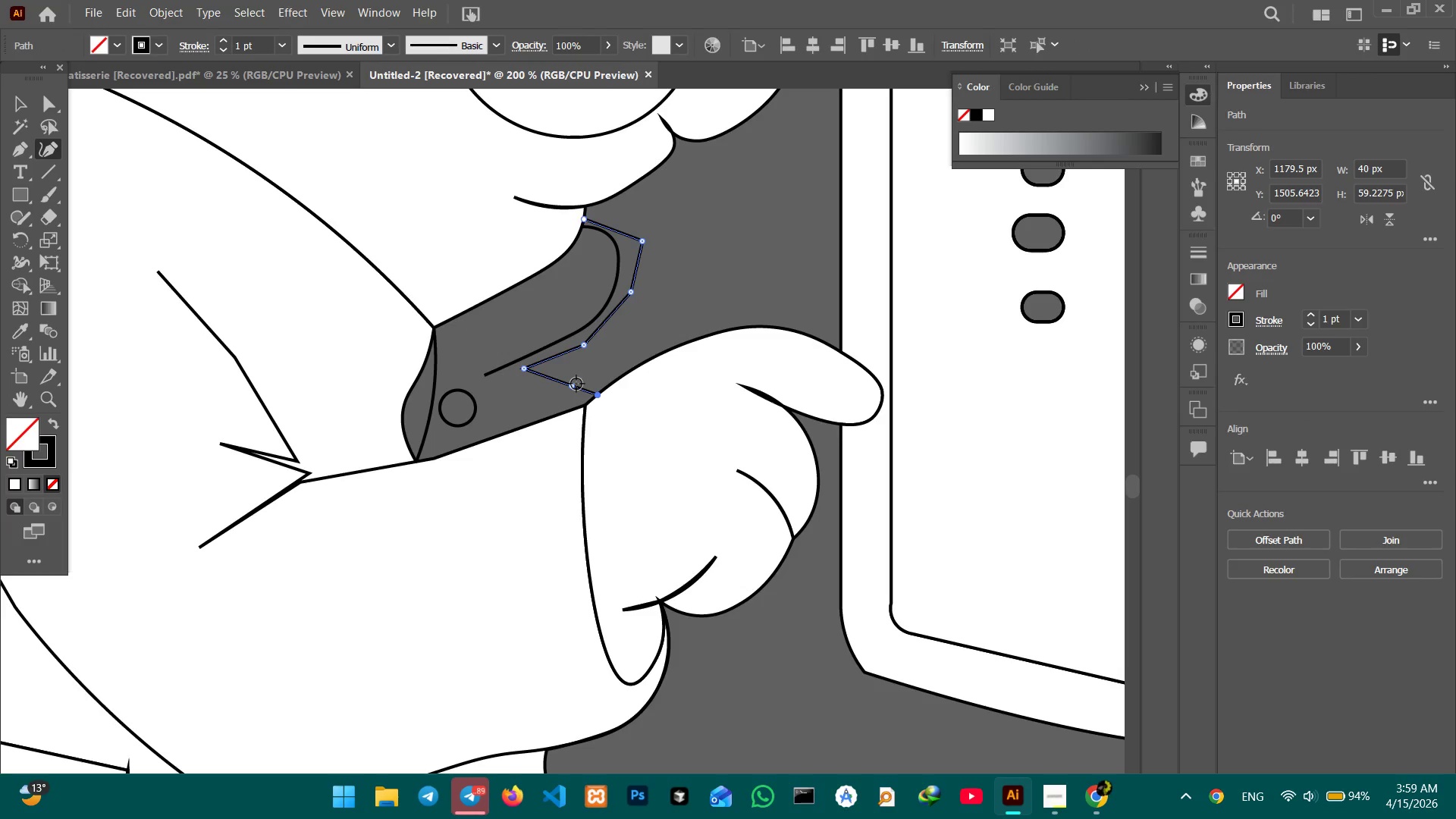 
left_click([570, 386])
 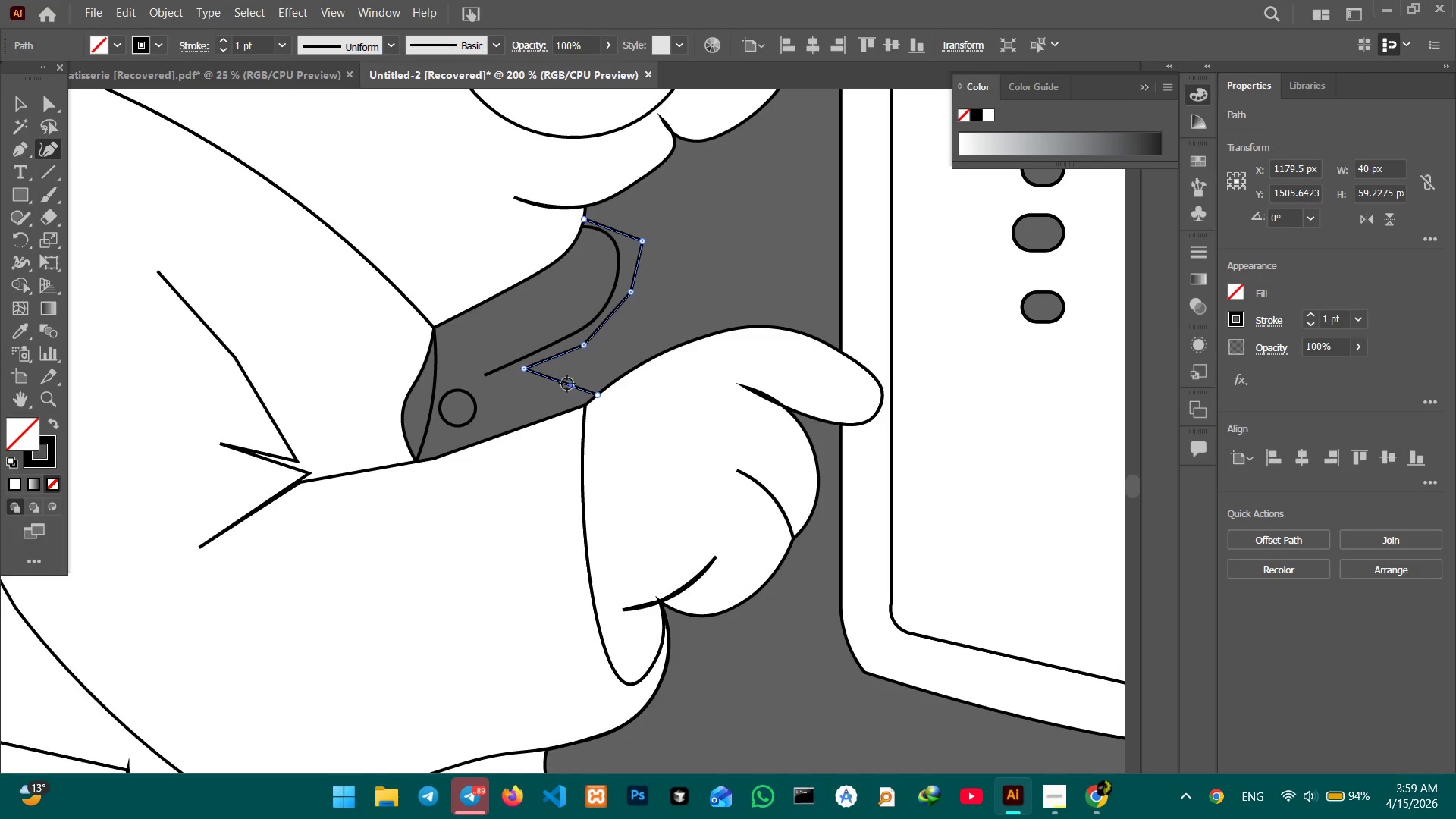 
key(Backspace)
 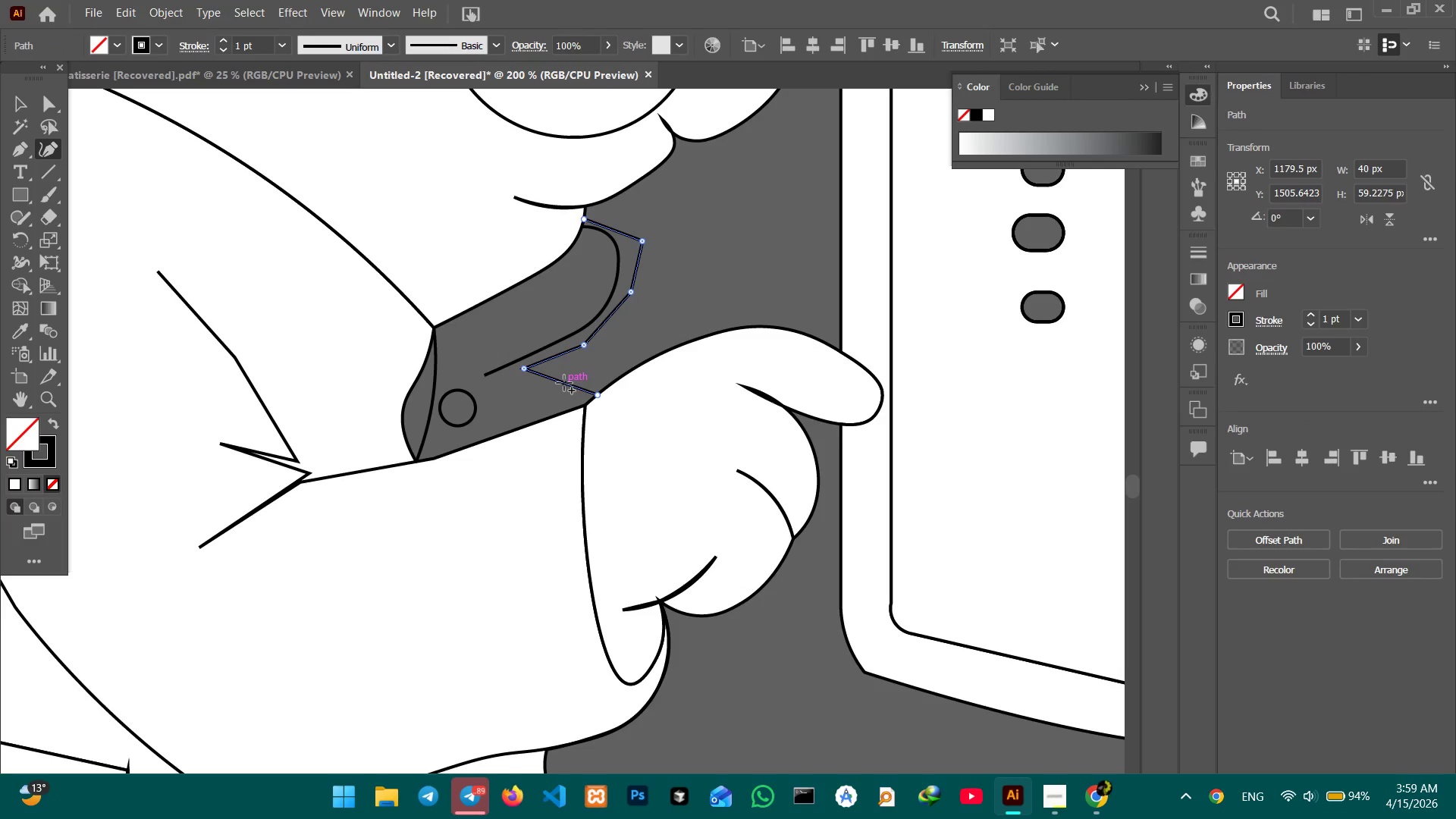 
left_click_drag(start_coordinate=[564, 383], to_coordinate=[567, 372])
 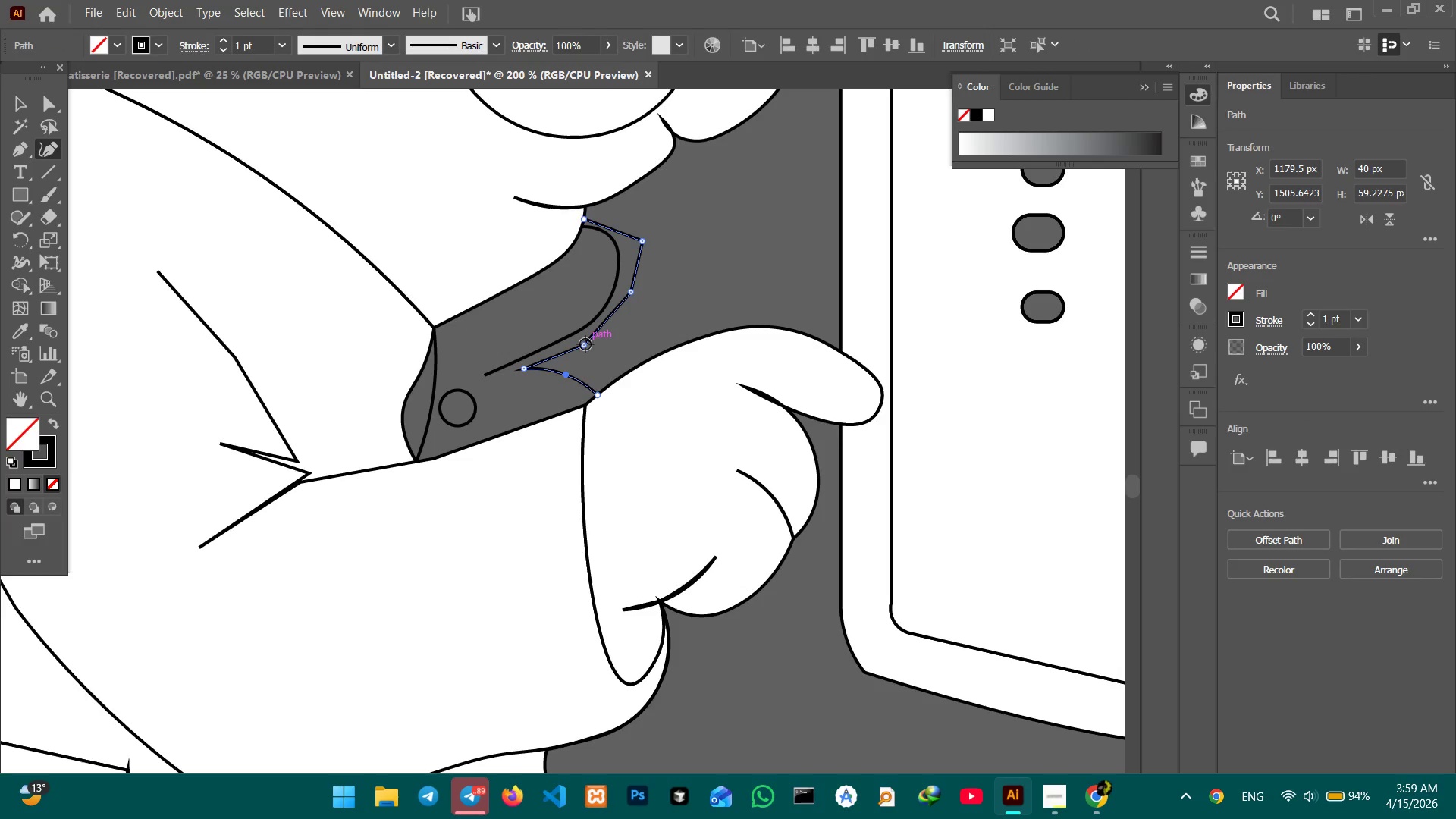 
key(Backspace)
 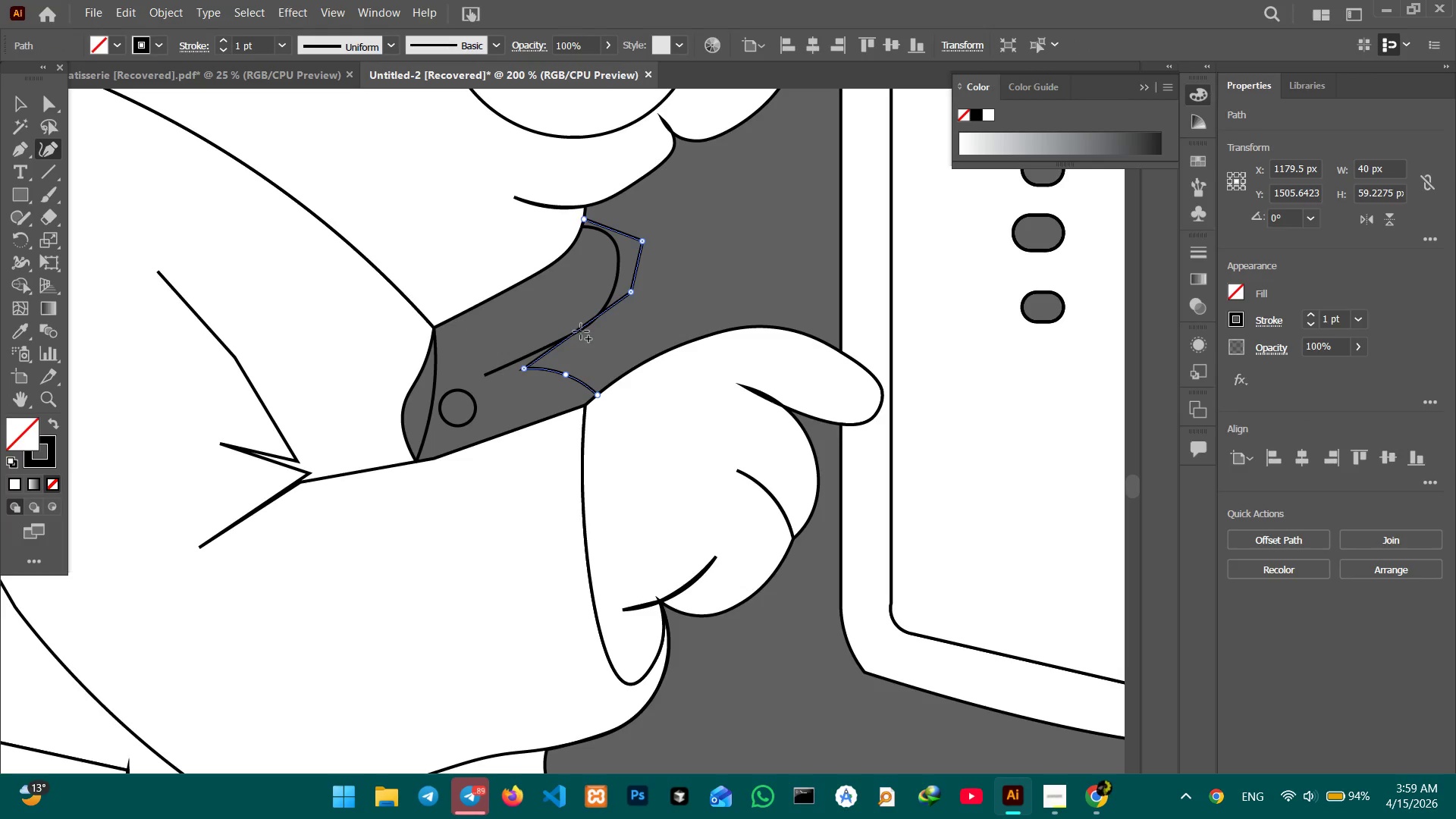 
left_click_drag(start_coordinate=[581, 331], to_coordinate=[591, 344])
 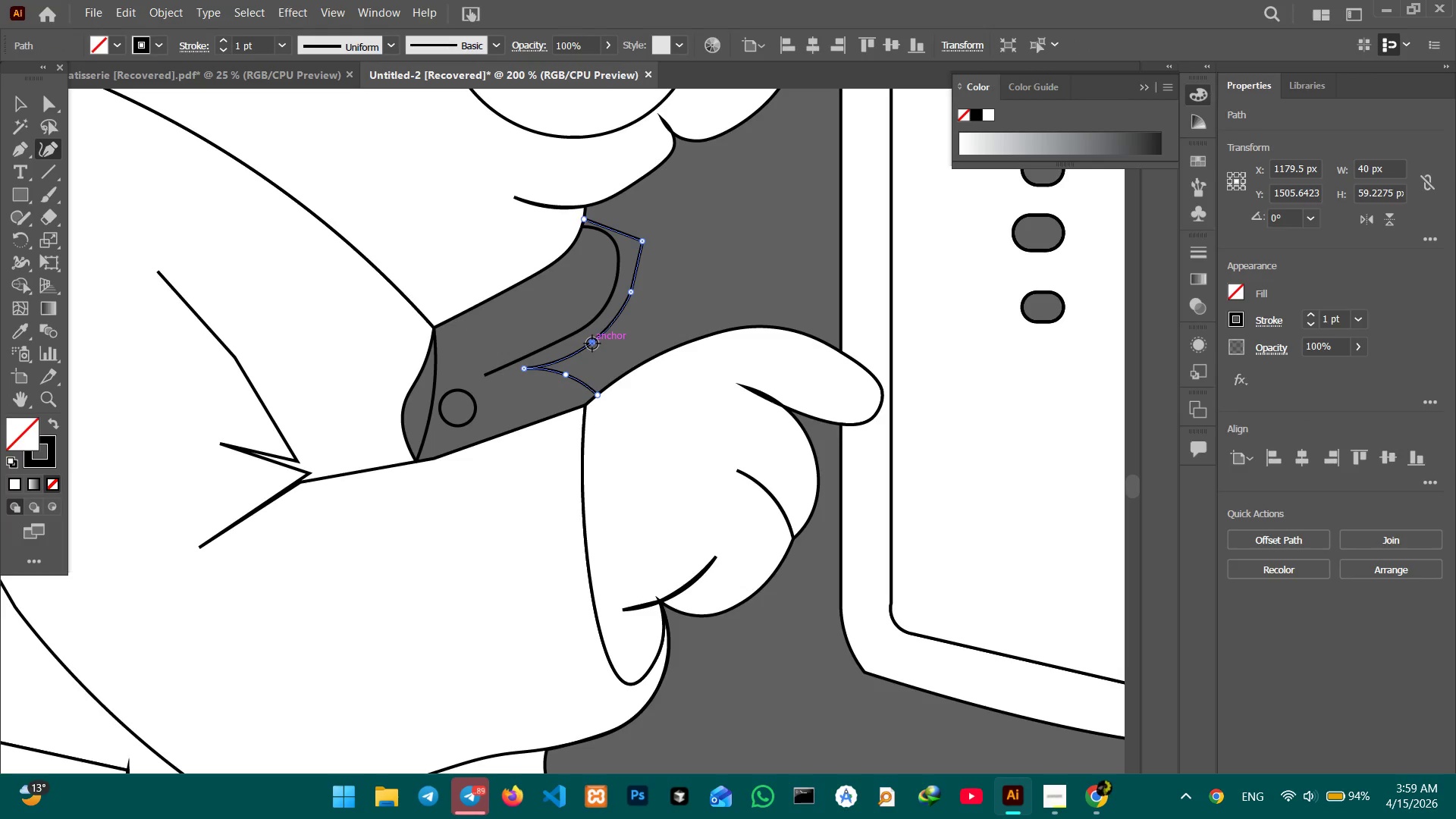 
left_click_drag(start_coordinate=[592, 344], to_coordinate=[589, 336])
 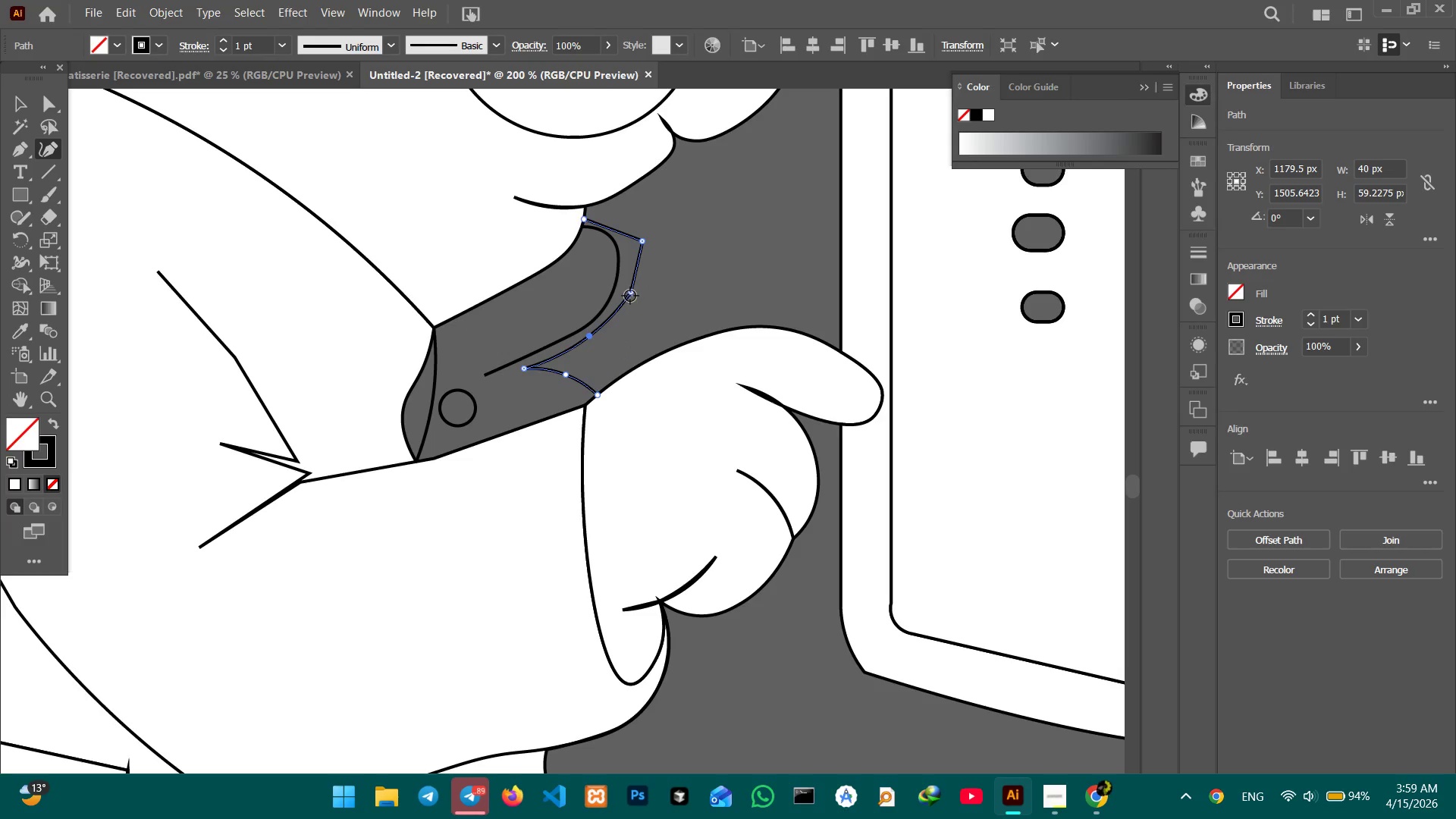 
left_click([630, 296])
 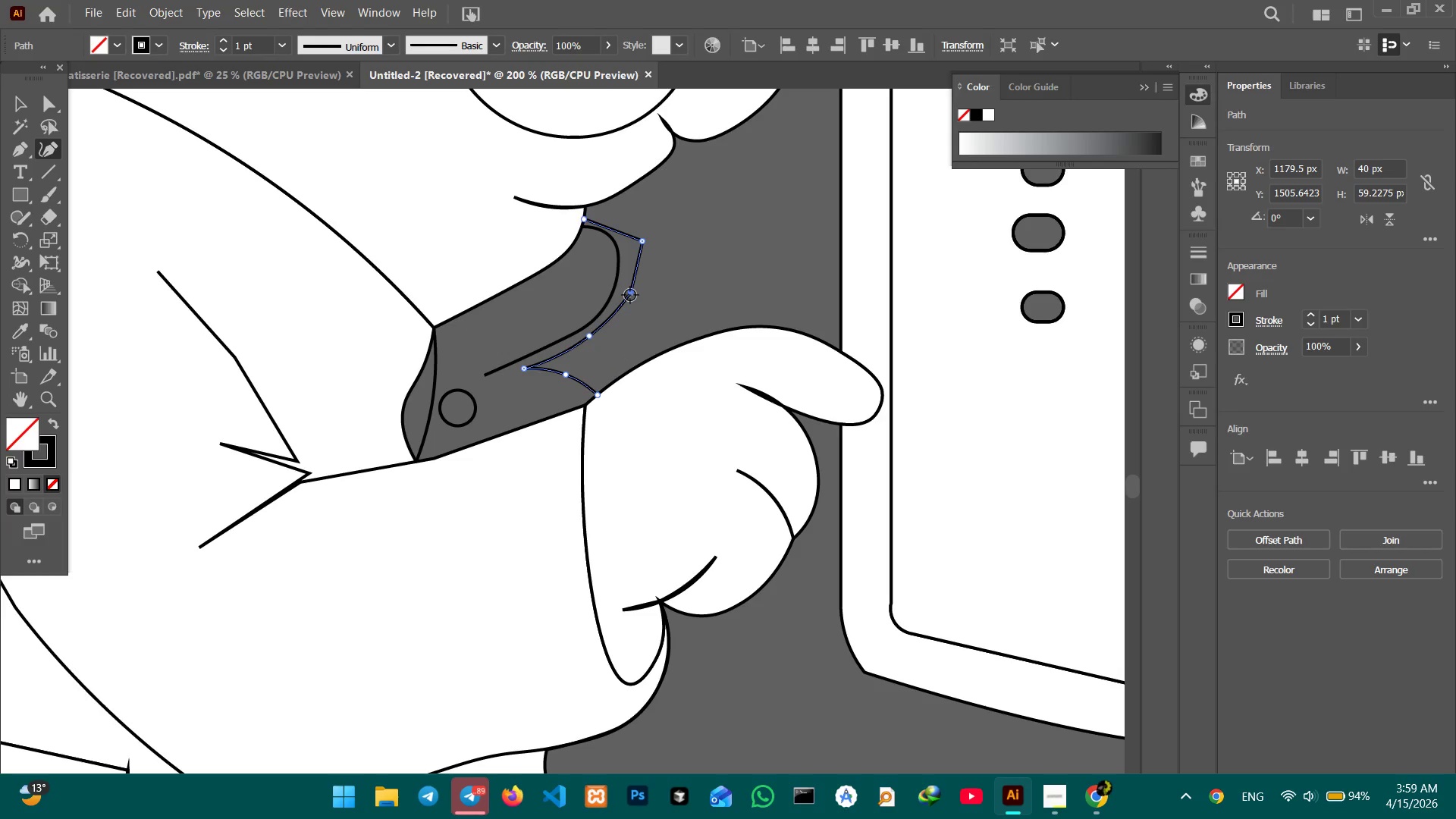 
key(Backspace)
 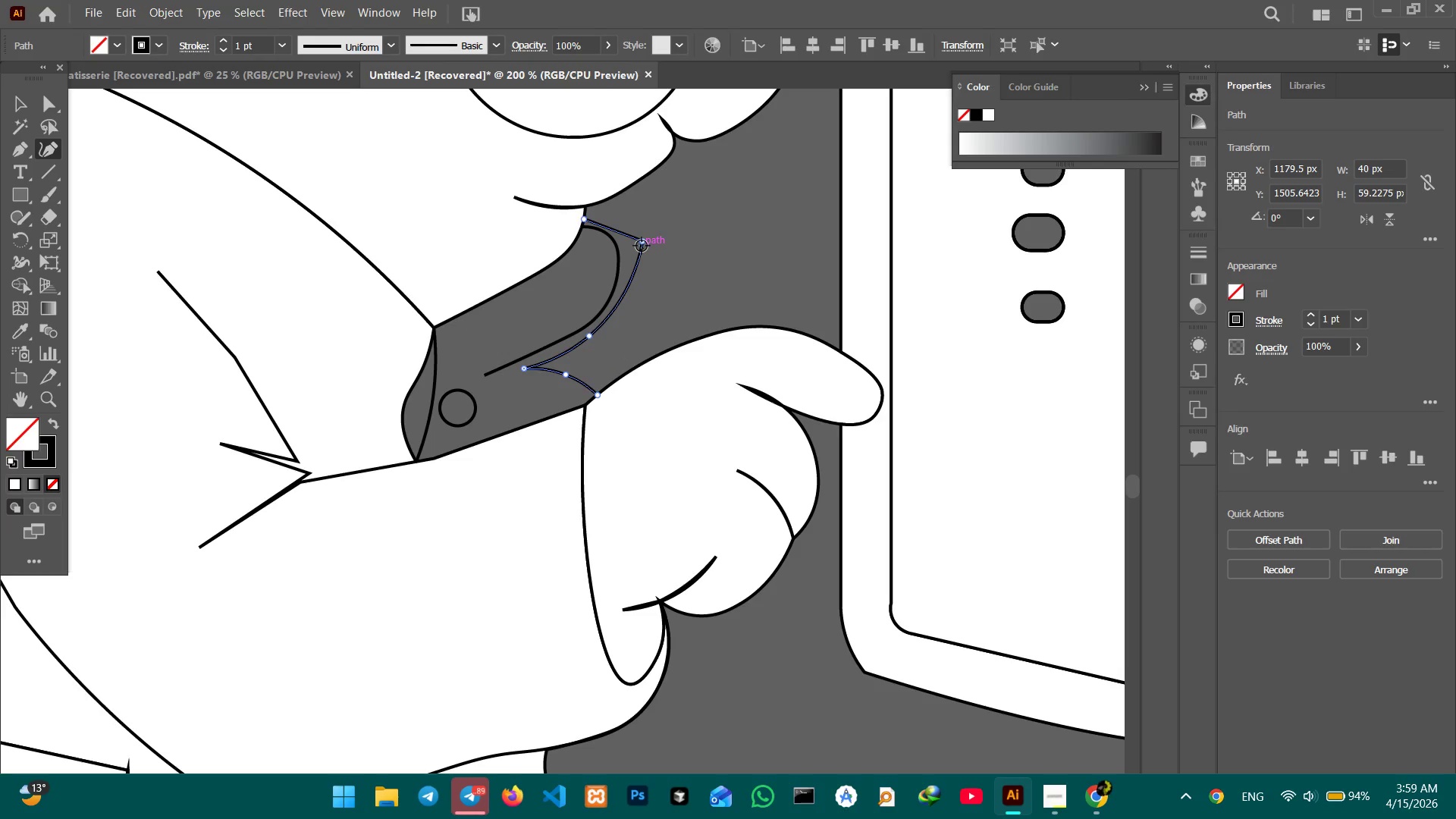 
left_click([642, 246])
 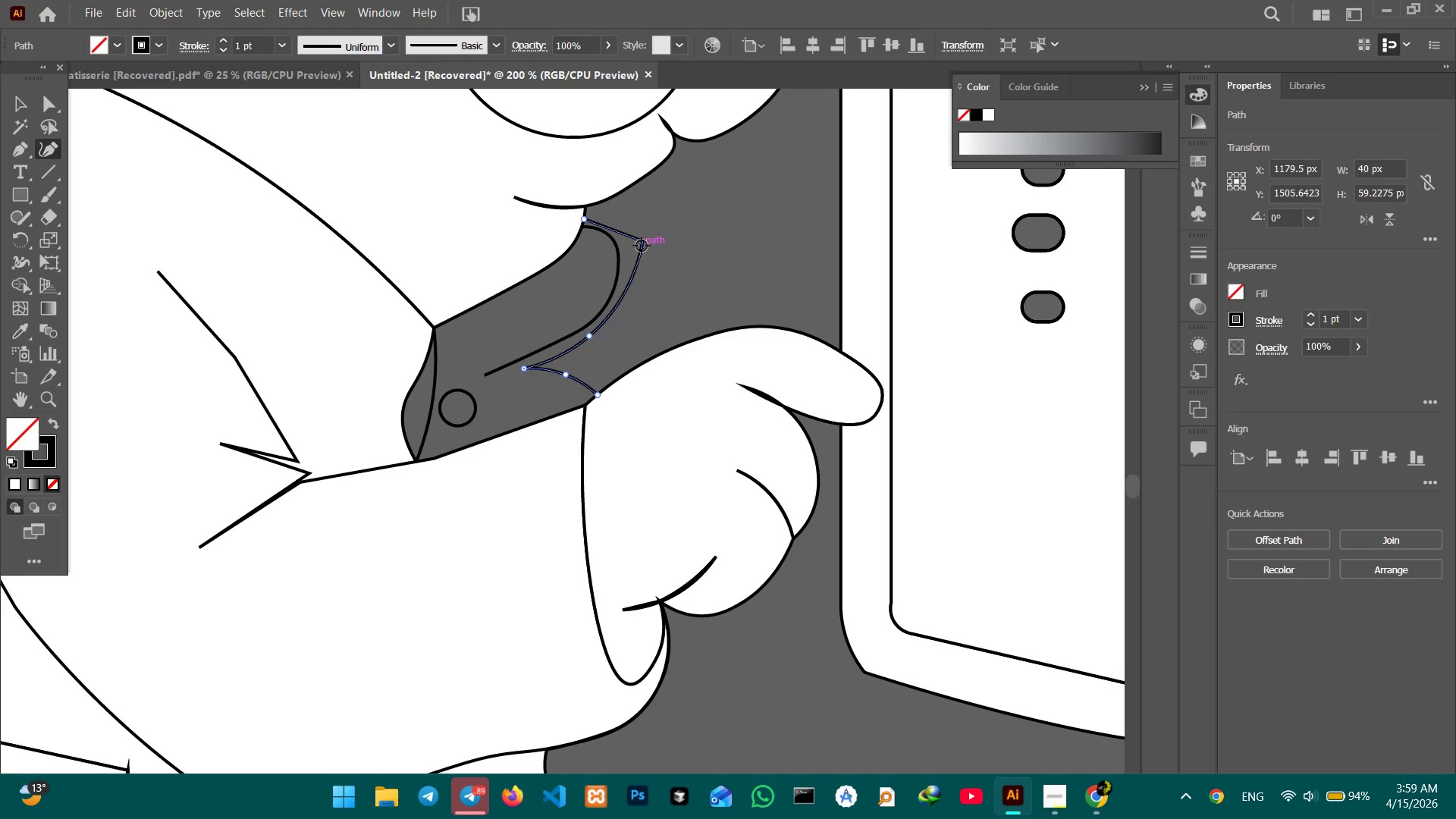 
key(Backspace)
 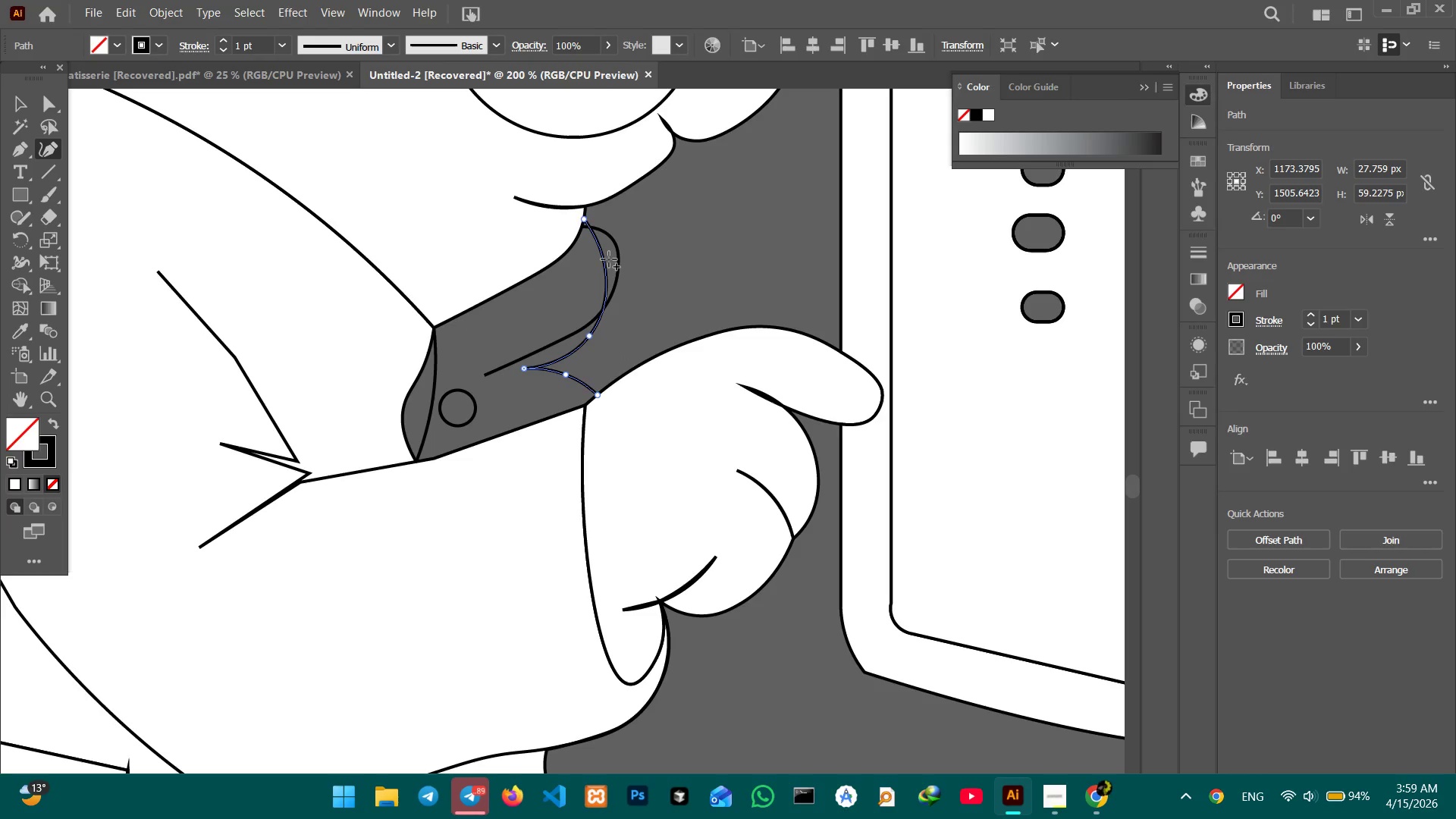 
left_click_drag(start_coordinate=[608, 260], to_coordinate=[641, 245])
 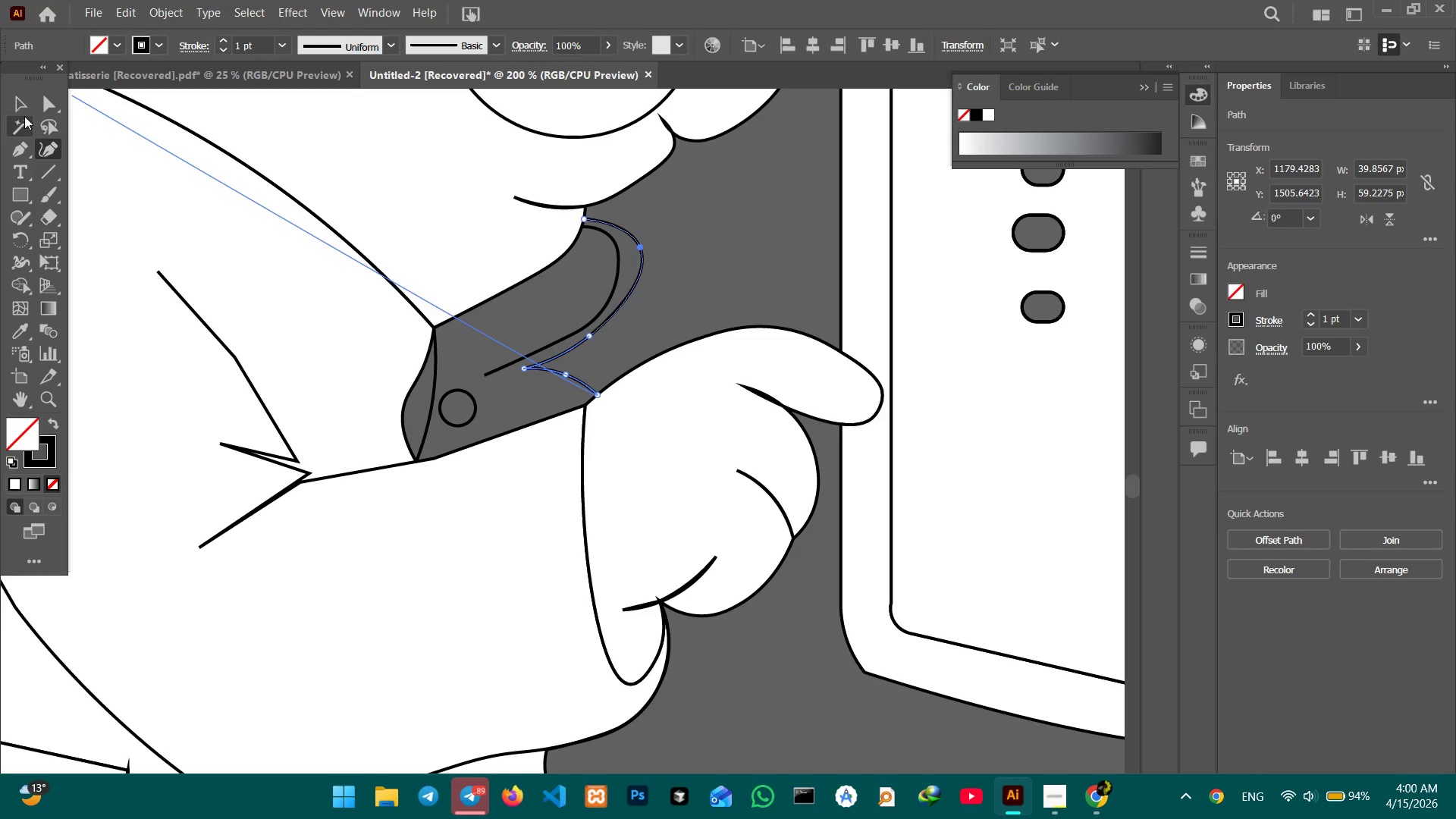 
double_click([734, 235])
 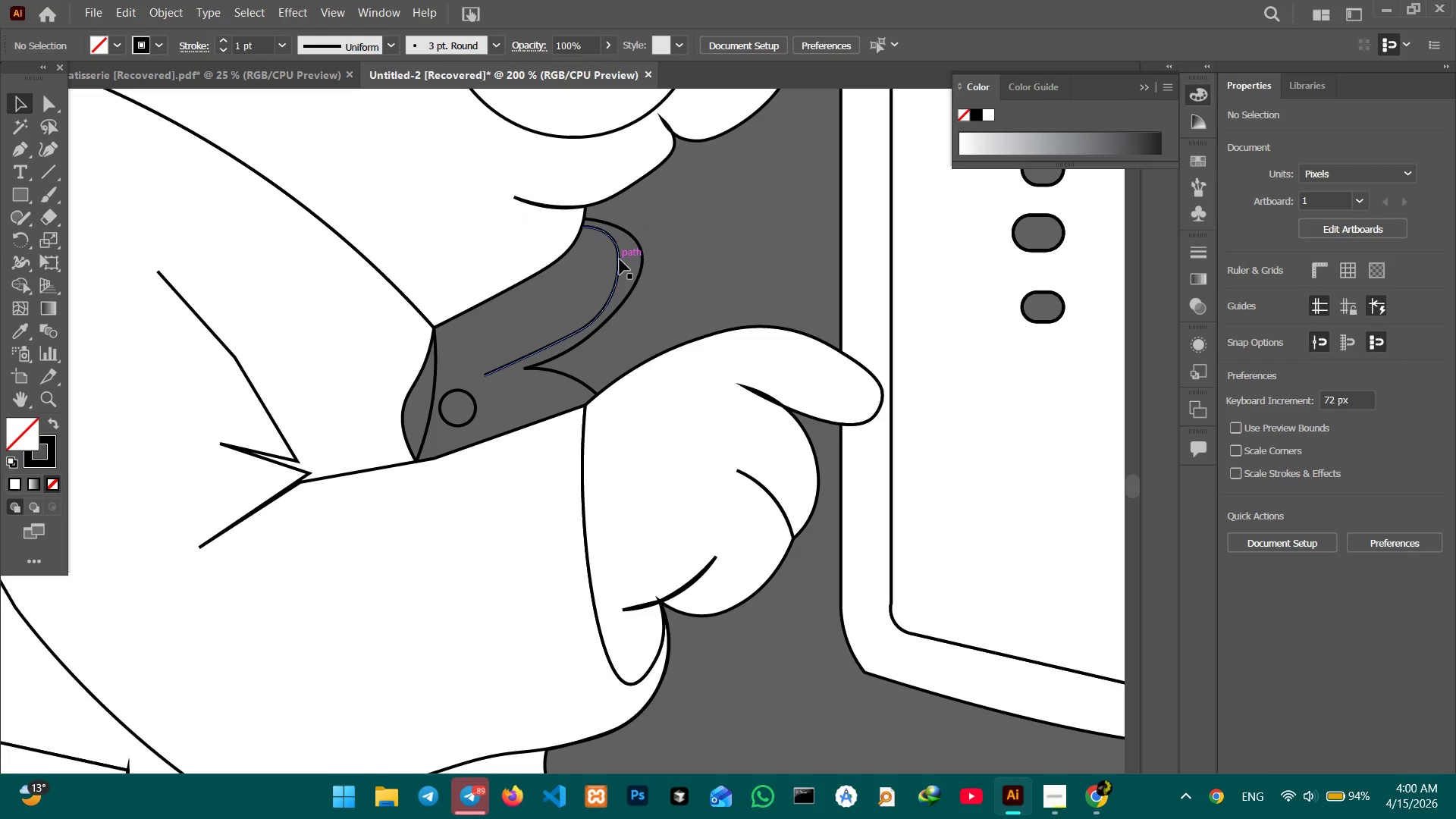 
left_click([620, 259])
 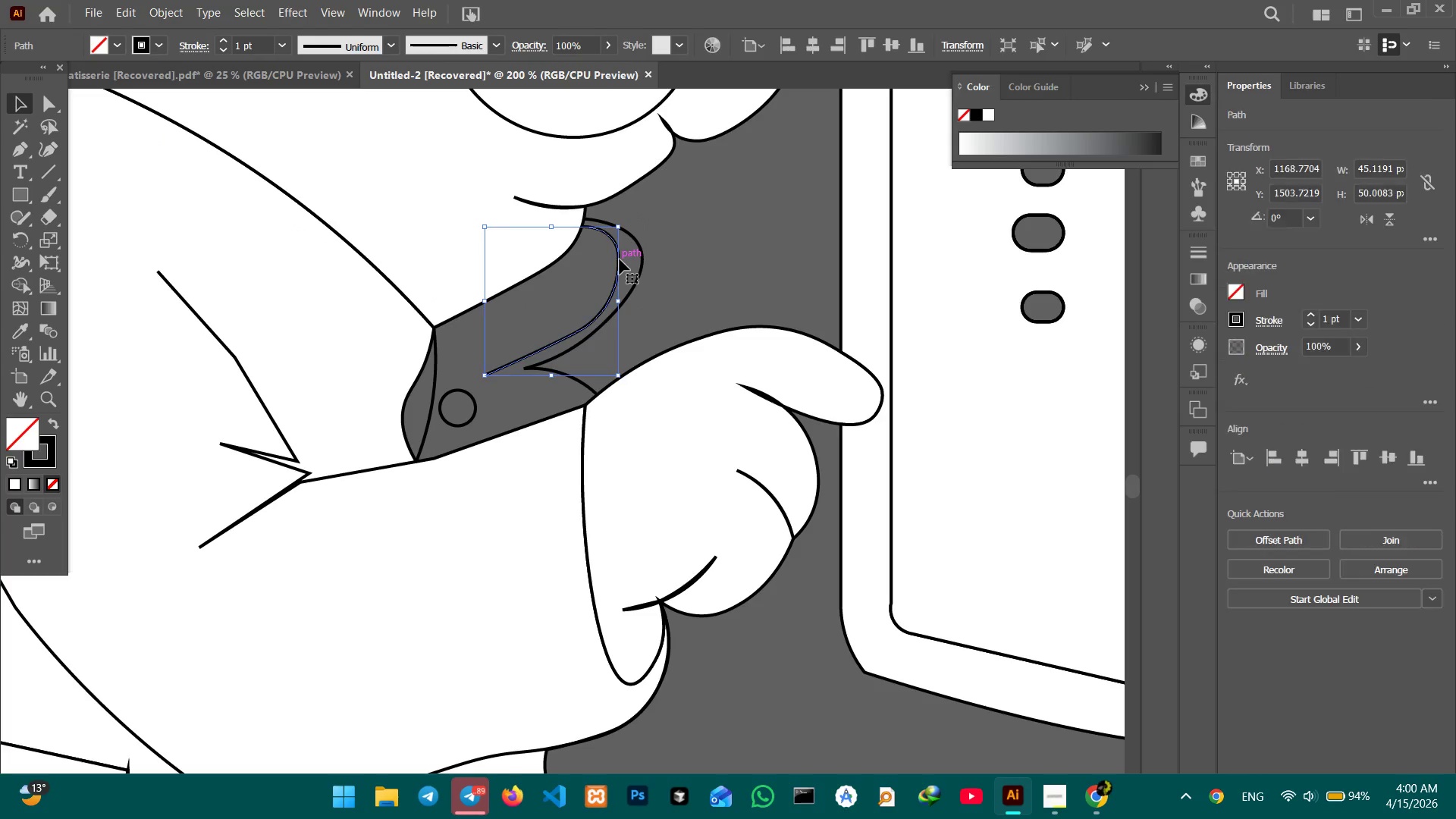 
key(Backspace)
 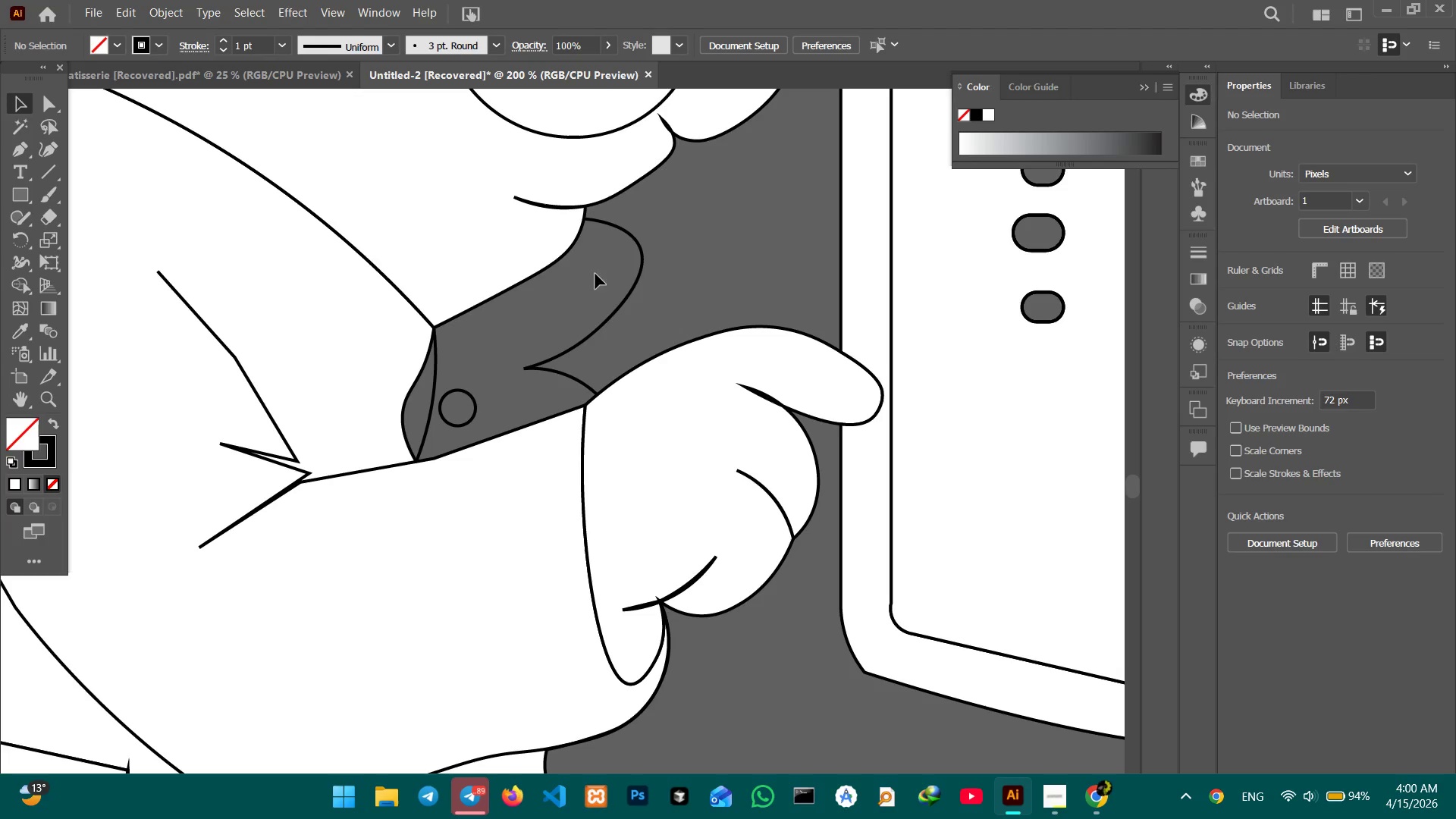 
left_click_drag(start_coordinate=[722, 297], to_coordinate=[310, 473])
 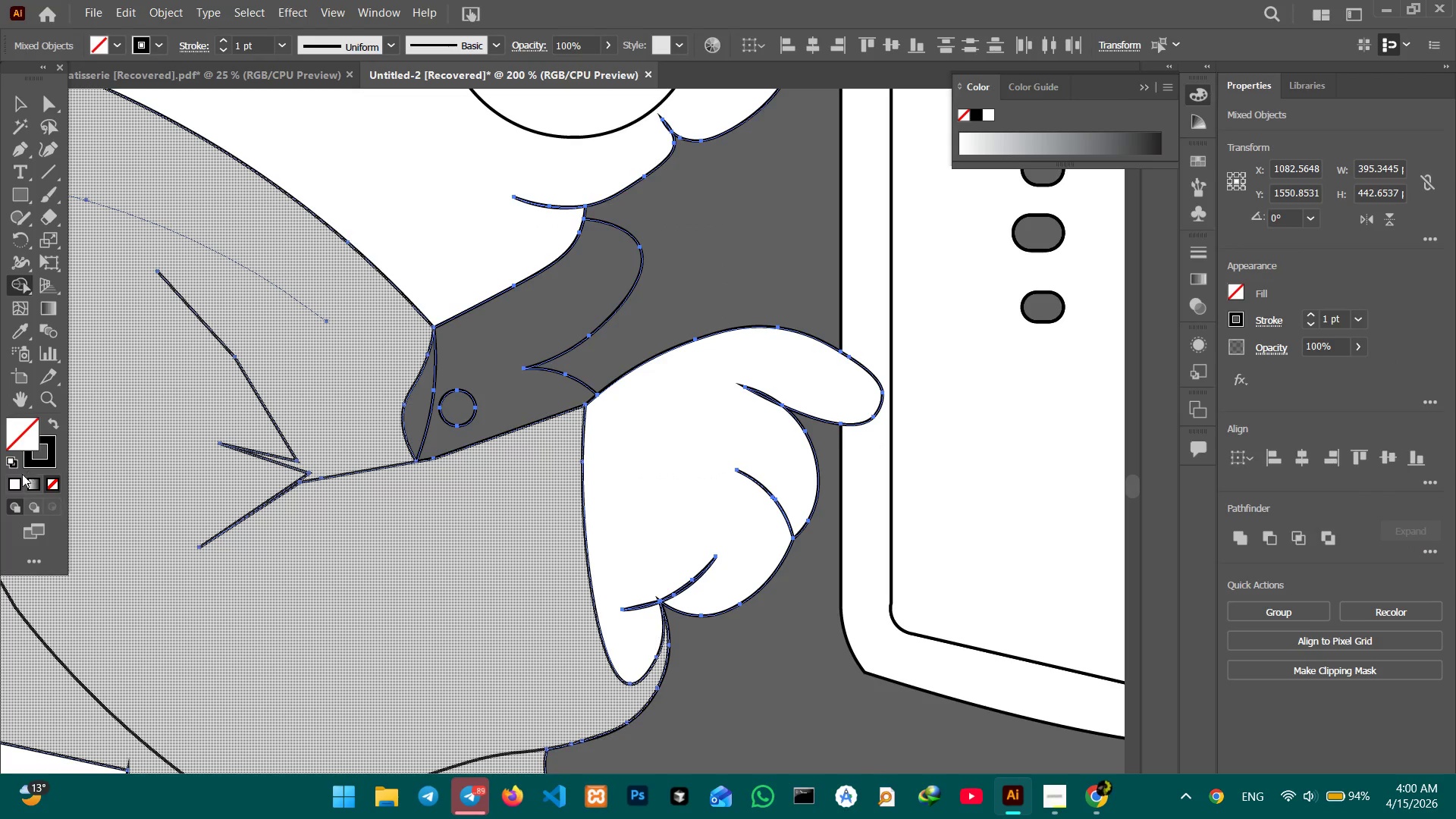 
wait(5.98)
 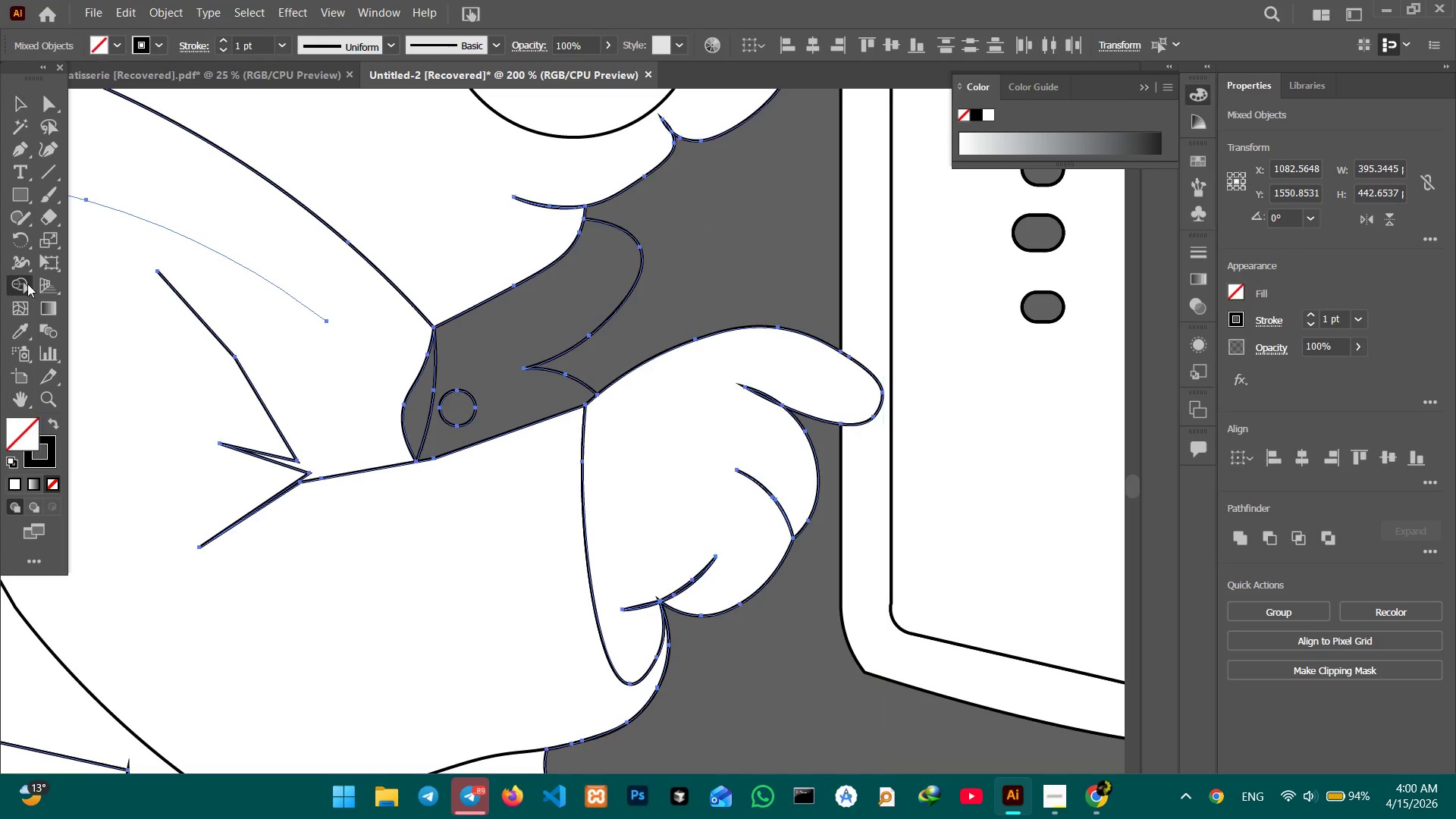 
left_click_drag(start_coordinate=[513, 345], to_coordinate=[419, 391])
 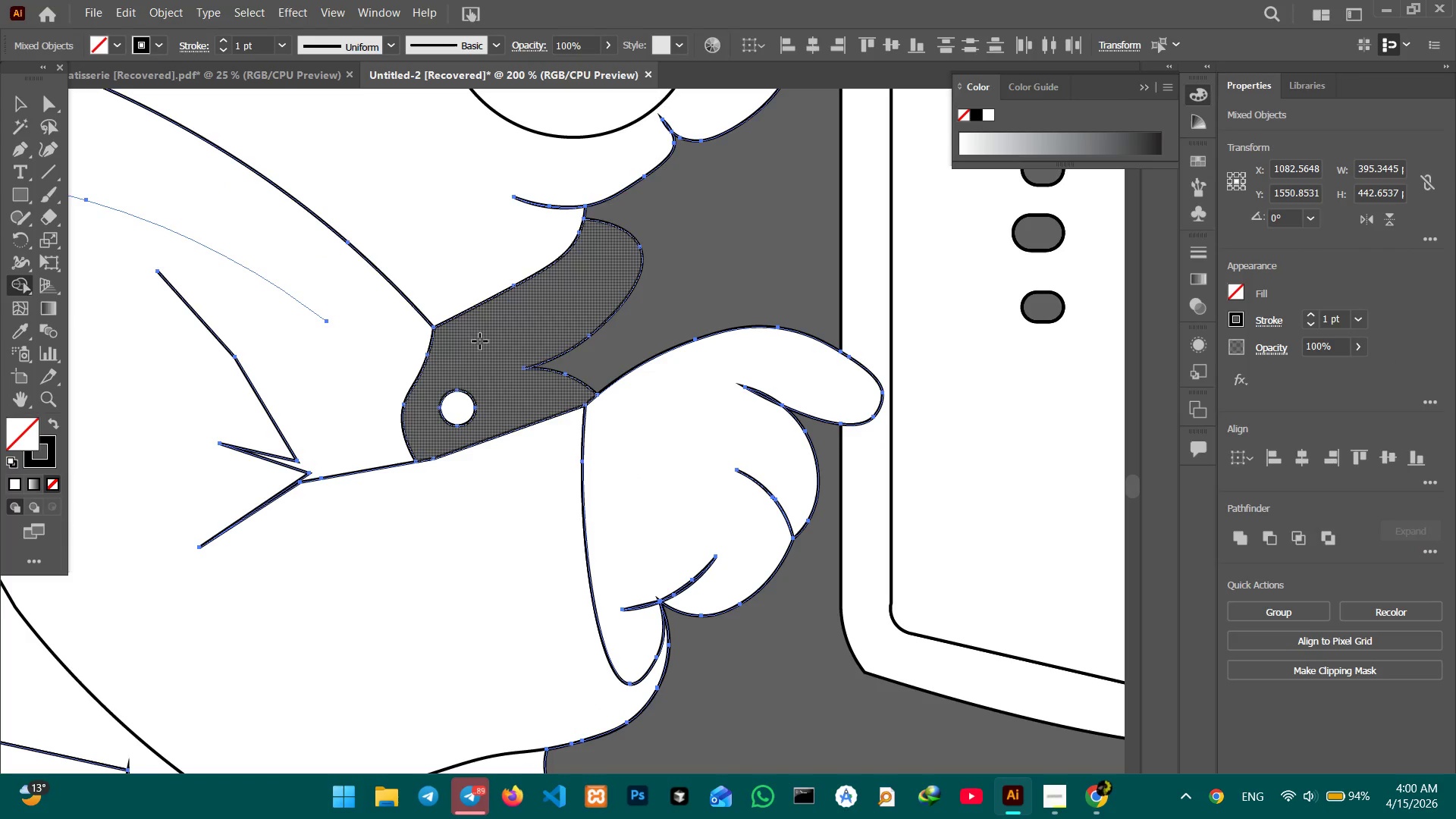 
left_click([480, 341])
 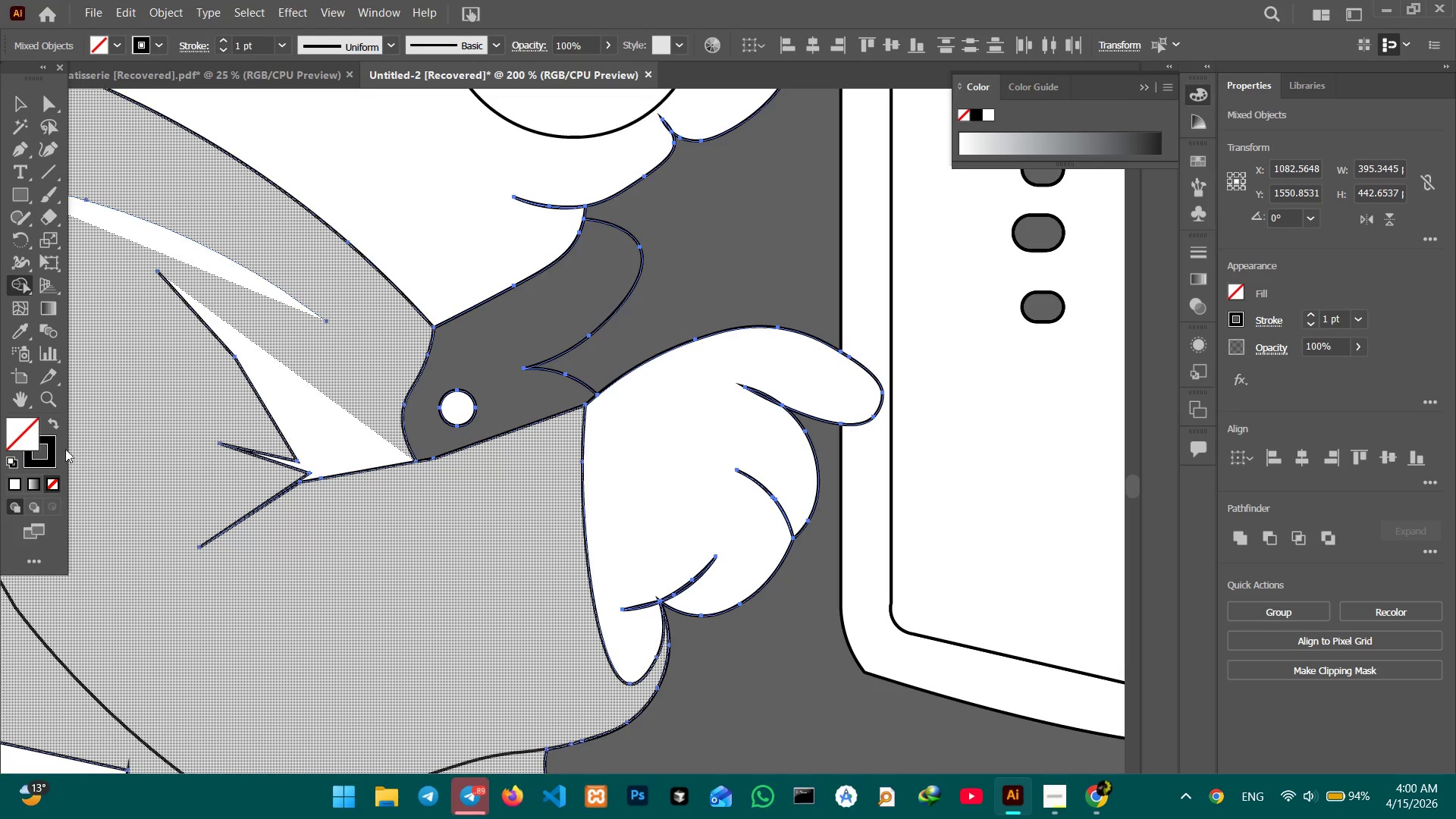 
left_click([11, 476])
 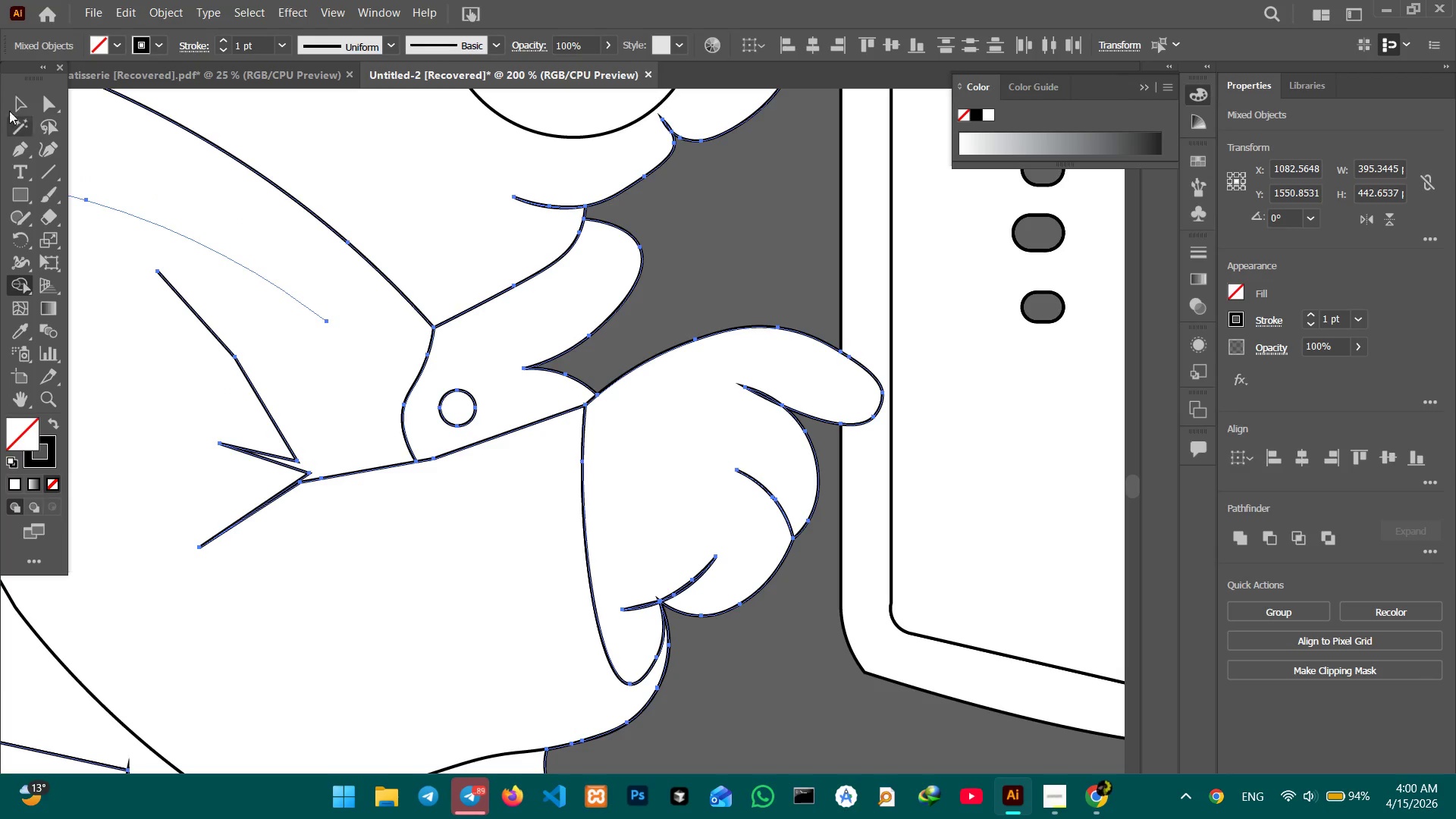 
left_click([9, 102])
 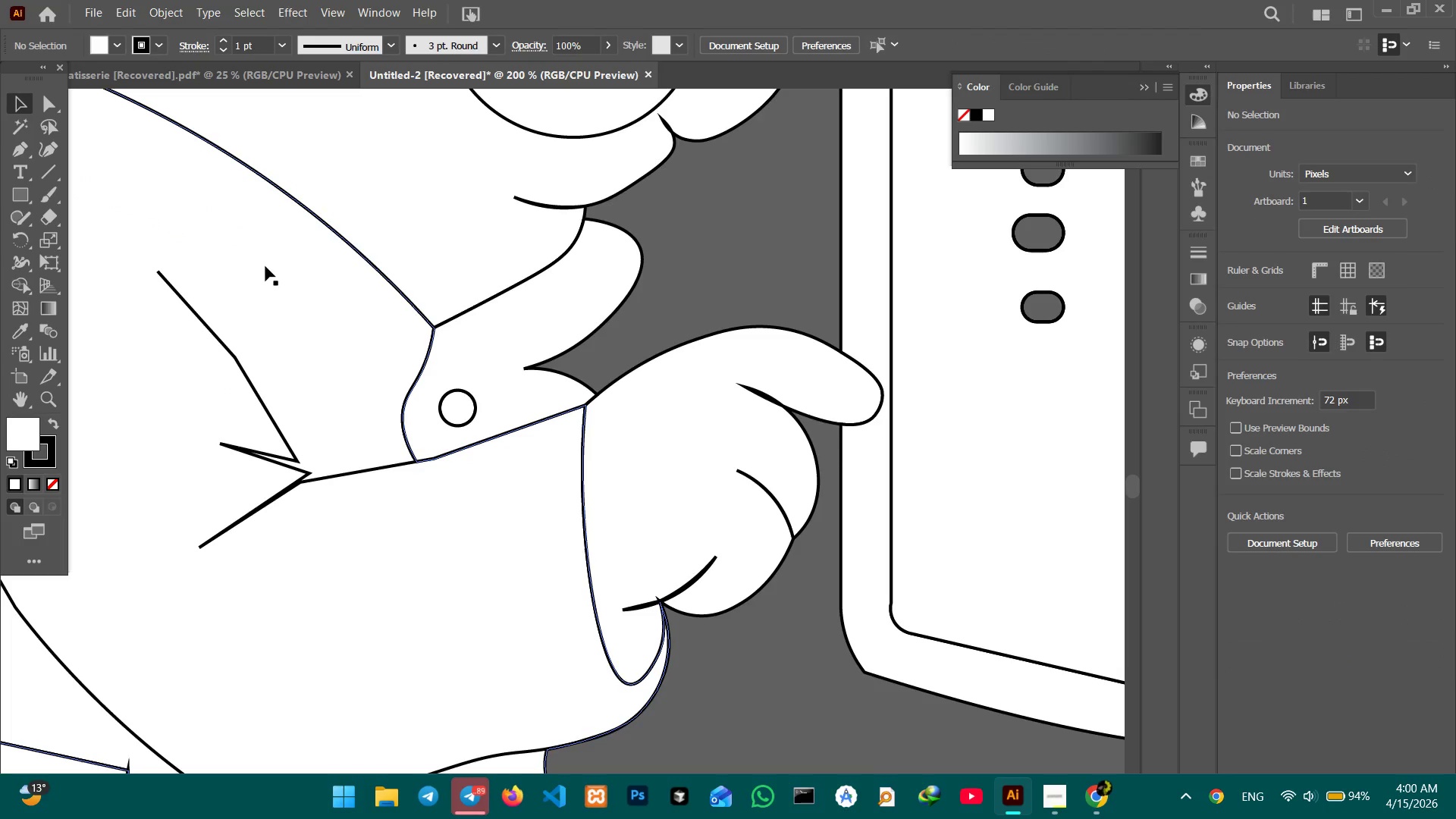 
left_click([256, 266])
 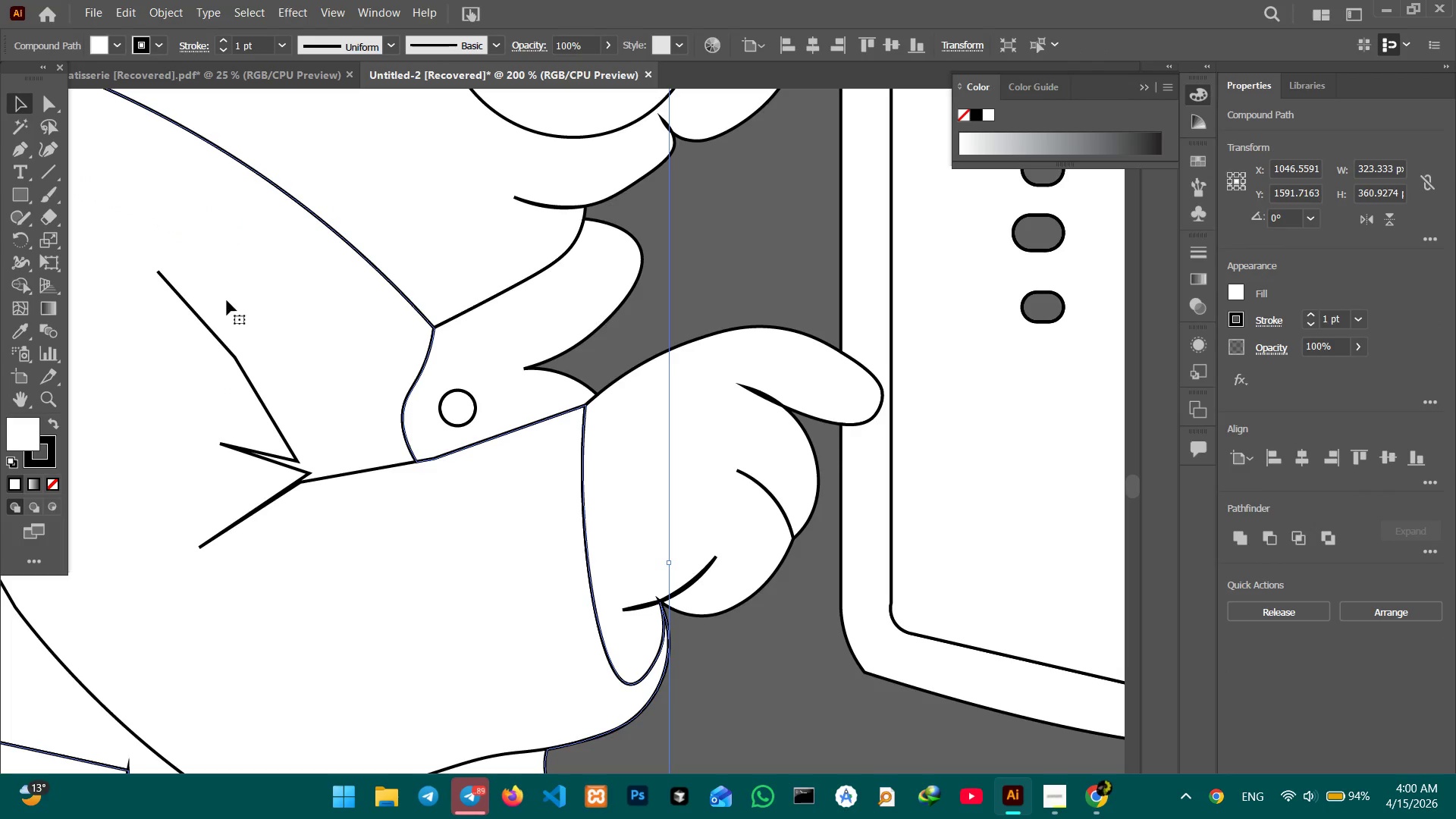 
key(Control+Minus)
 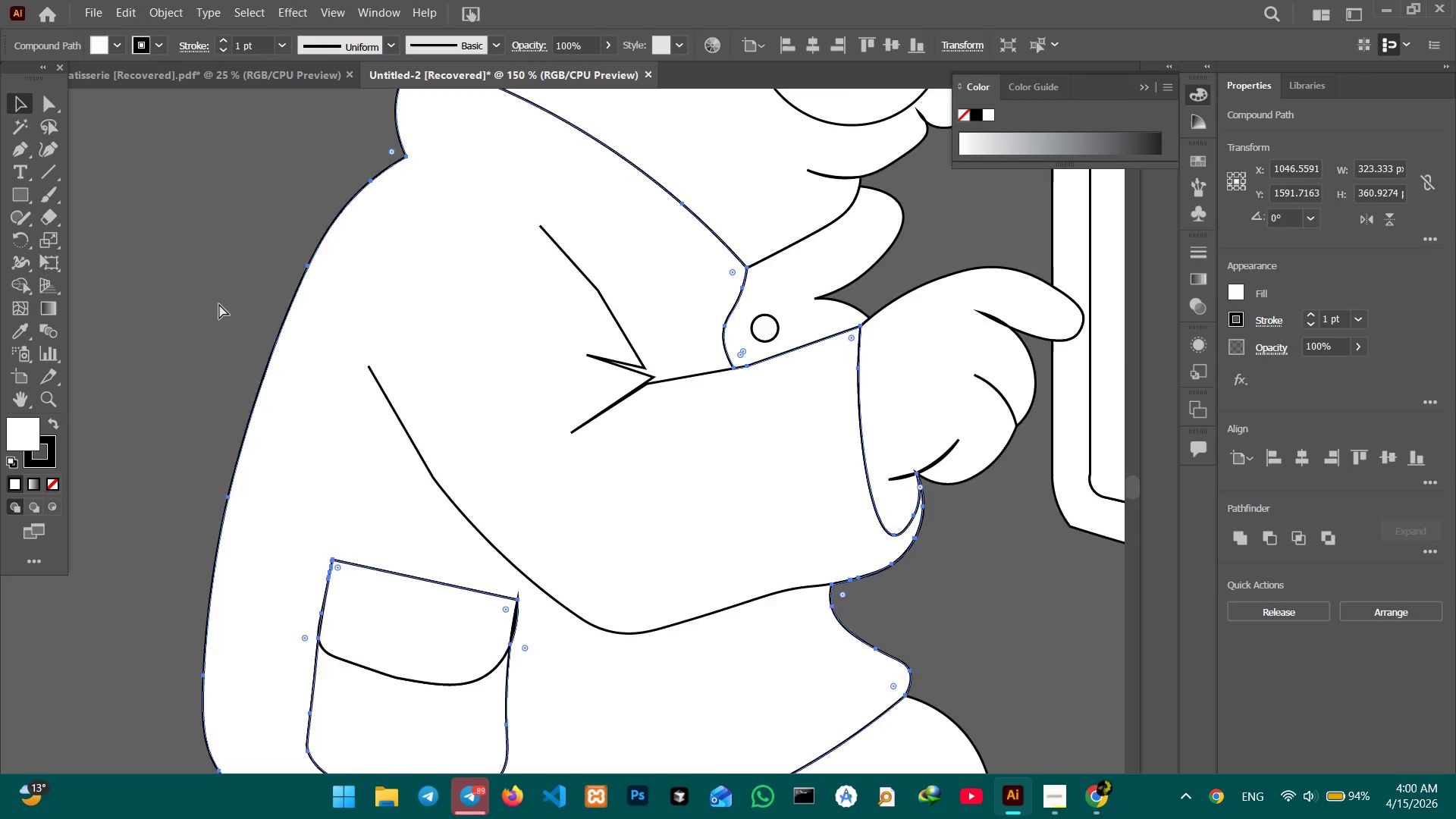 
key(Control+Minus)
 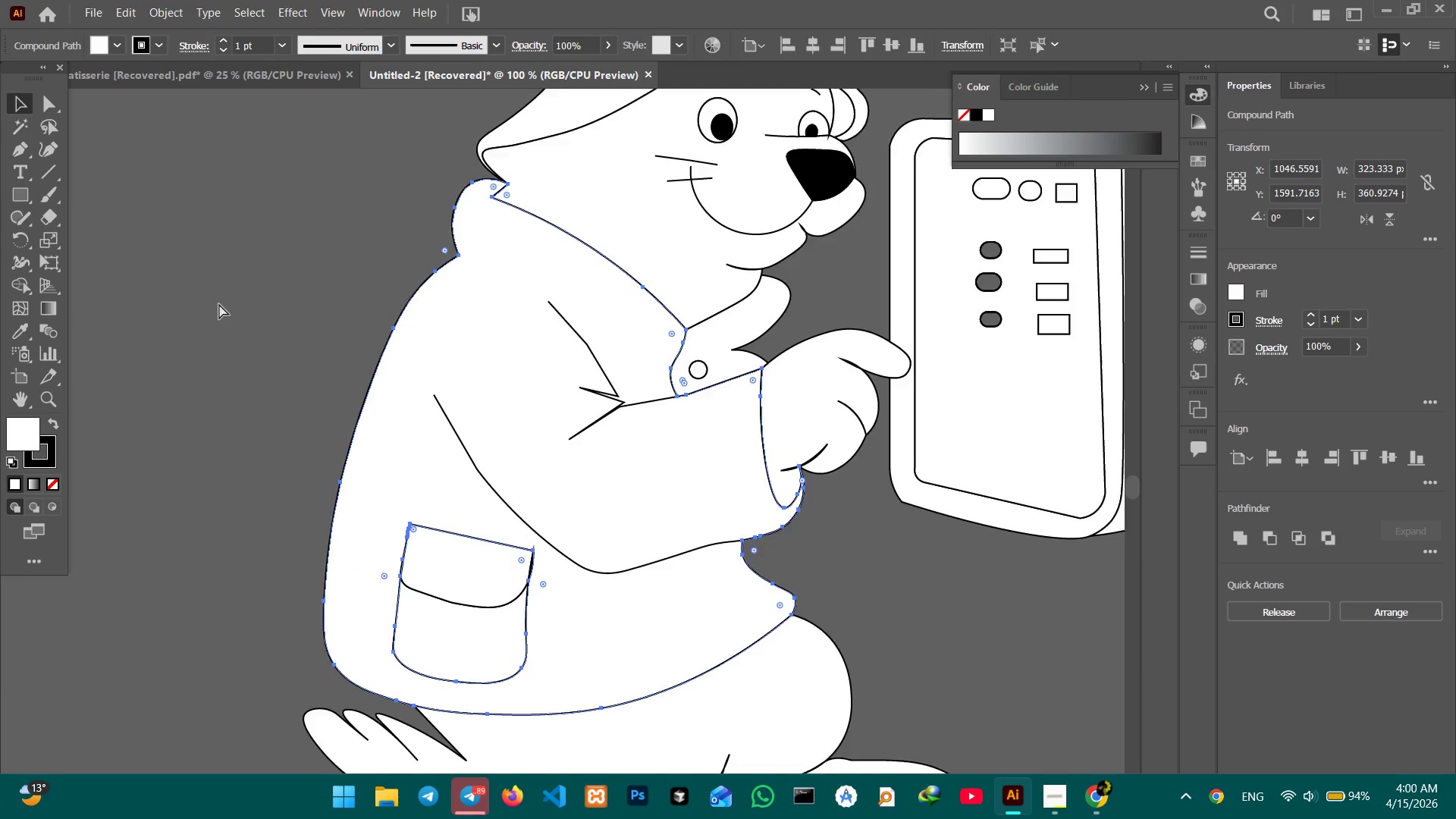 
key(Control+Minus)
 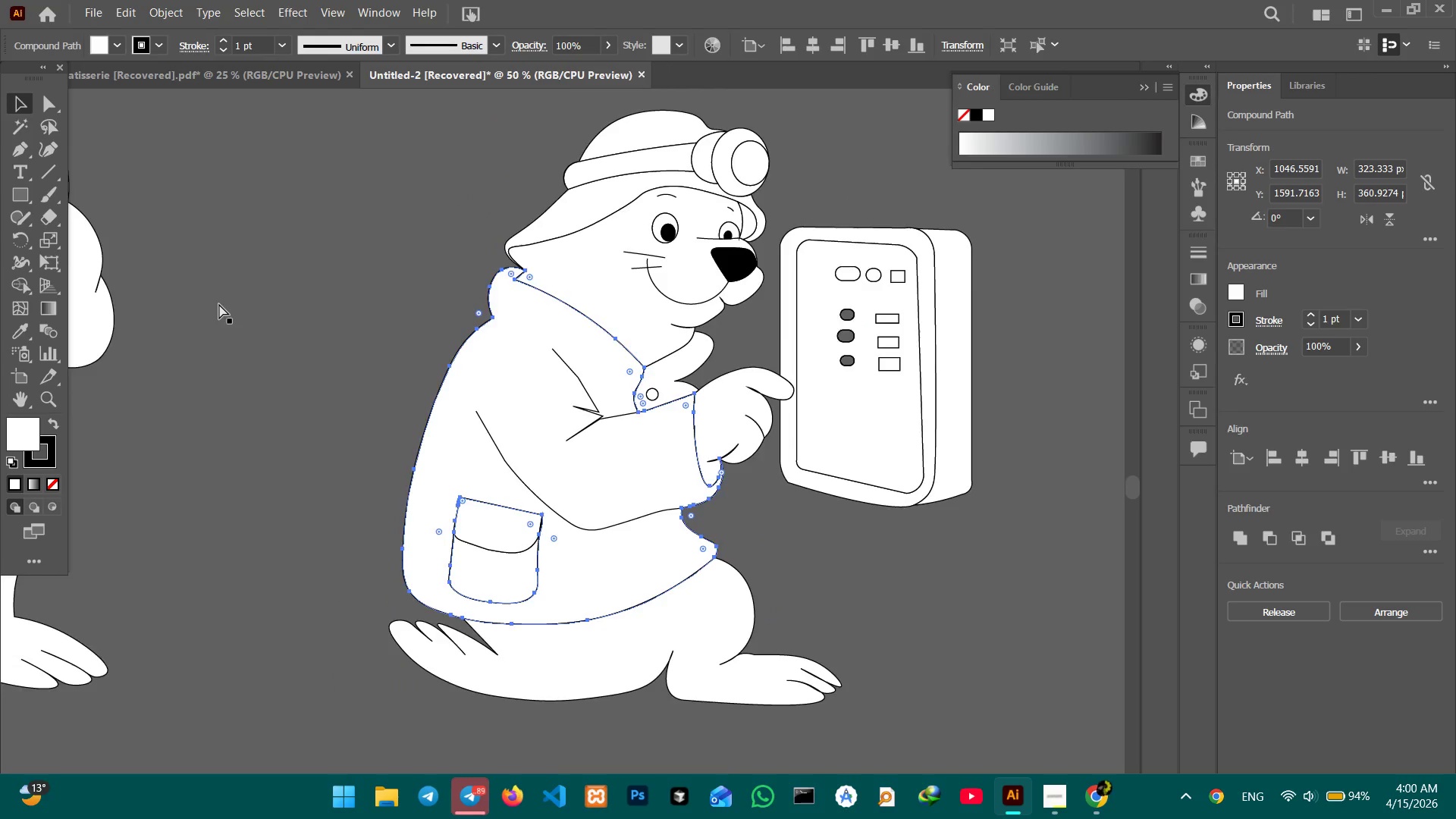 
key(Control+Minus)
 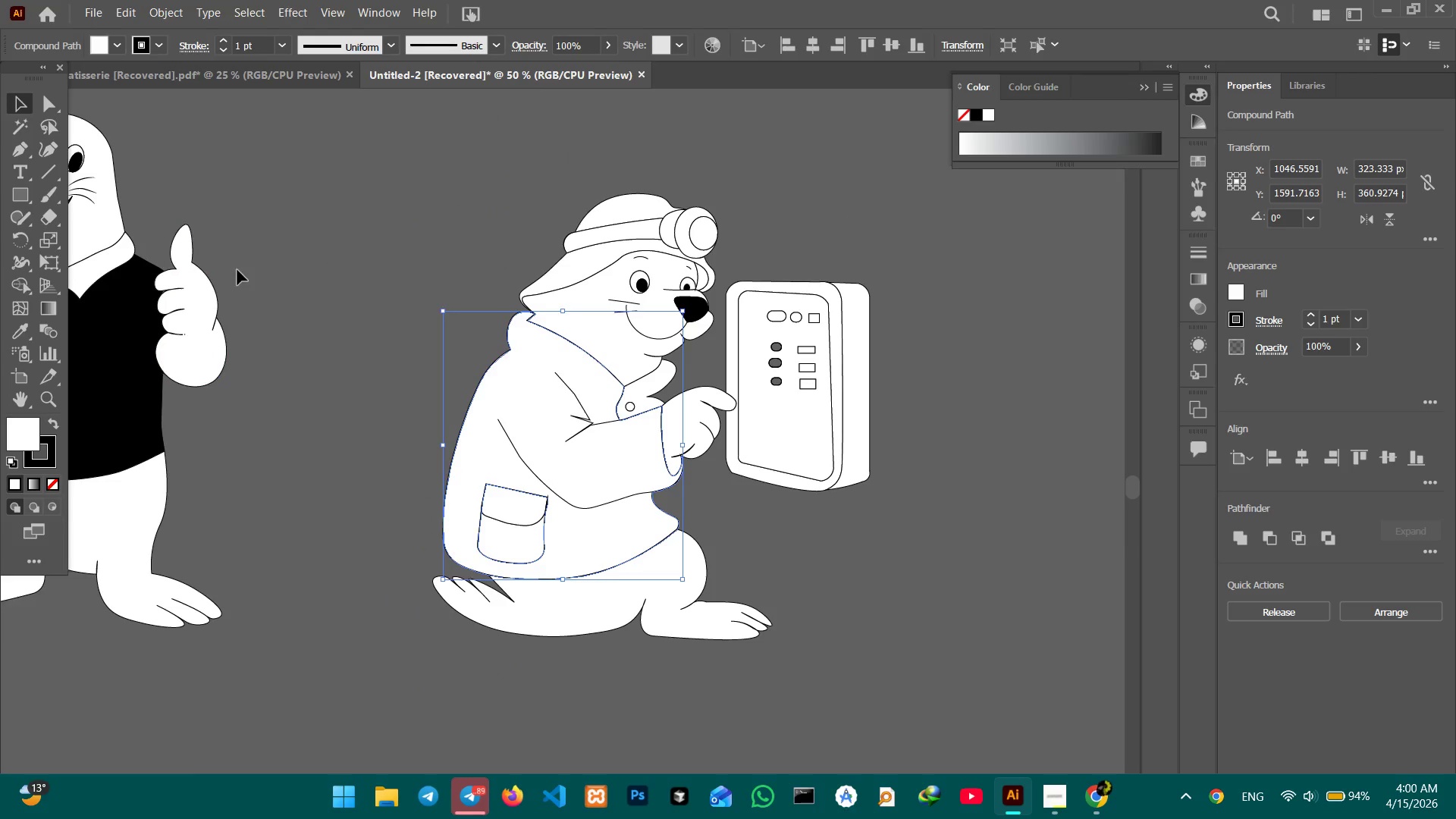 
hold_key(key=Space, duration=1.5)
 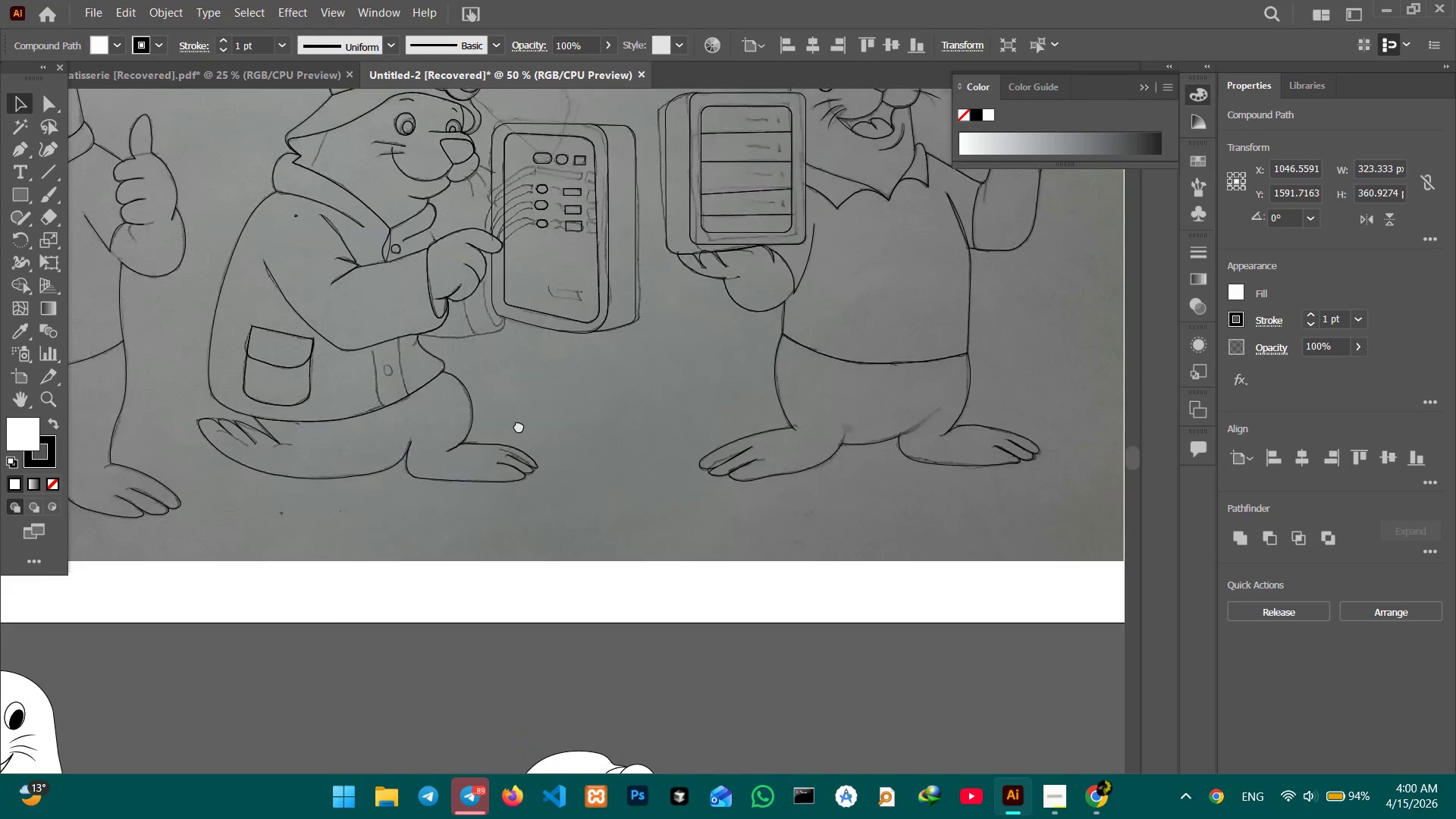 
left_click_drag(start_coordinate=[427, 248], to_coordinate=[381, 607])
 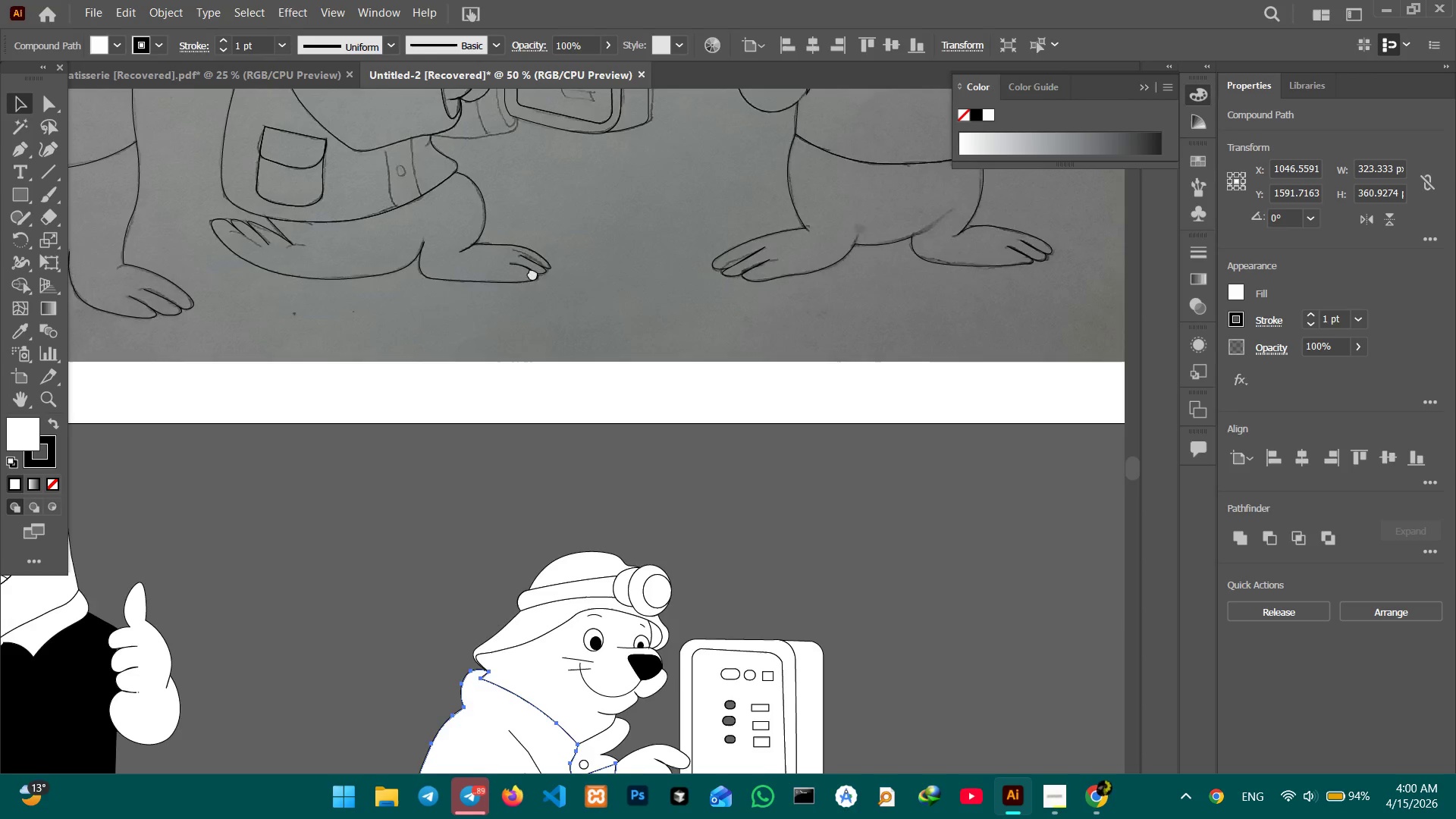 
left_click_drag(start_coordinate=[532, 226], to_coordinate=[529, 74])
 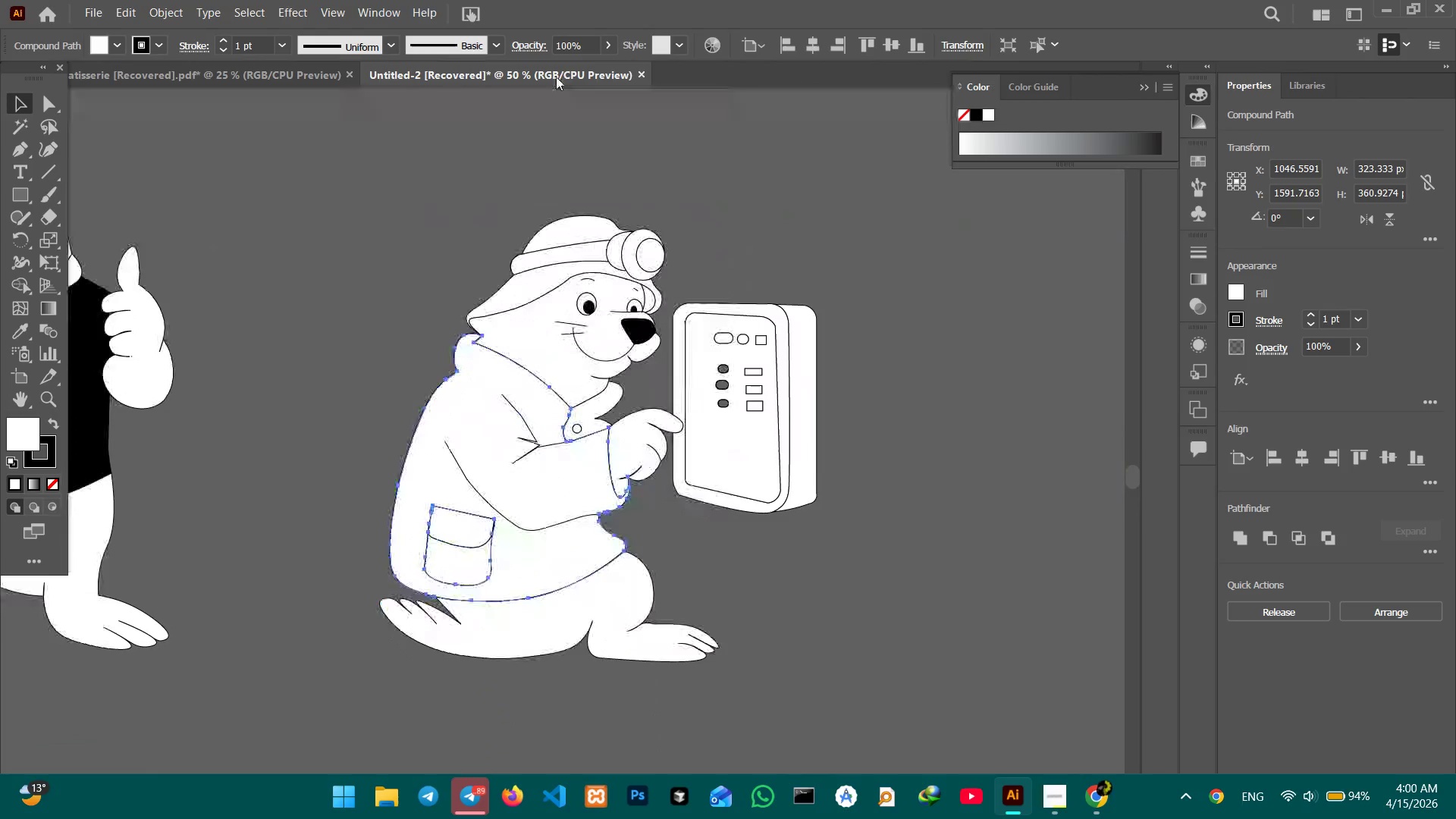 
hold_key(key=Space, duration=1.51)
 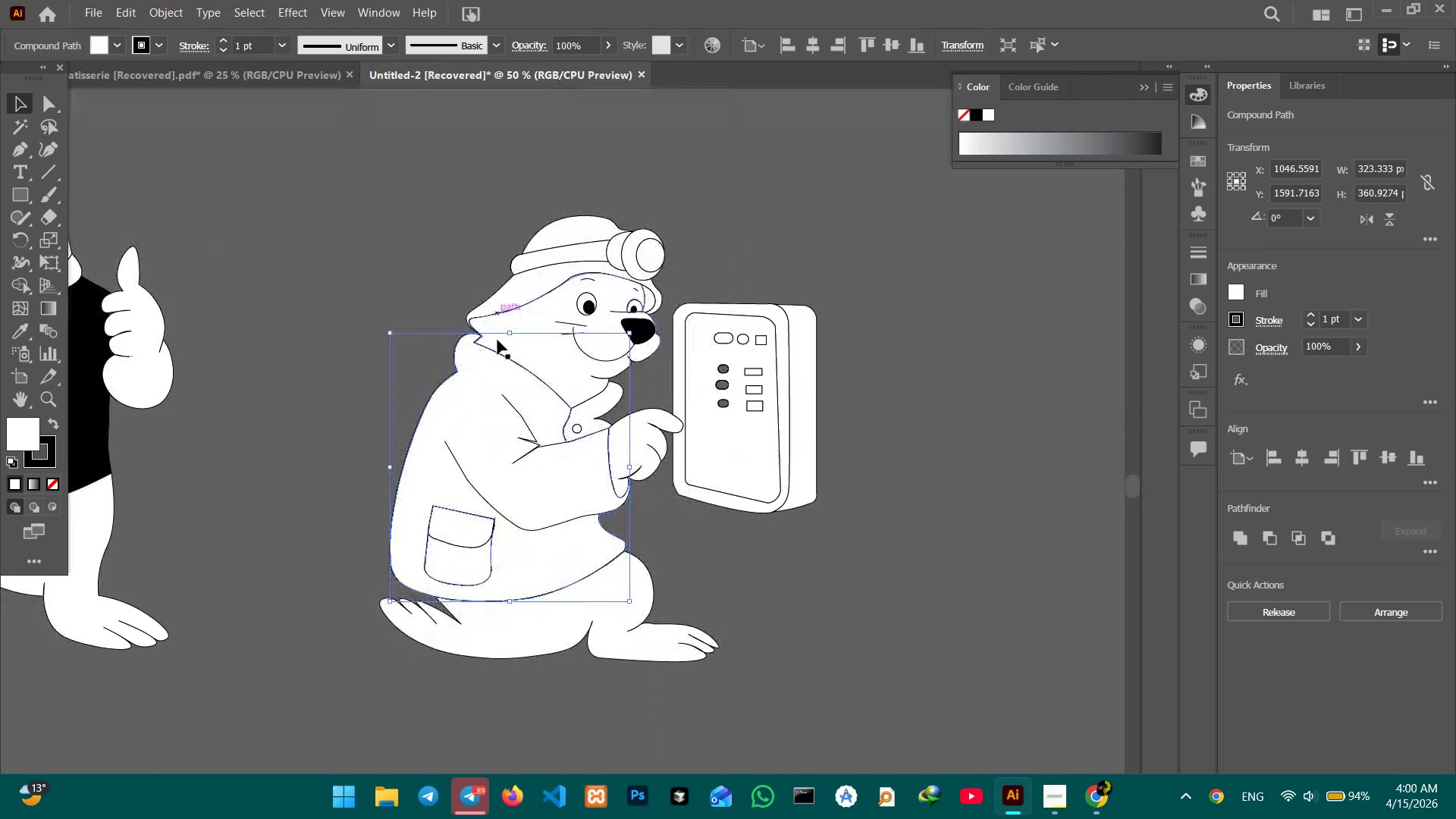 
left_click_drag(start_coordinate=[560, 262], to_coordinate=[556, 77])
 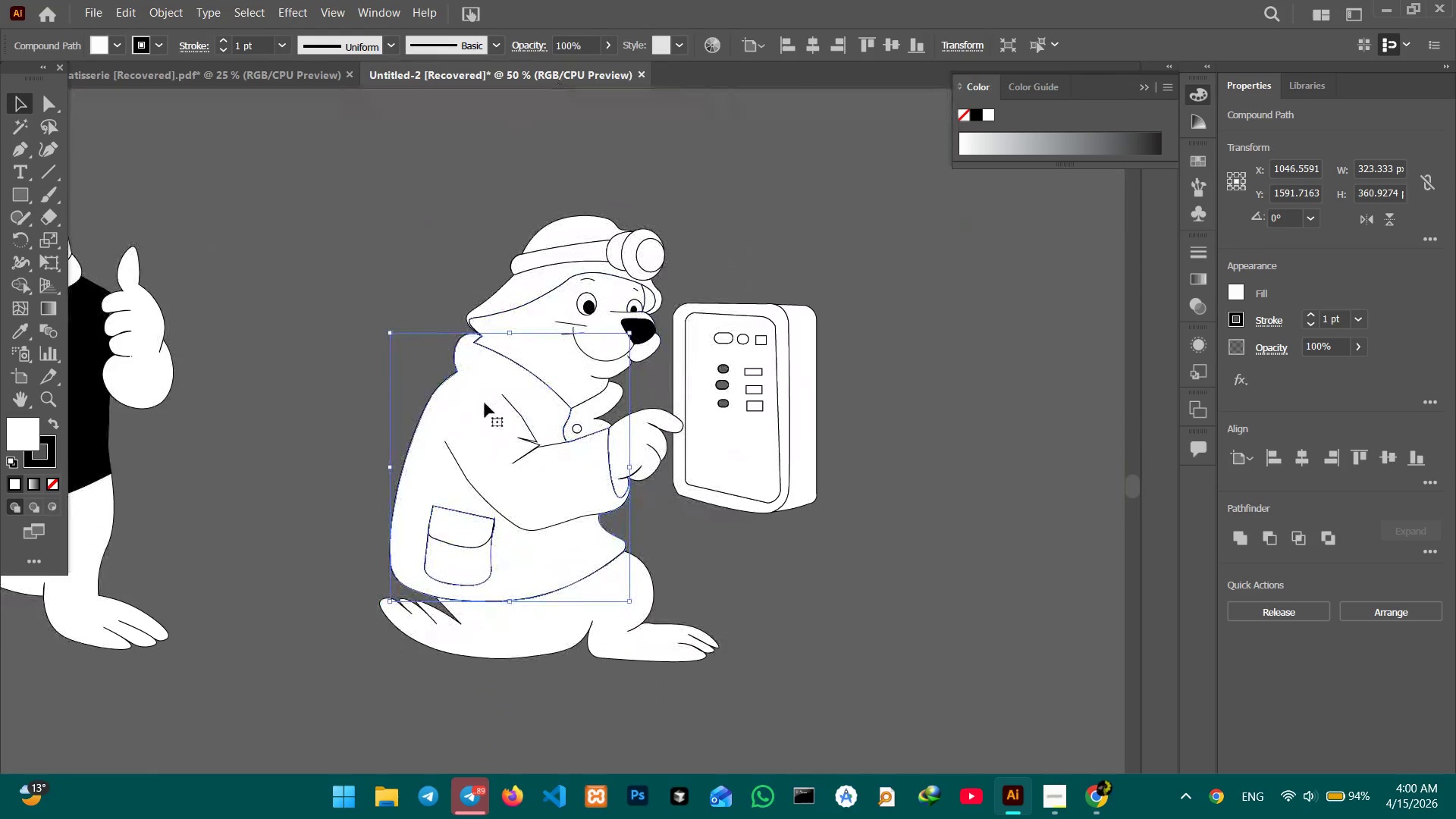 
hold_key(key=Space, duration=0.34)
 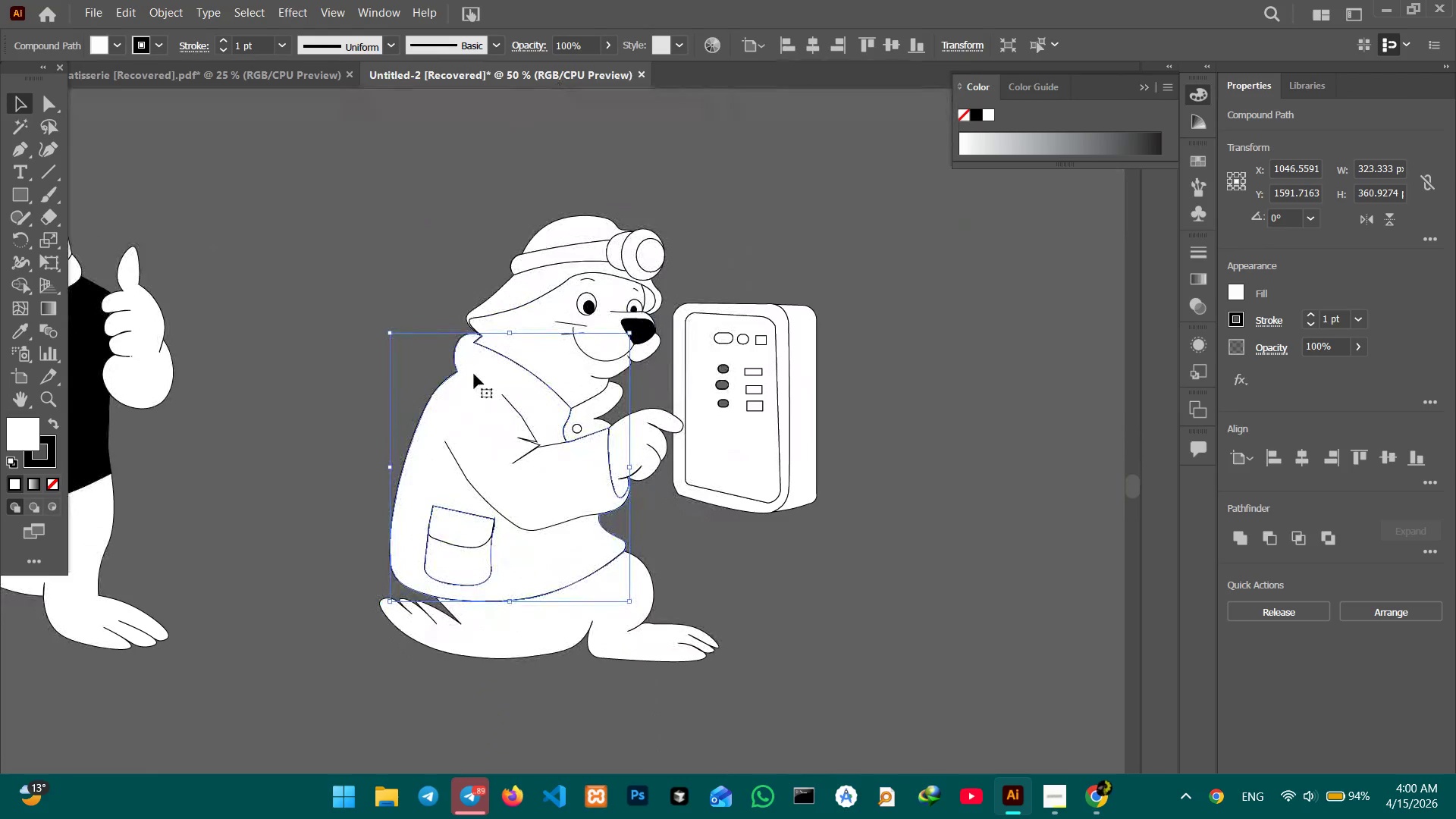 
left_click([474, 374])
 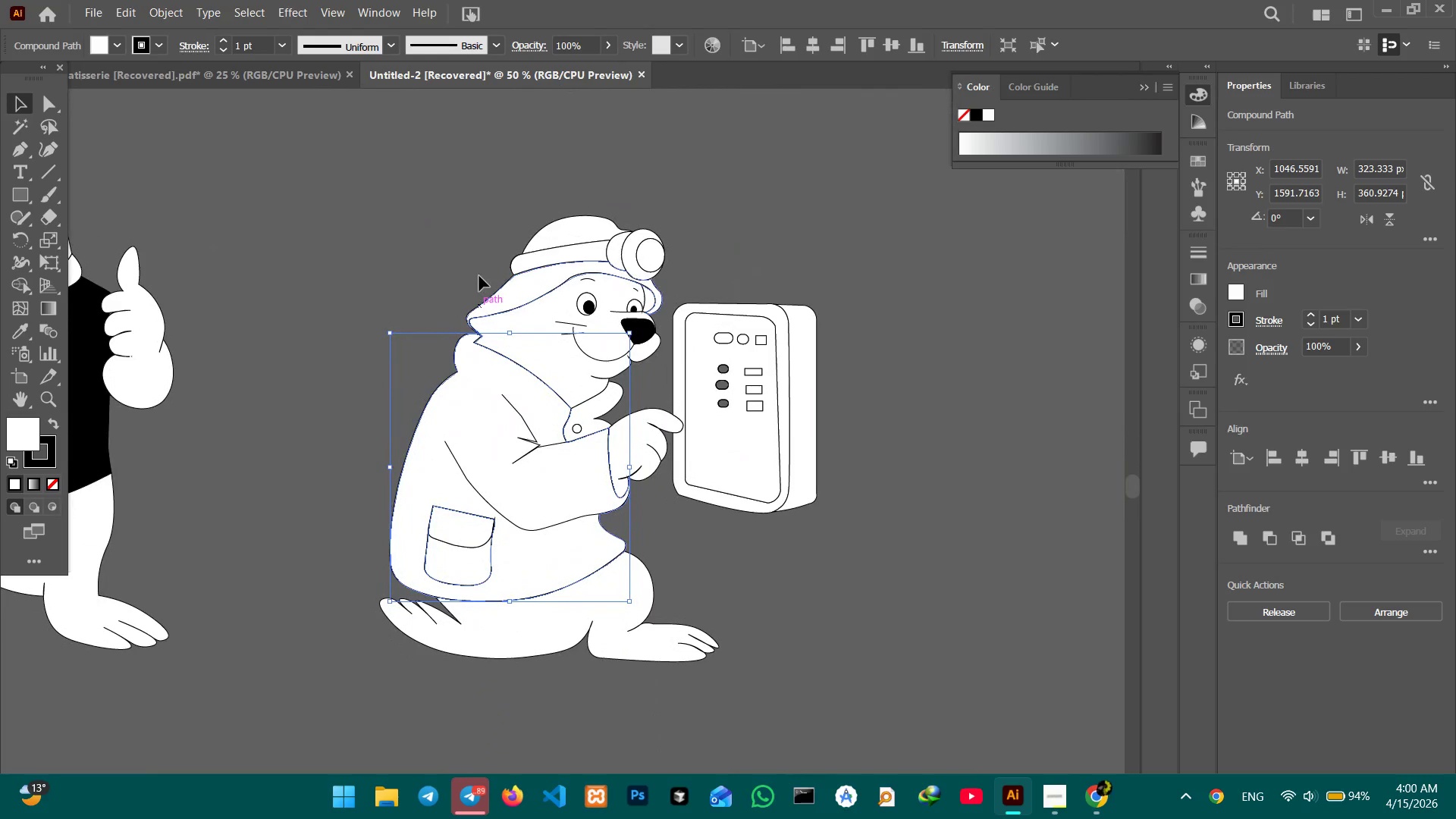 
left_click([462, 199])
 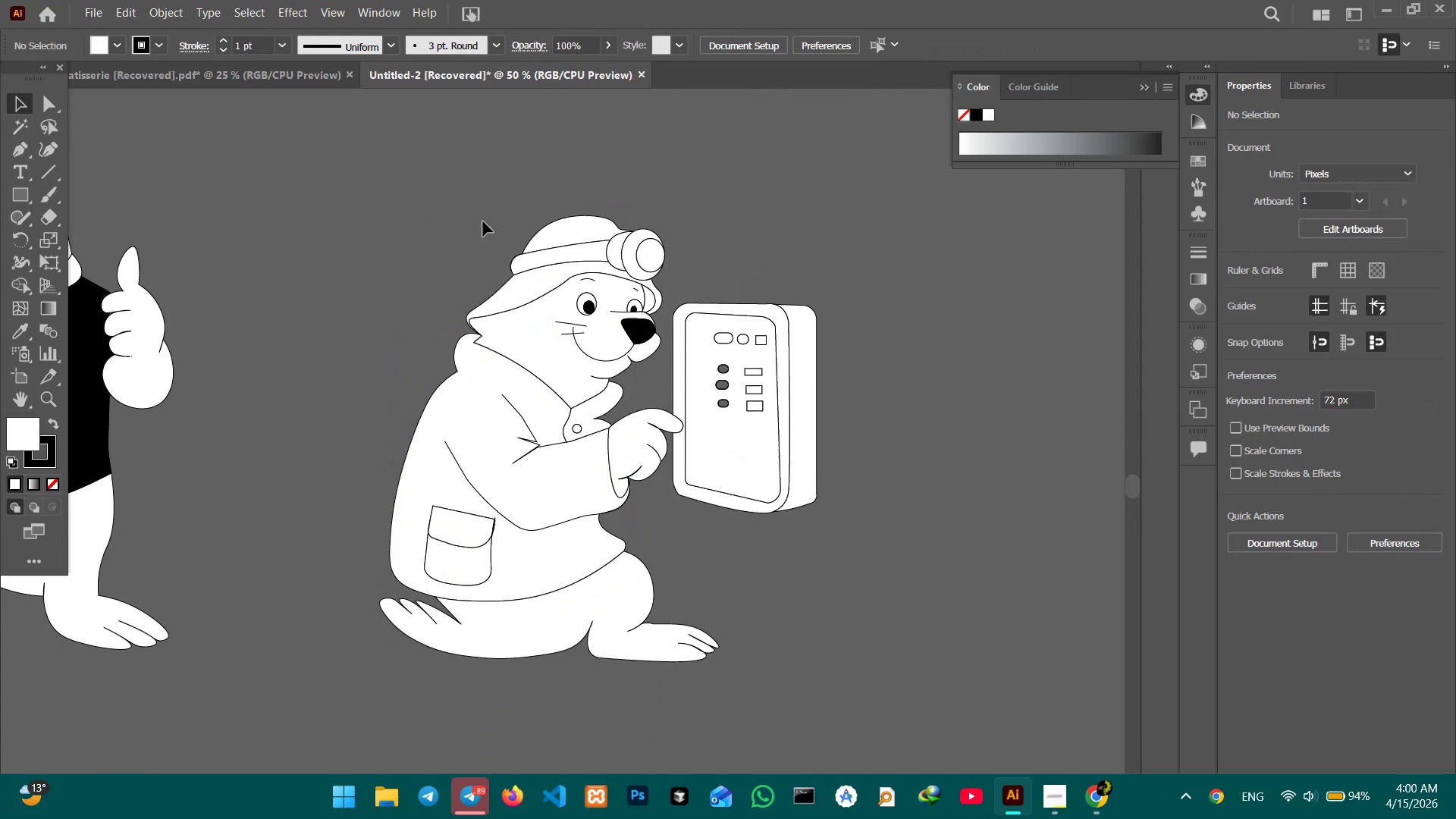 
hold_key(key=Space, duration=1.5)
 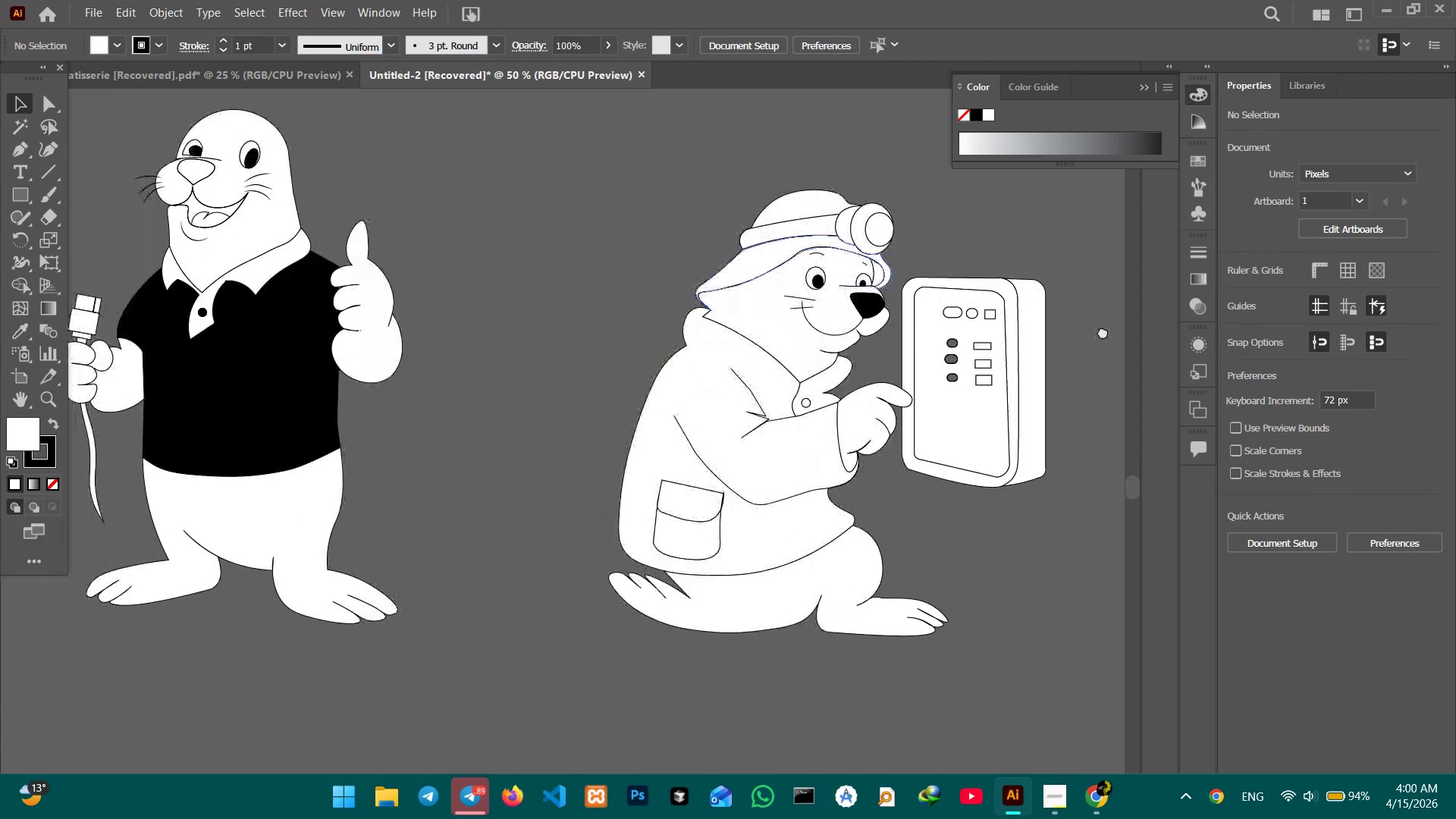 
left_click_drag(start_coordinate=[873, 357], to_coordinate=[351, 425])
 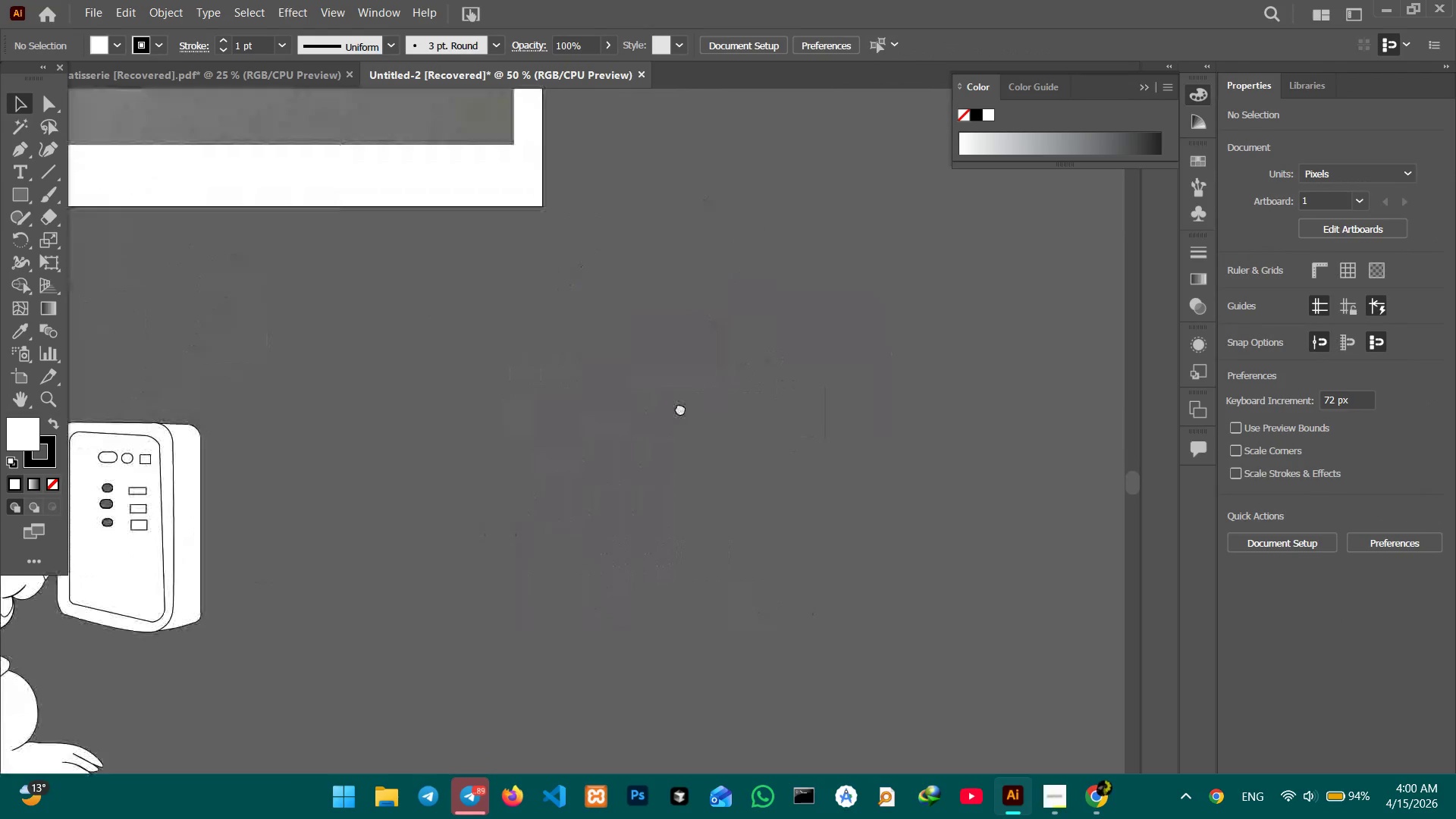 
hold_key(key=Space, duration=1.52)
 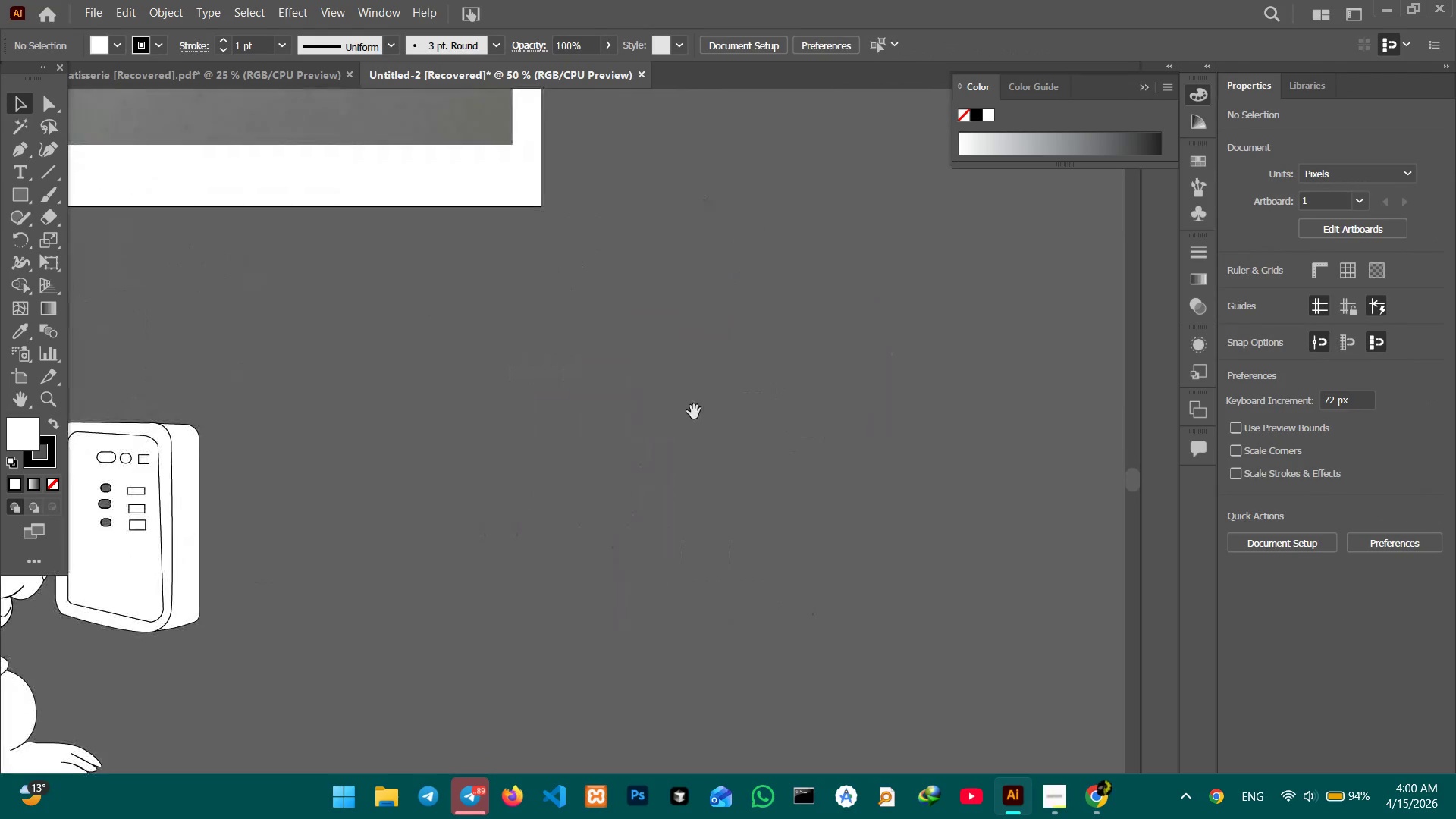 
hold_key(key=Space, duration=0.66)
 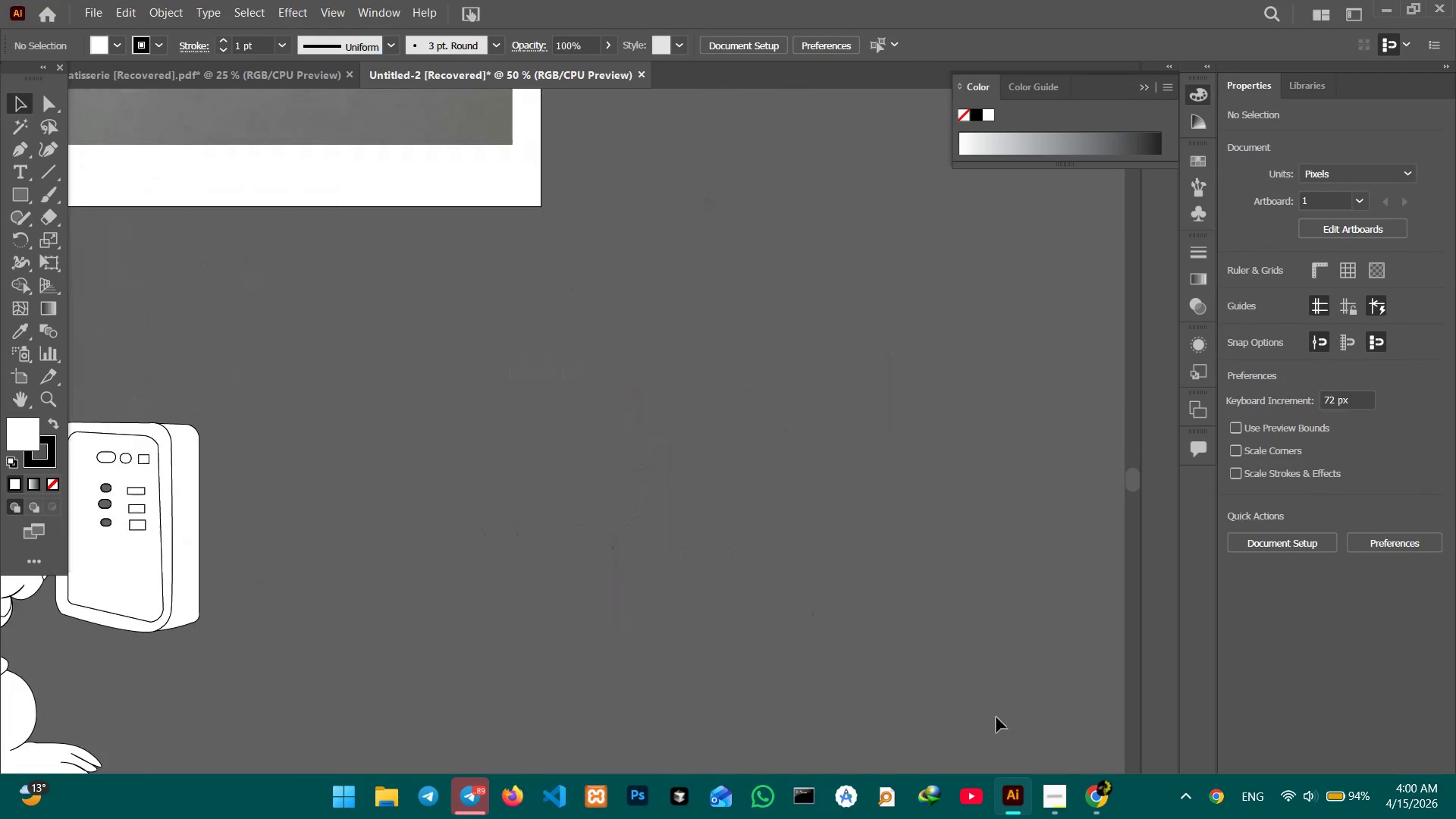 
left_click_drag(start_coordinate=[775, 356], to_coordinate=[680, 408])
 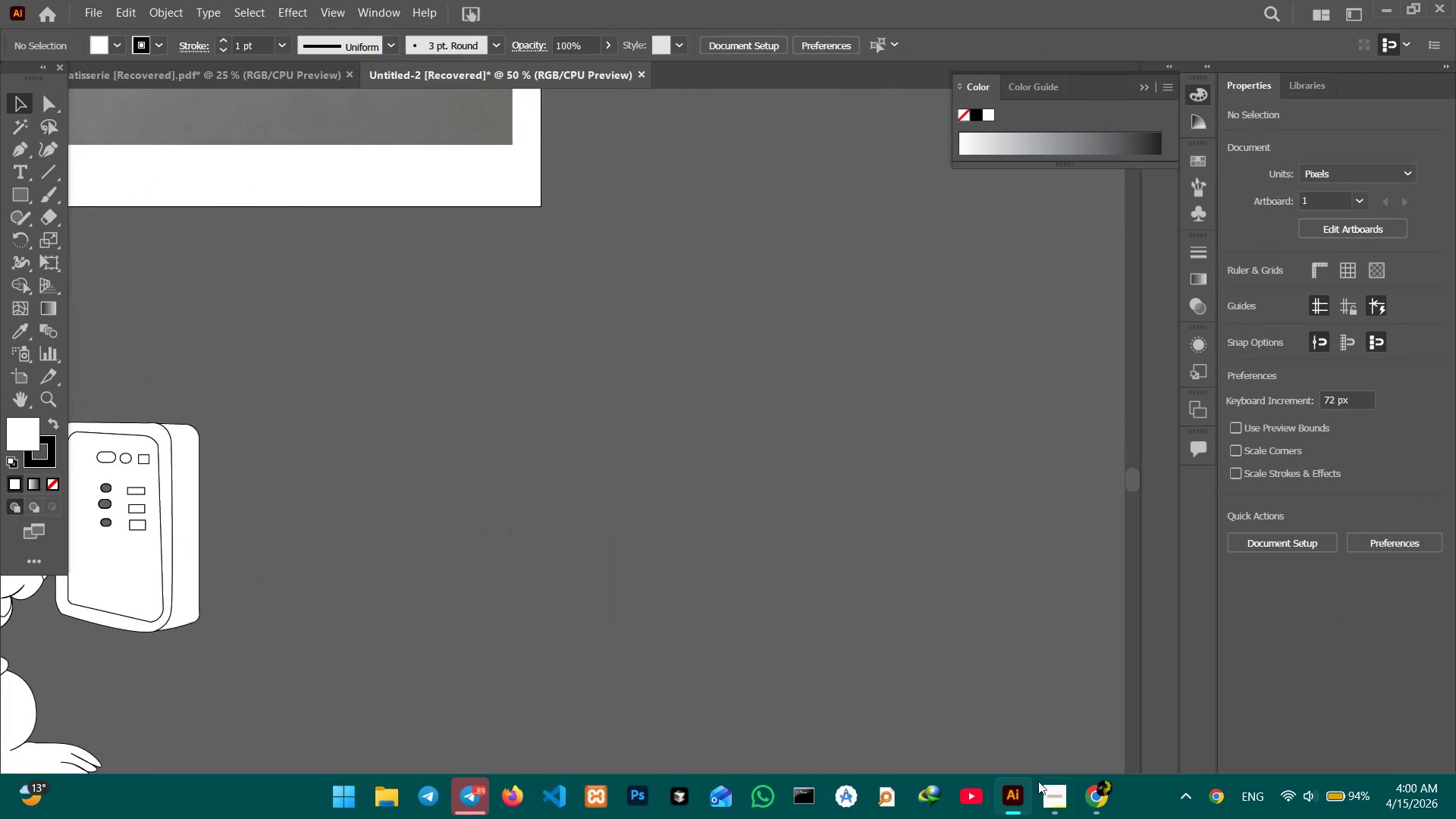 
left_click([1049, 786])